 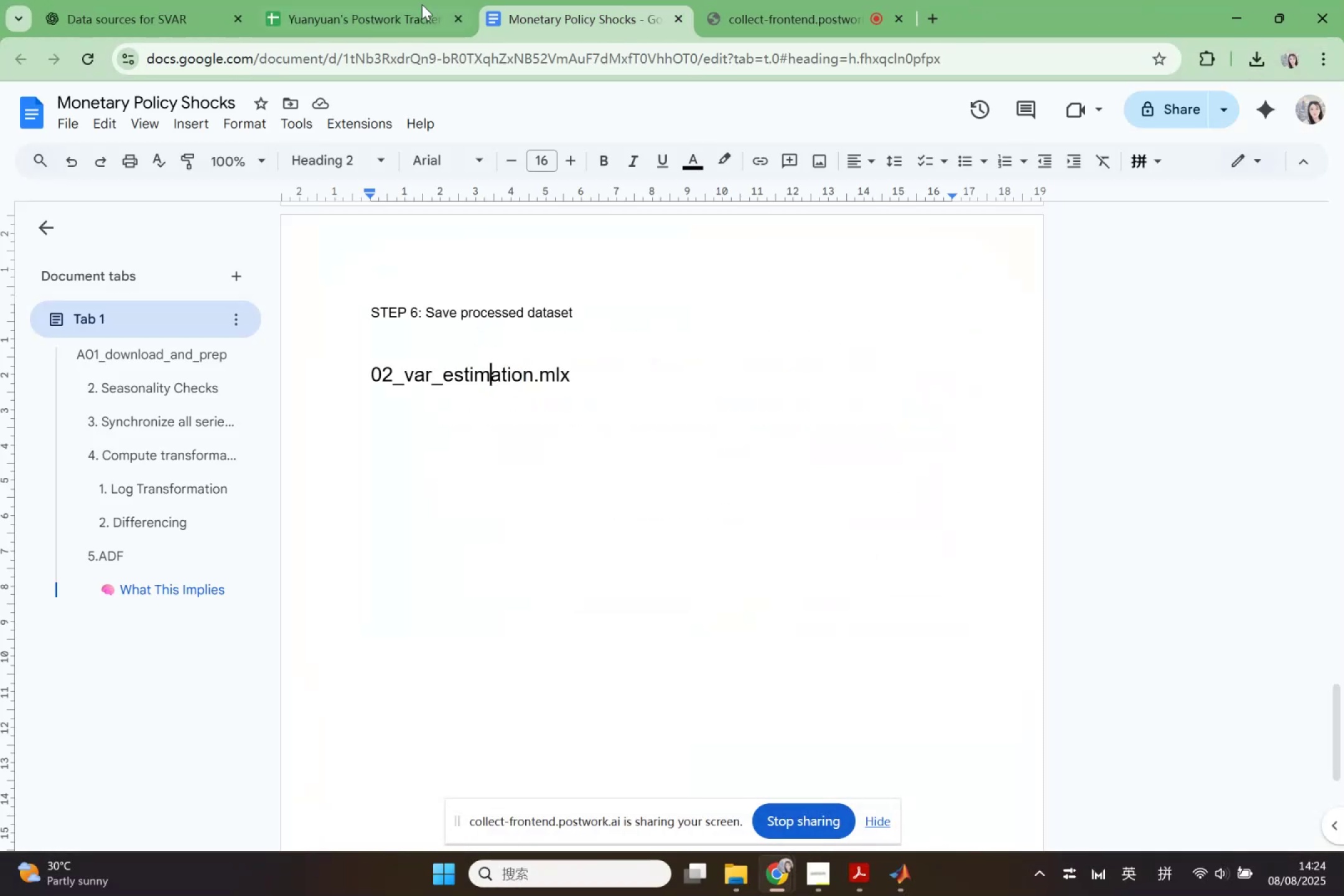 
double_click([350, 0])
 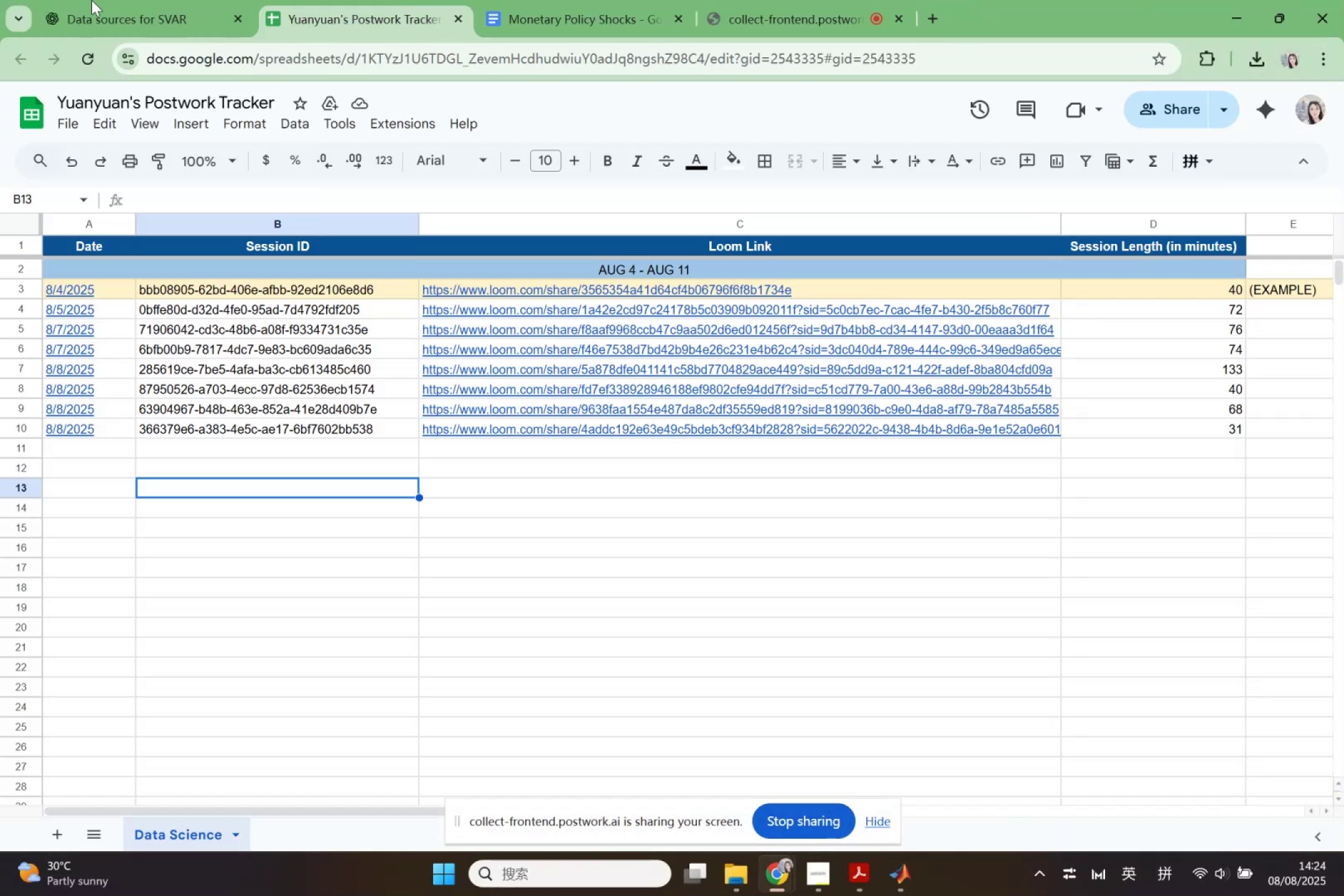 
triple_click([89, 0])
 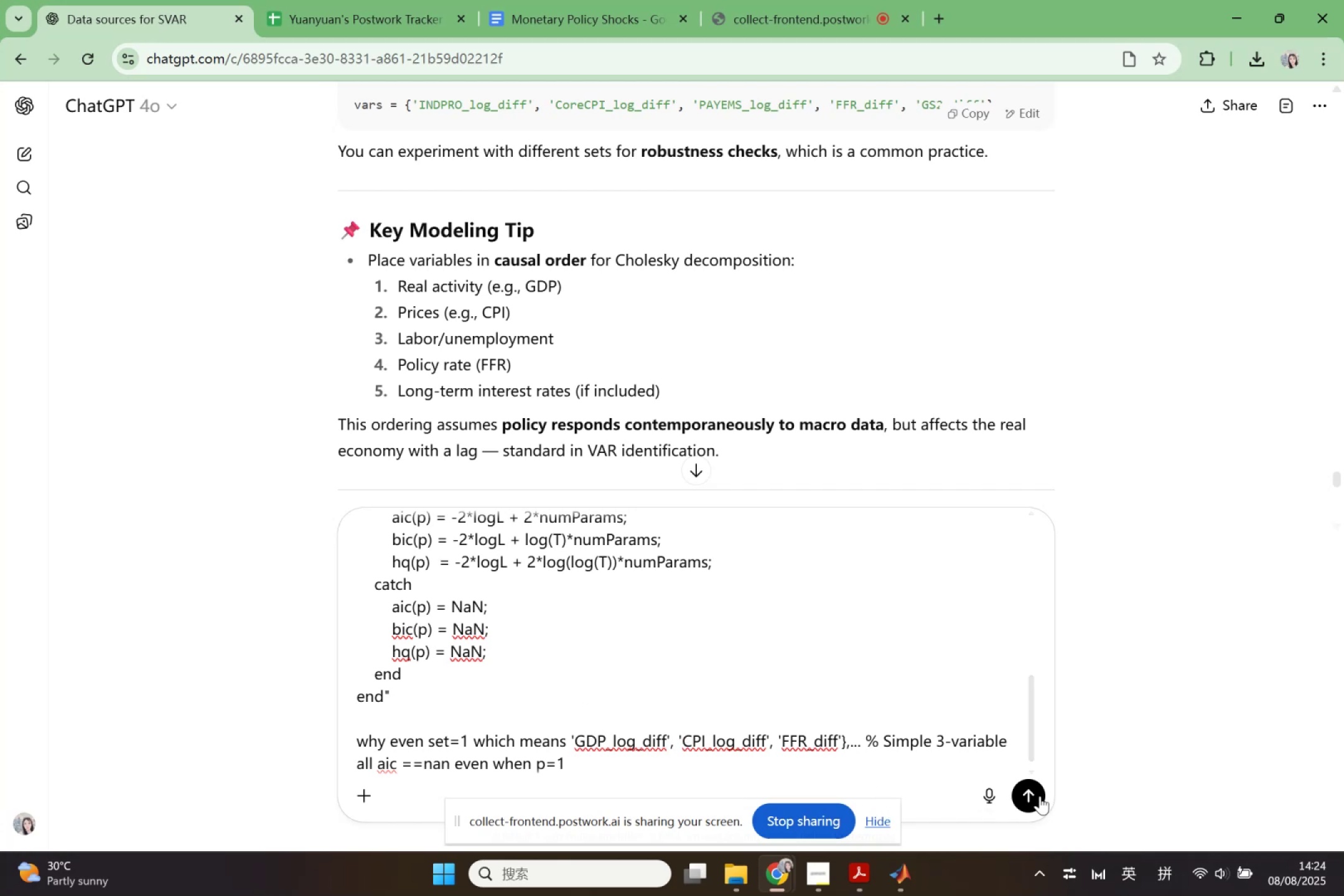 
left_click([1030, 796])
 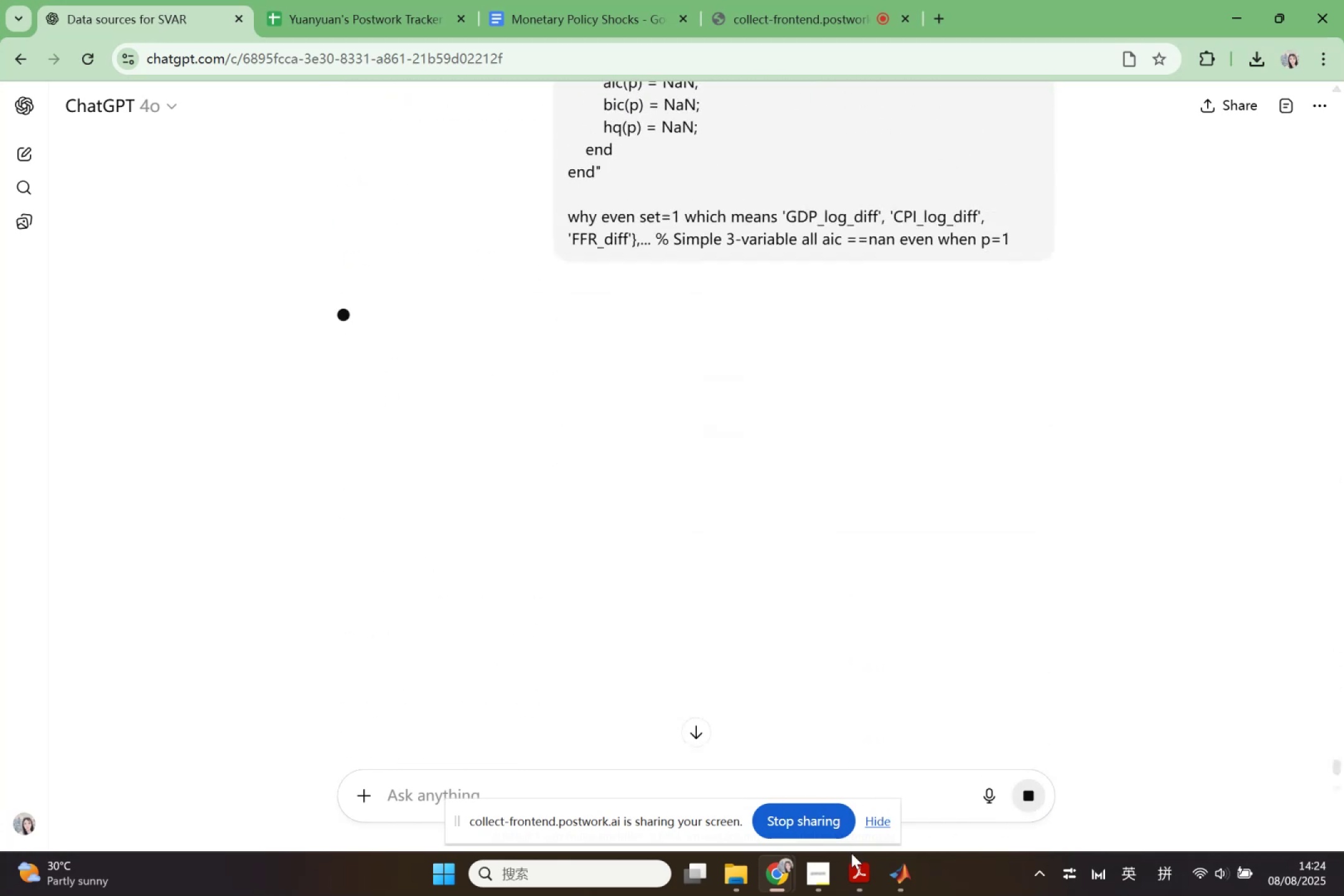 
left_click([897, 872])
 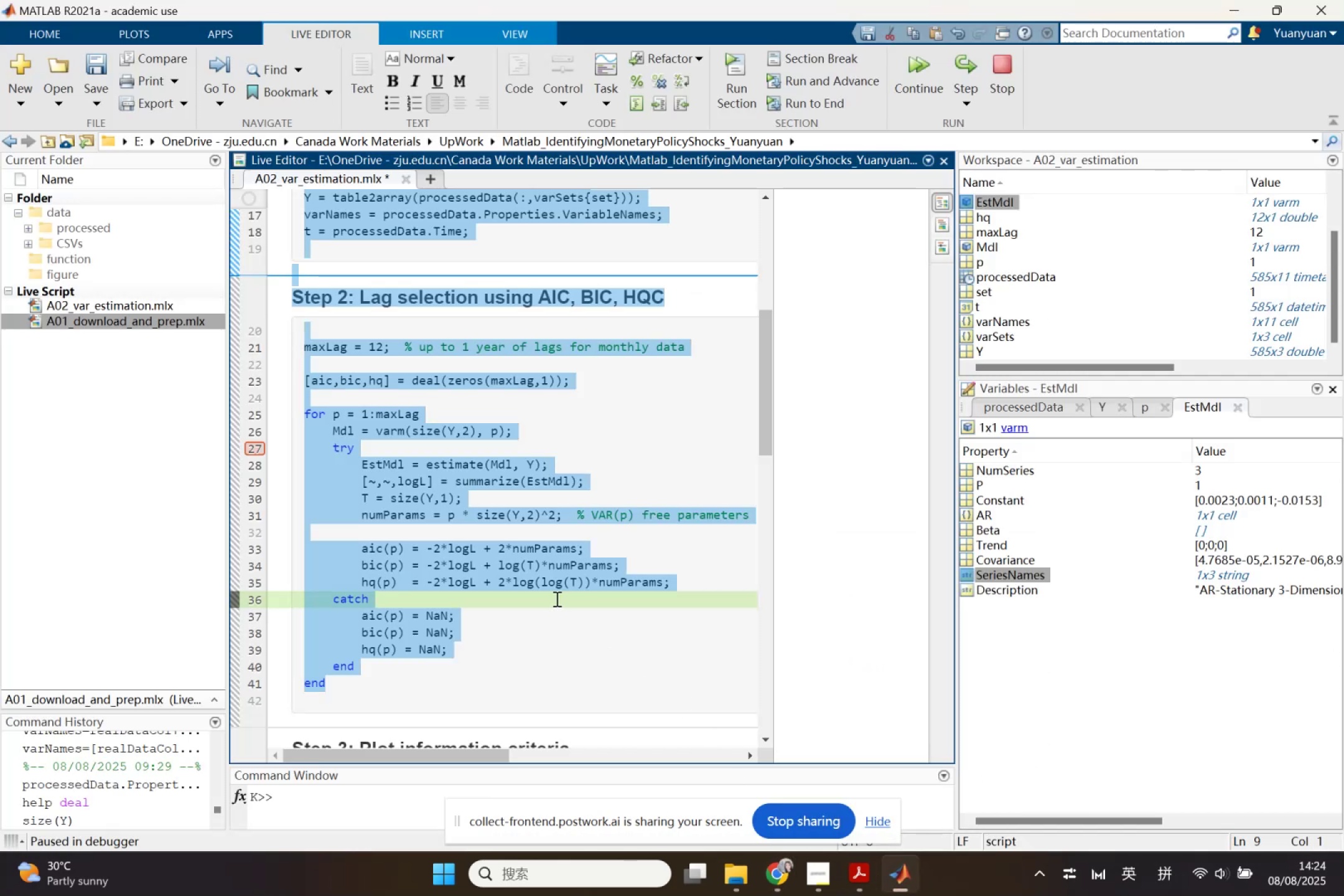 
left_click([556, 663])
 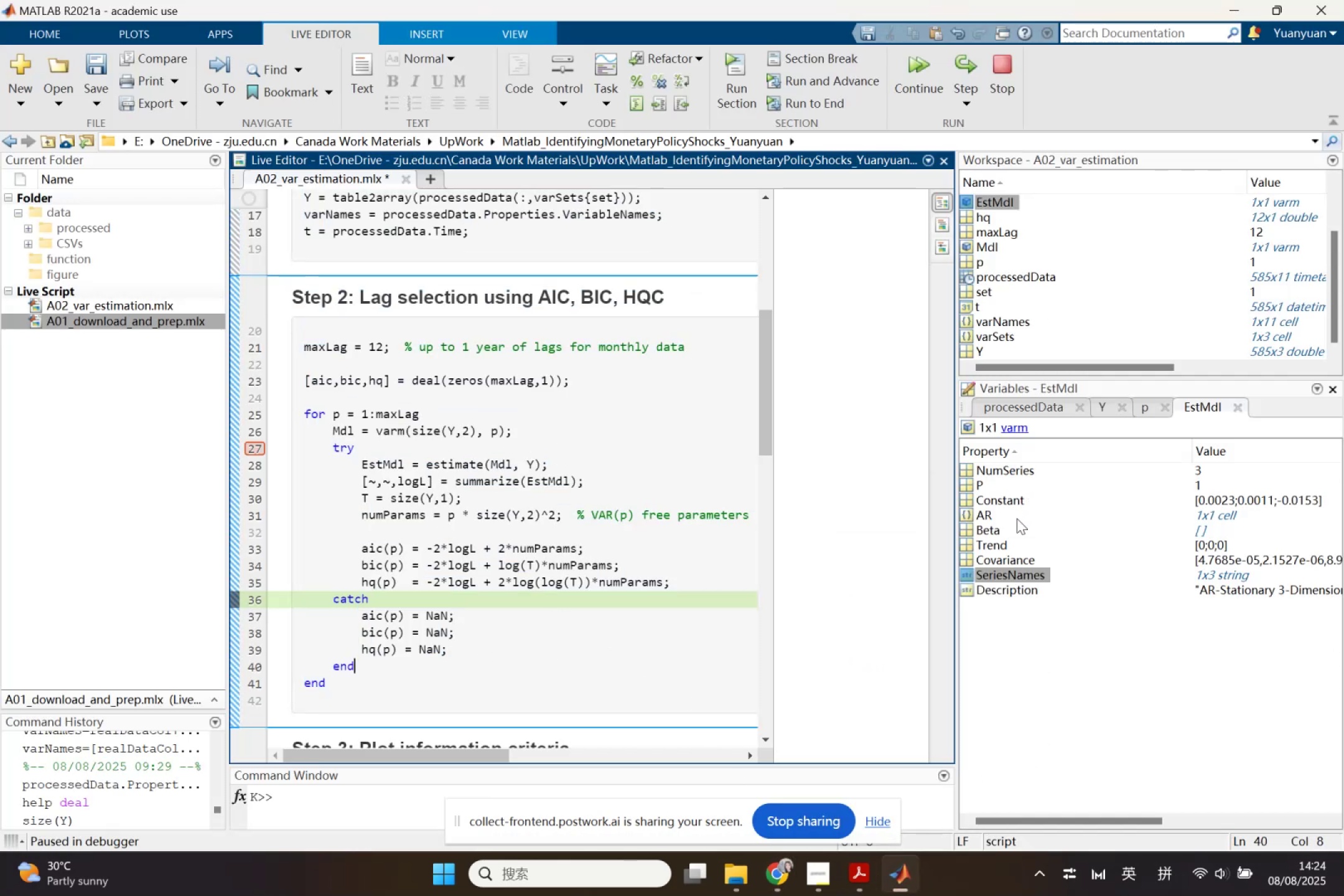 
wait(5.66)
 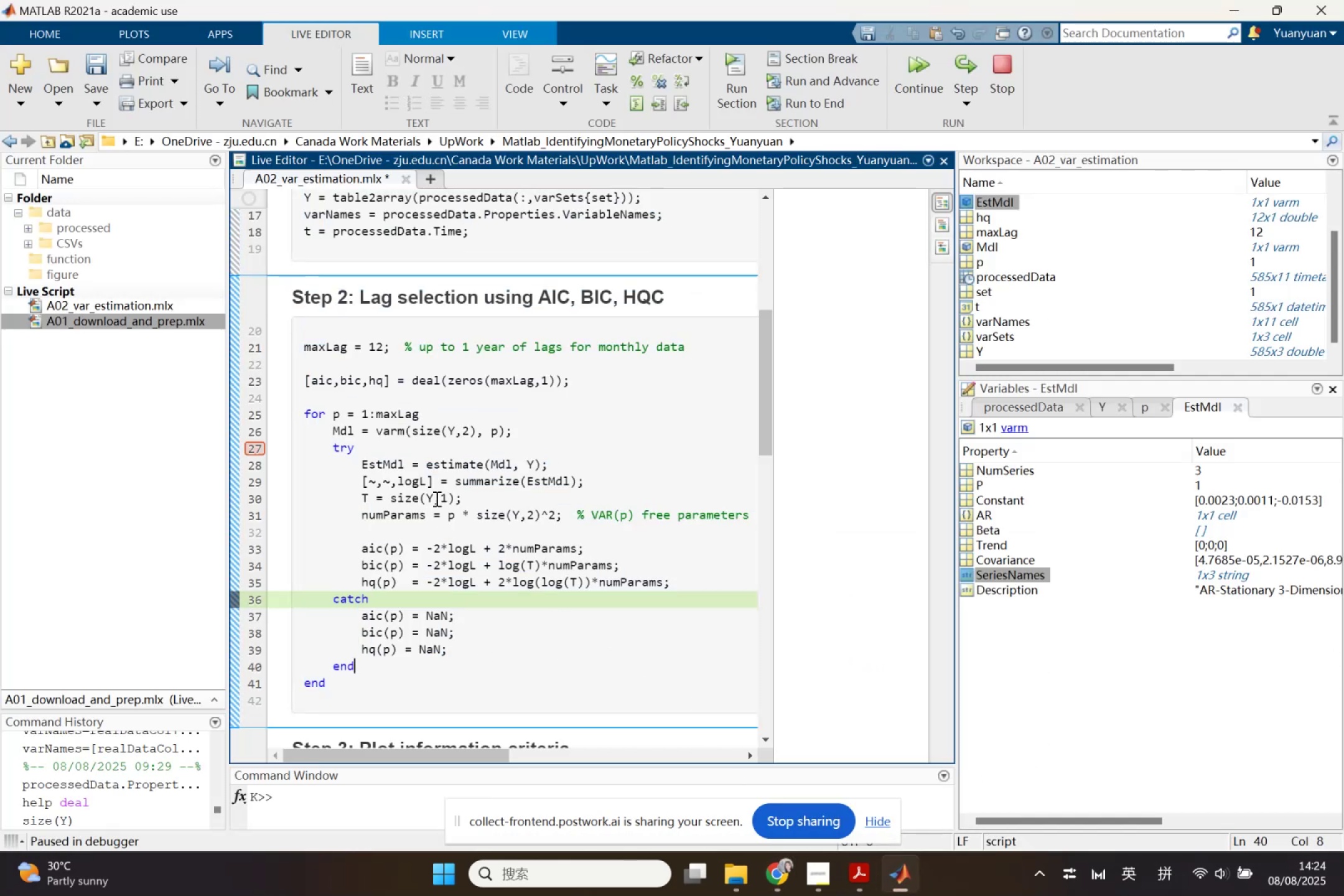 
double_click([971, 515])
 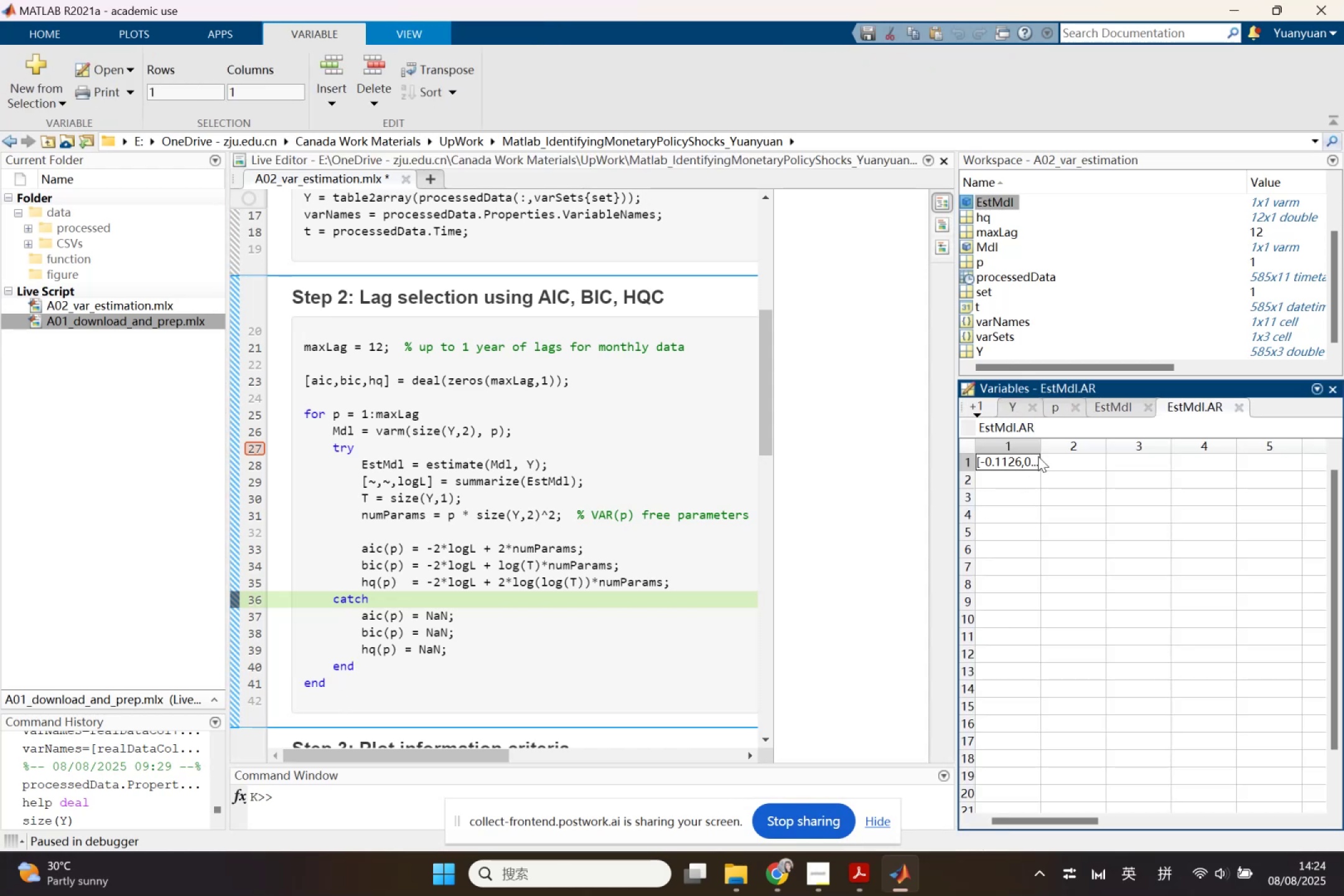 
left_click_drag(start_coordinate=[1041, 449], to_coordinate=[1210, 445])
 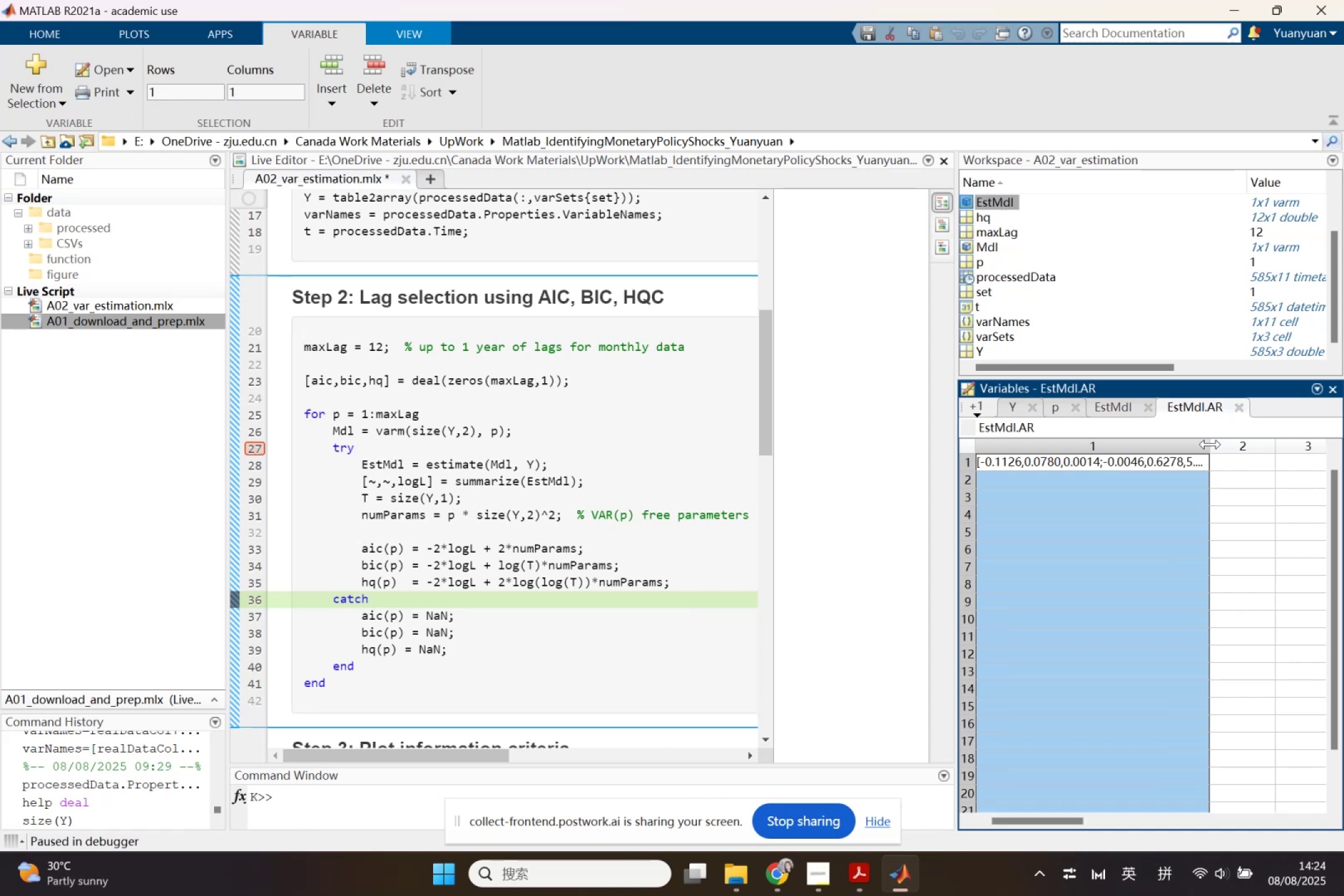 
wait(10.42)
 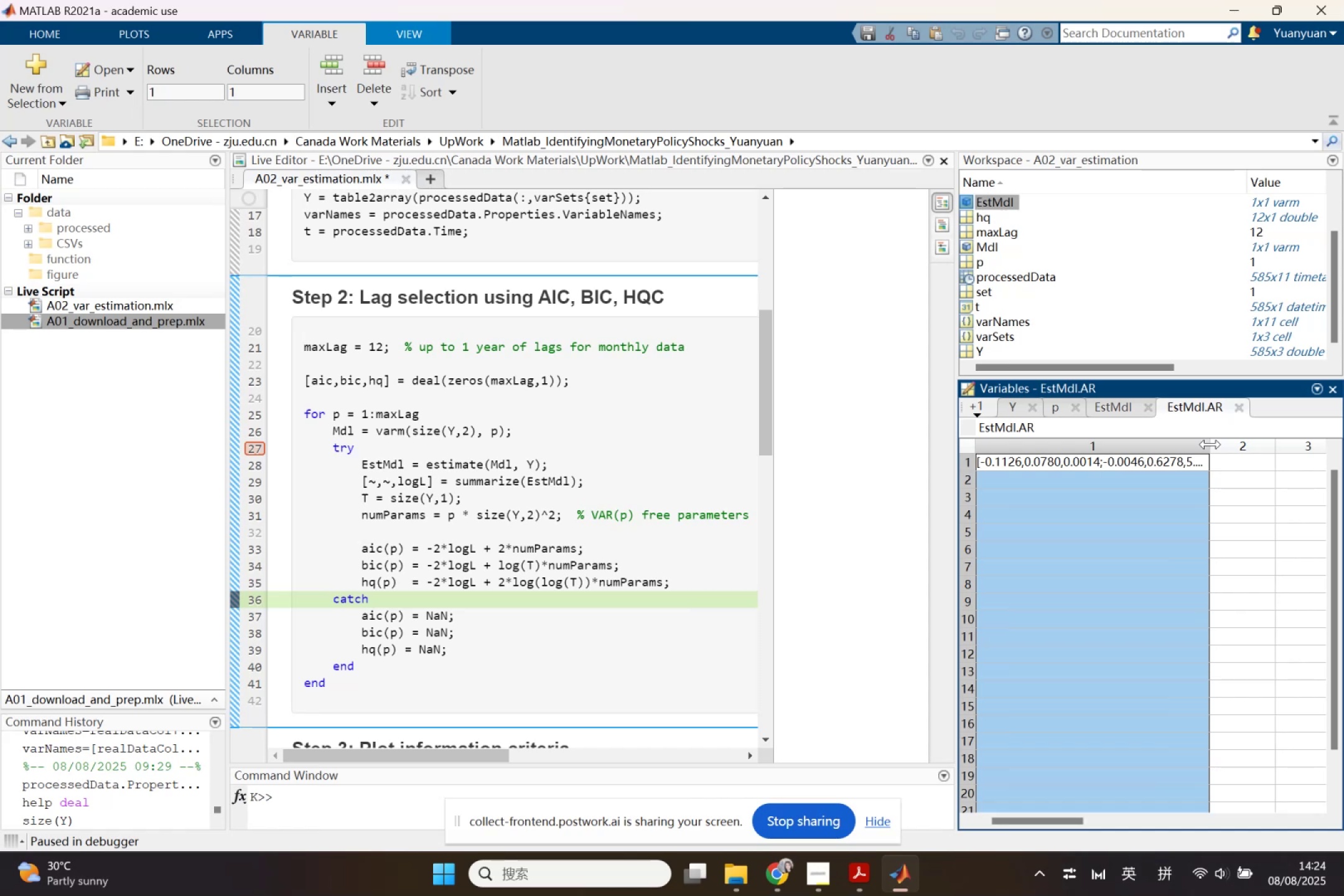 
left_click([787, 877])
 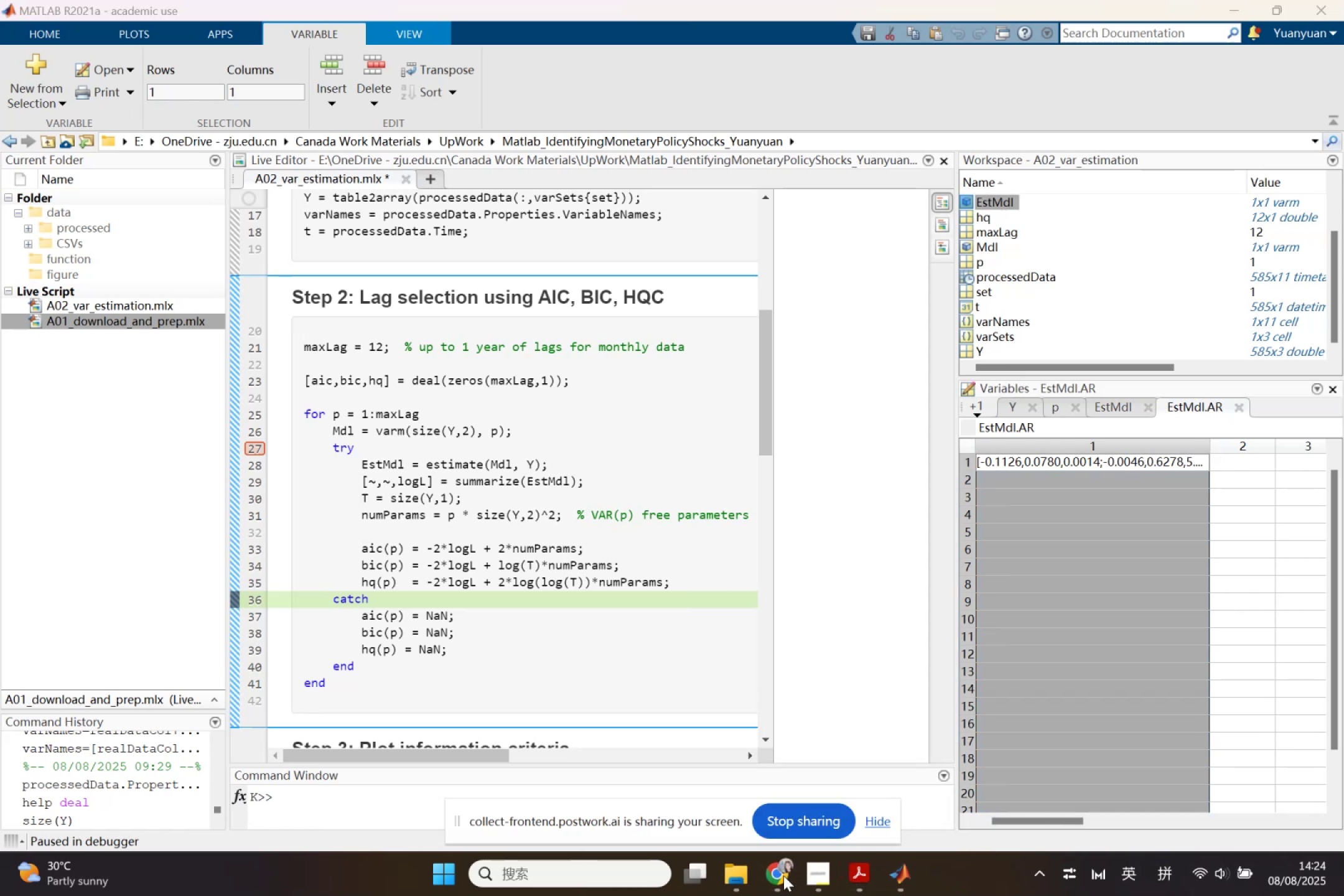 
left_click([783, 875])
 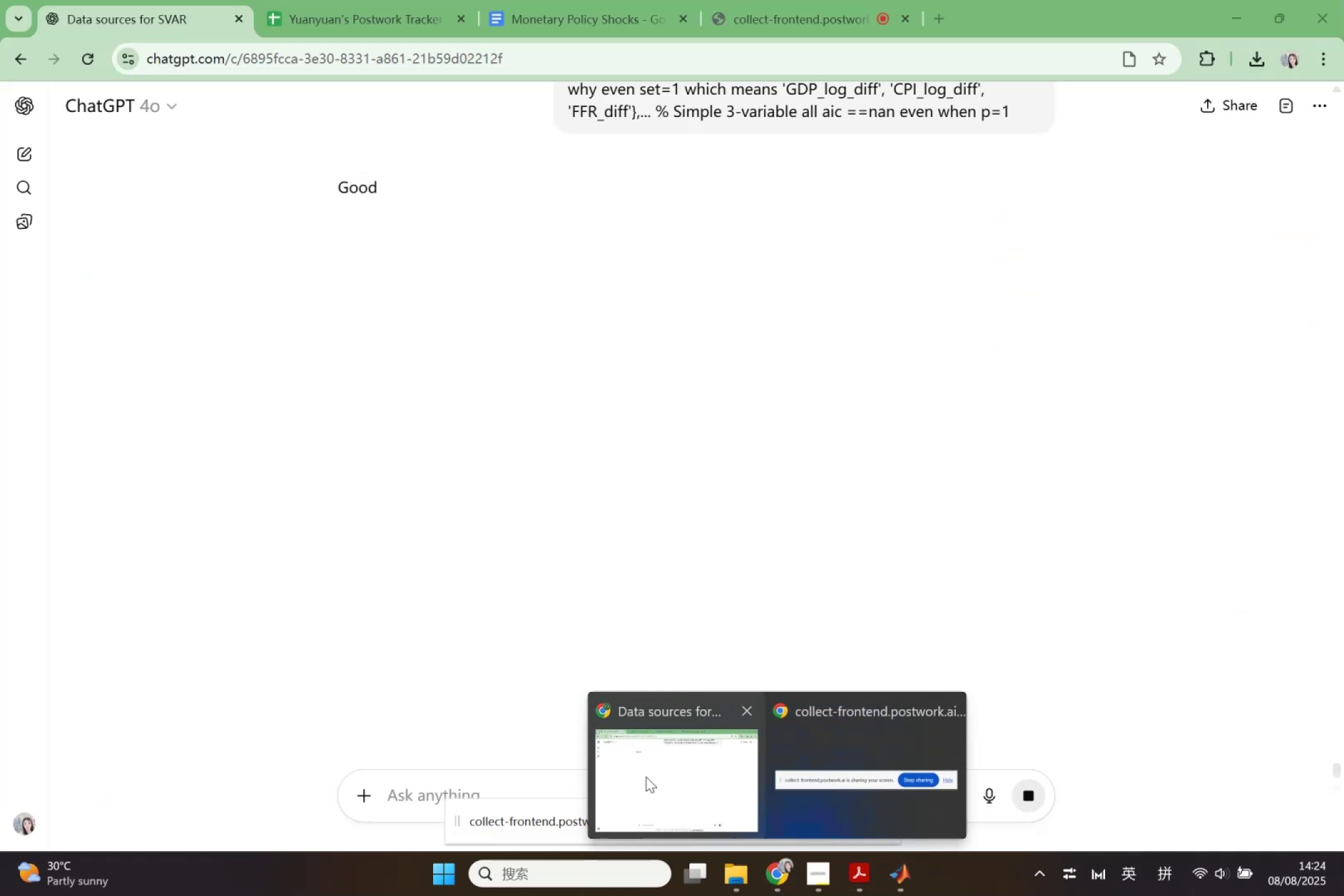 
left_click([646, 777])
 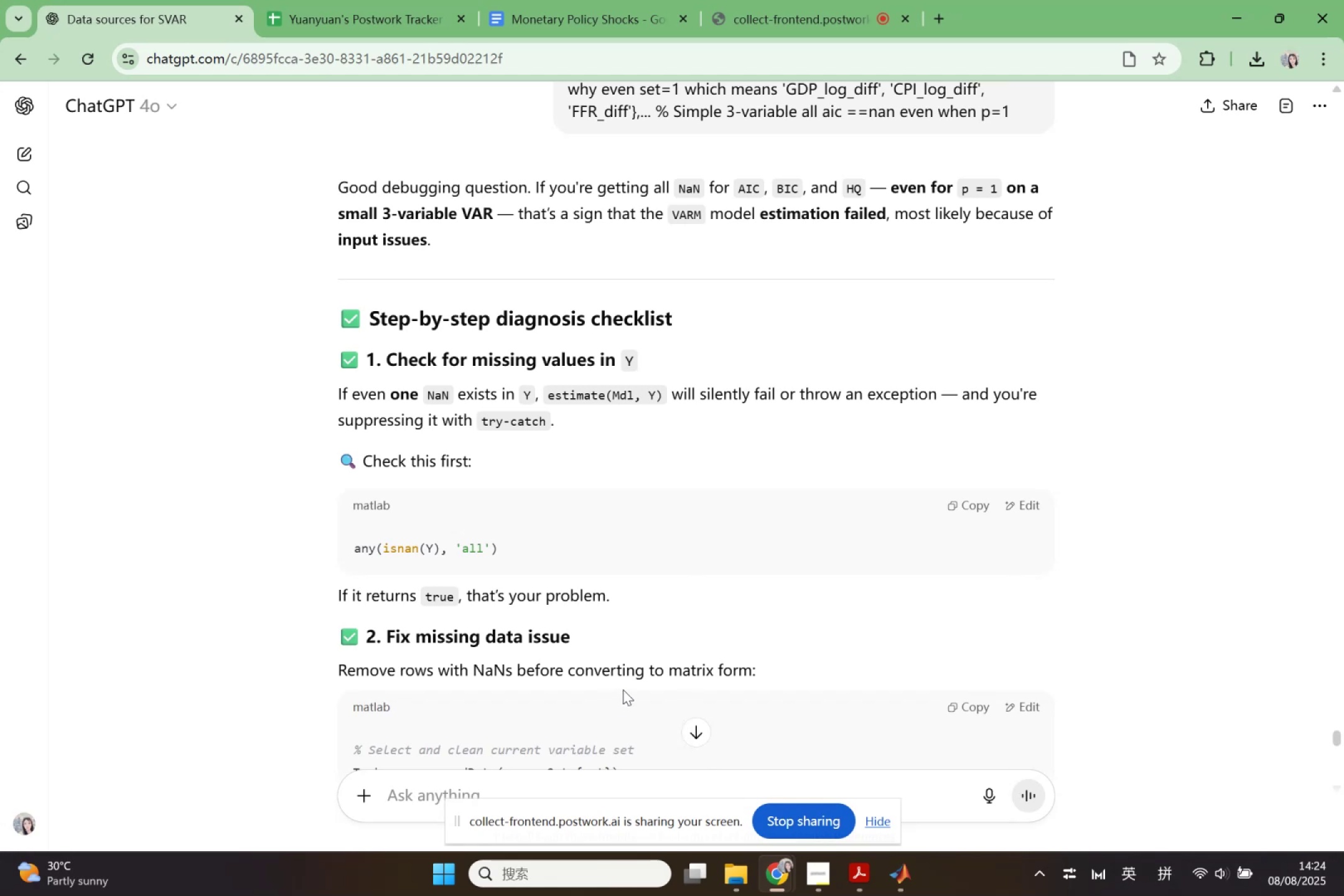 
wait(12.58)
 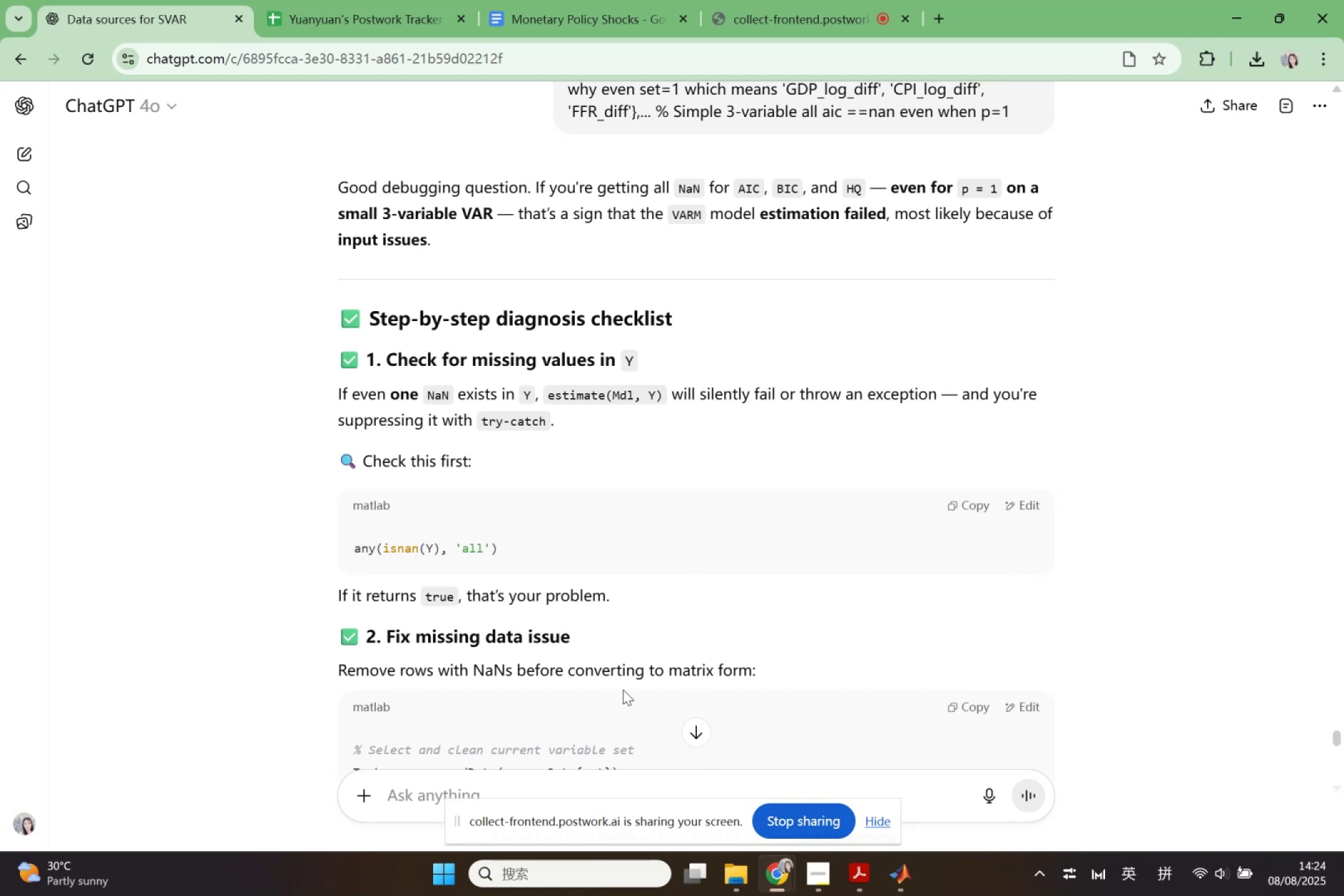 
scroll: coordinate [652, 686], scroll_direction: down, amount: 3.0
 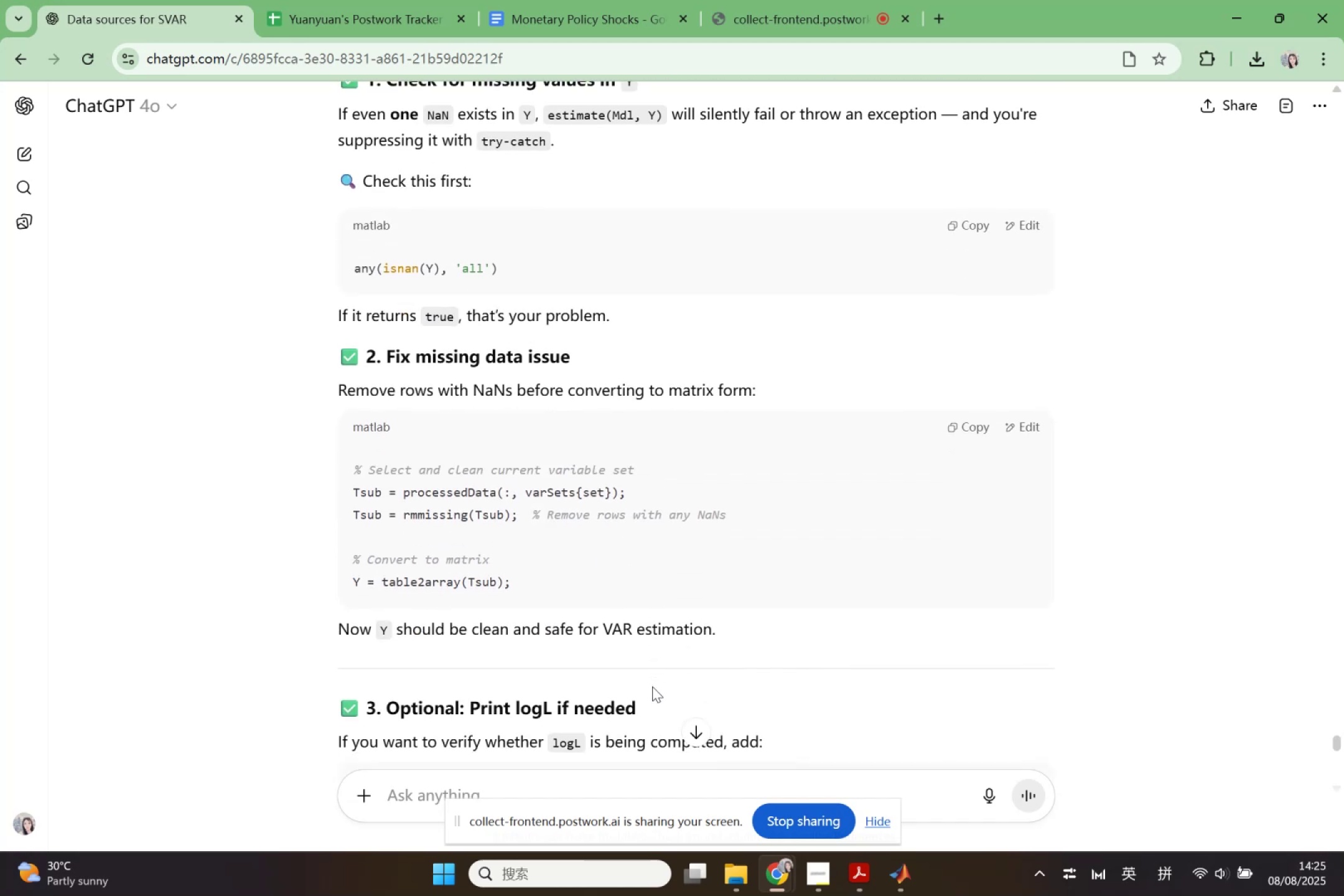 
wait(9.03)
 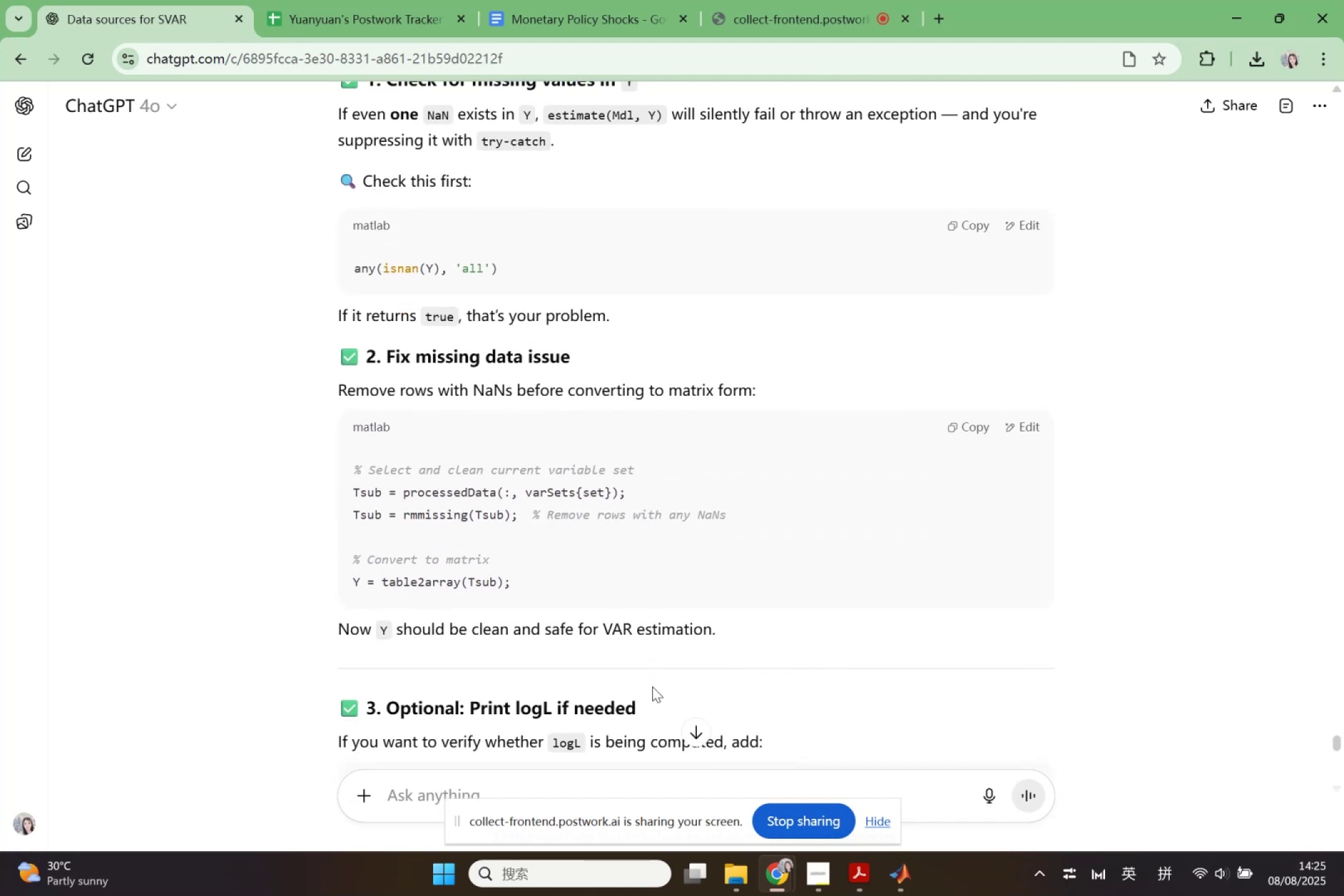 
scroll: coordinate [600, 668], scroll_direction: down, amount: 4.0
 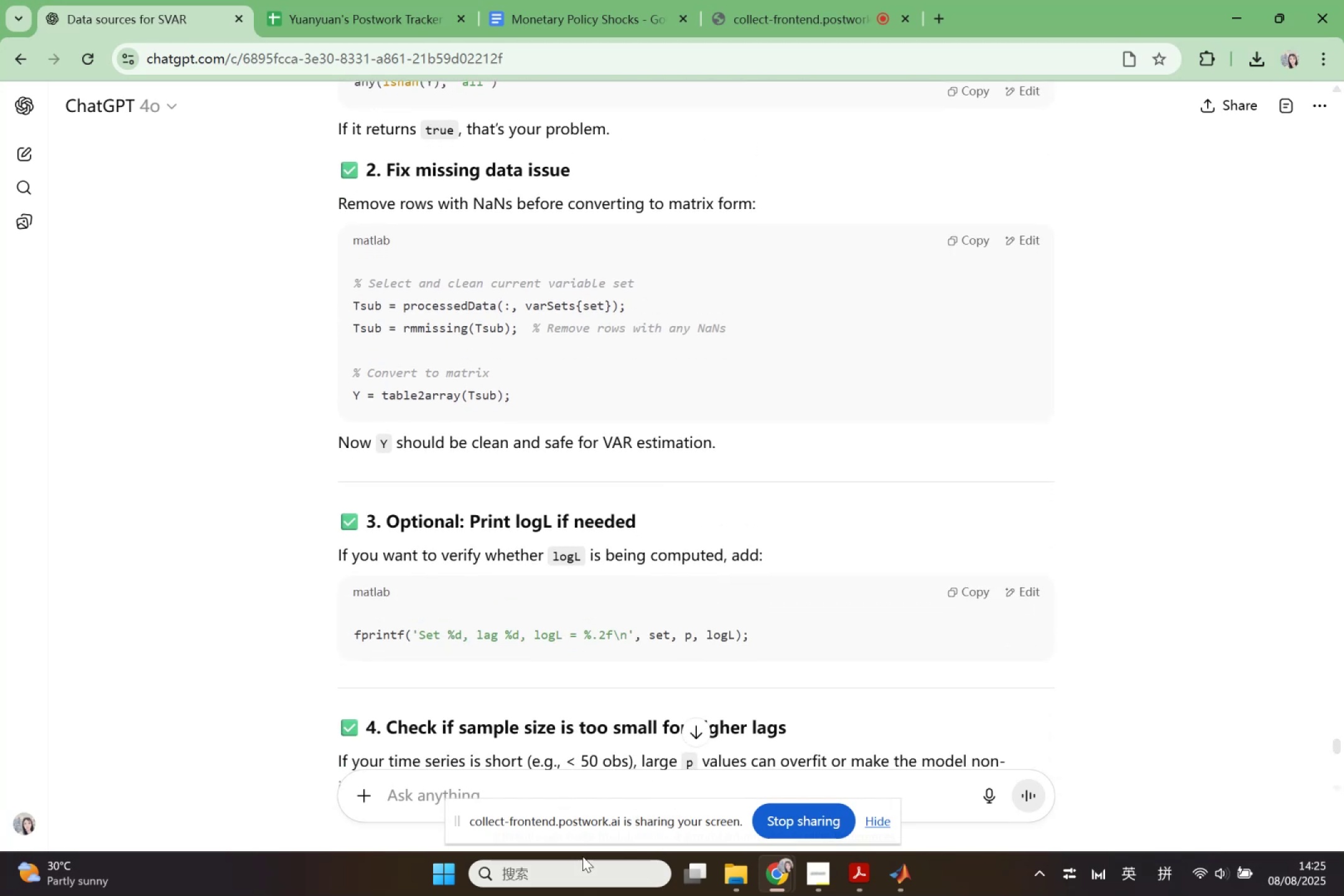 
left_click([578, 783])
 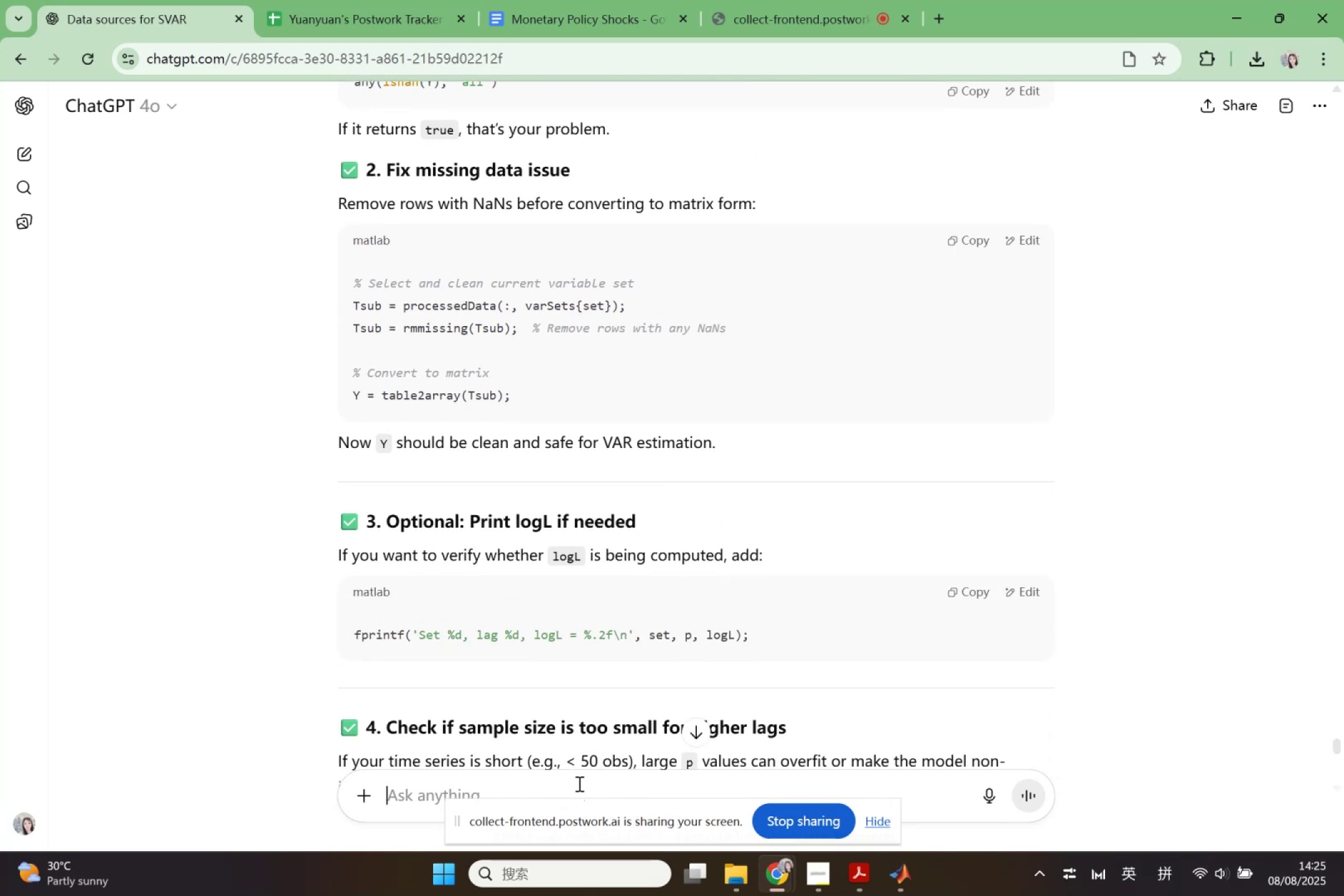 
type(fa)
key(Backspace)
key(Backspace)
 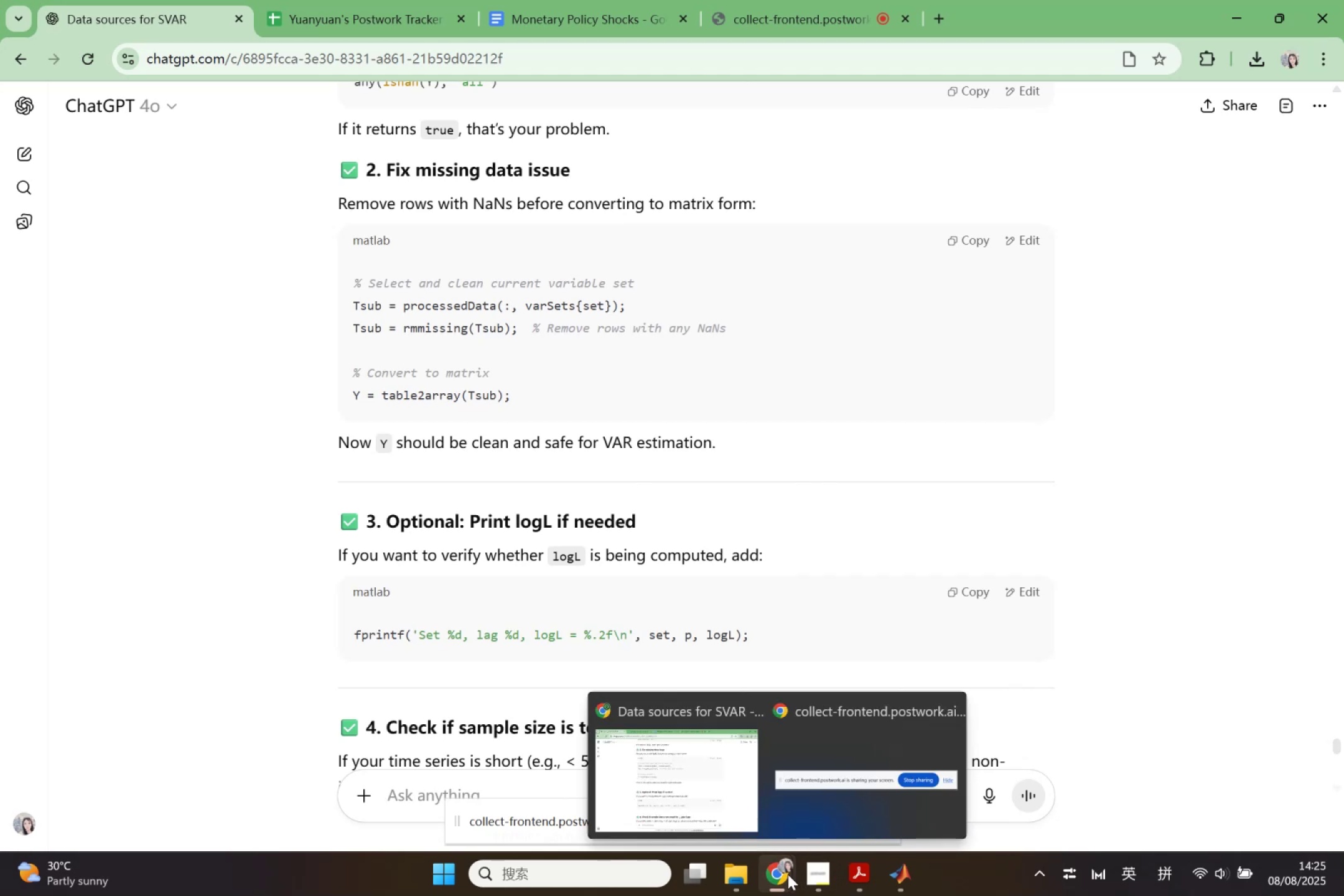 
left_click([716, 811])
 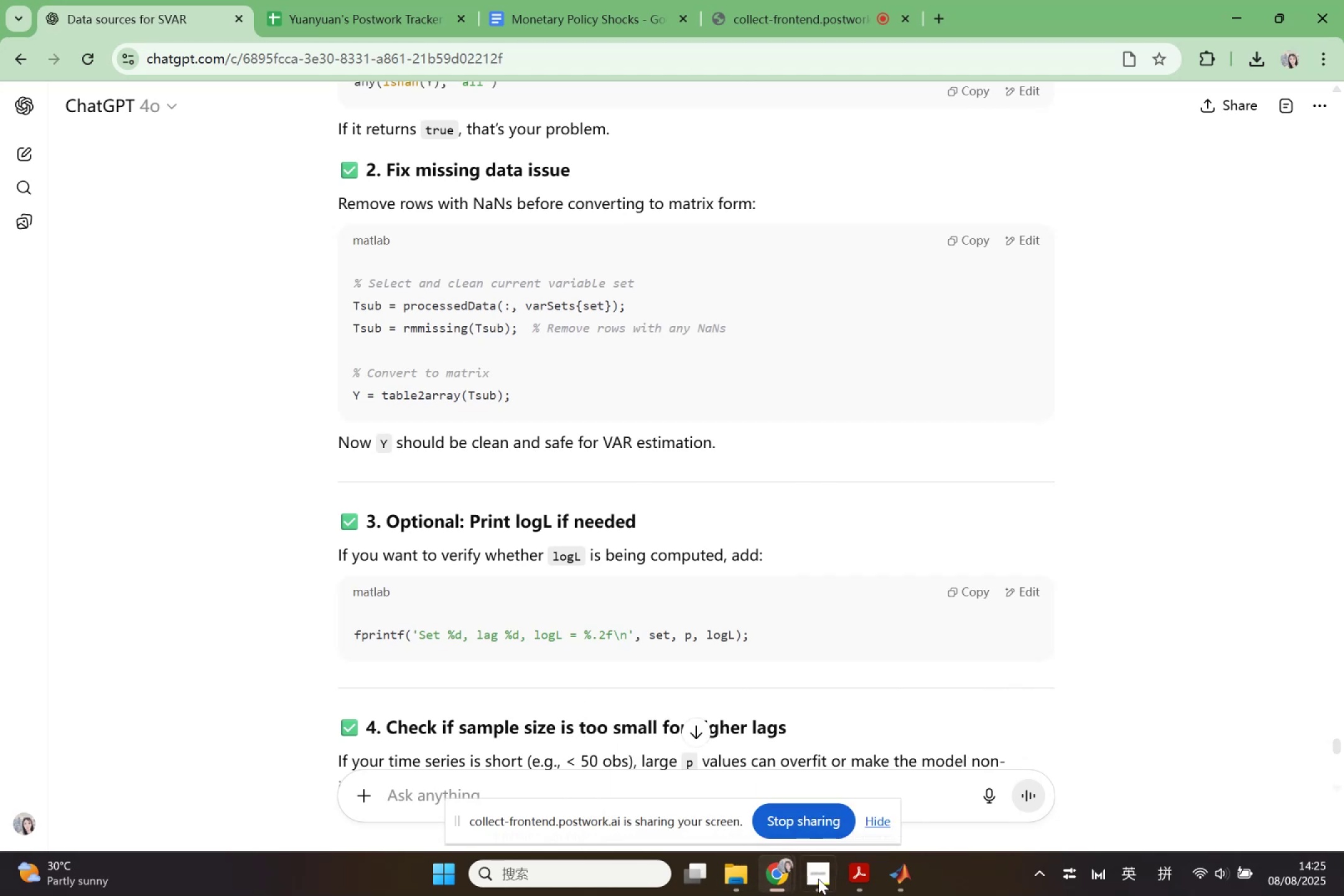 
left_click([900, 877])
 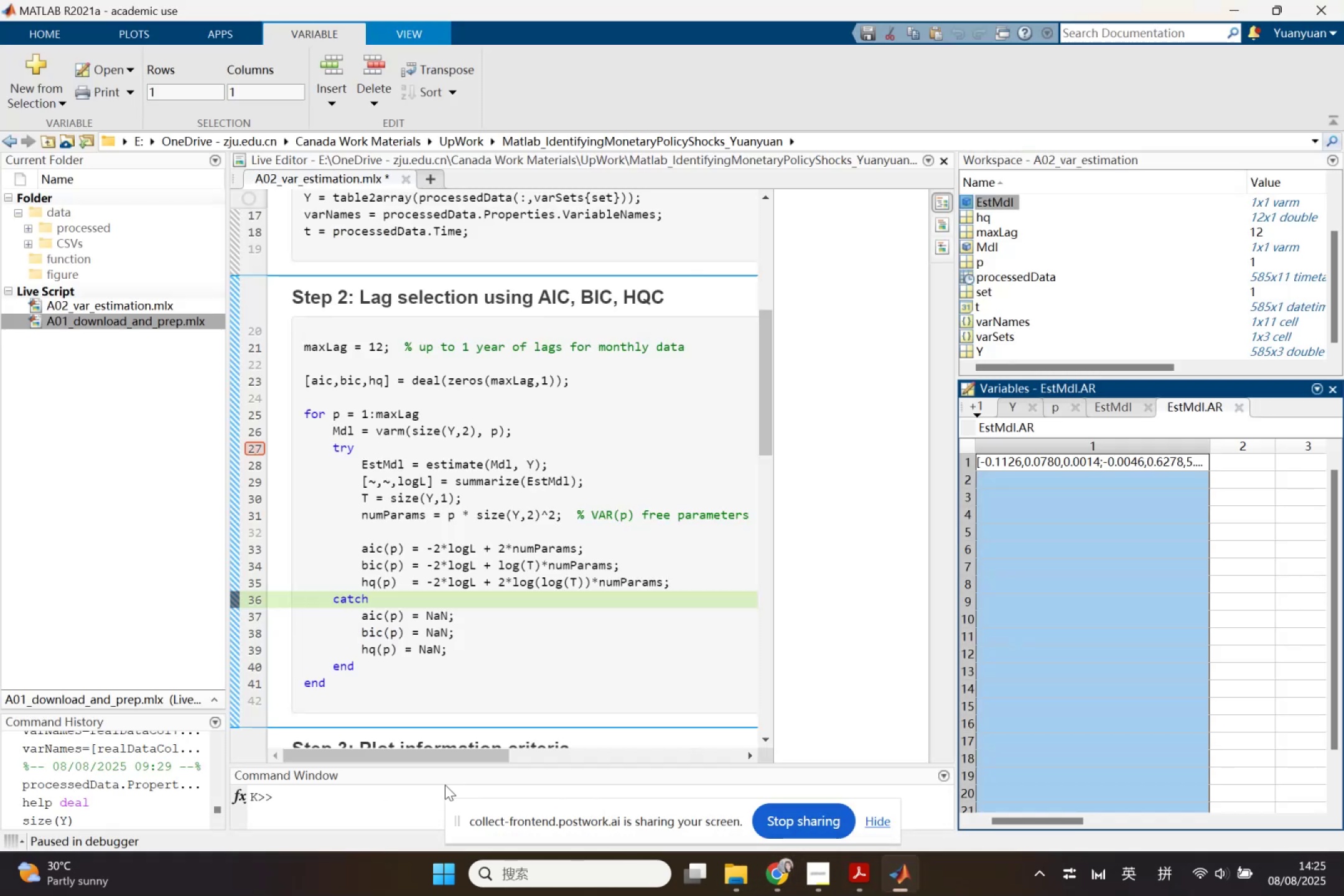 
left_click([414, 804])
 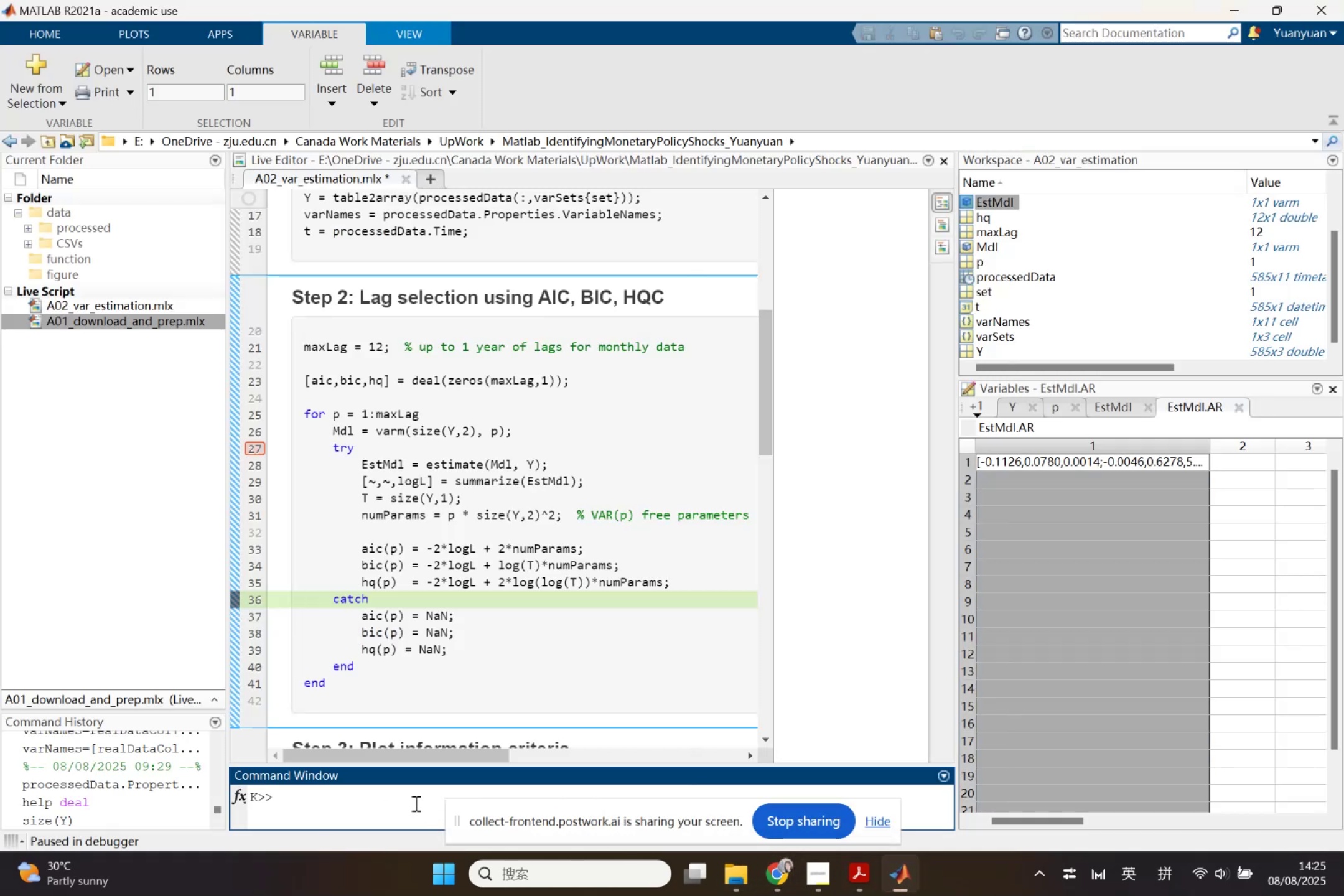 
type(isnan())
 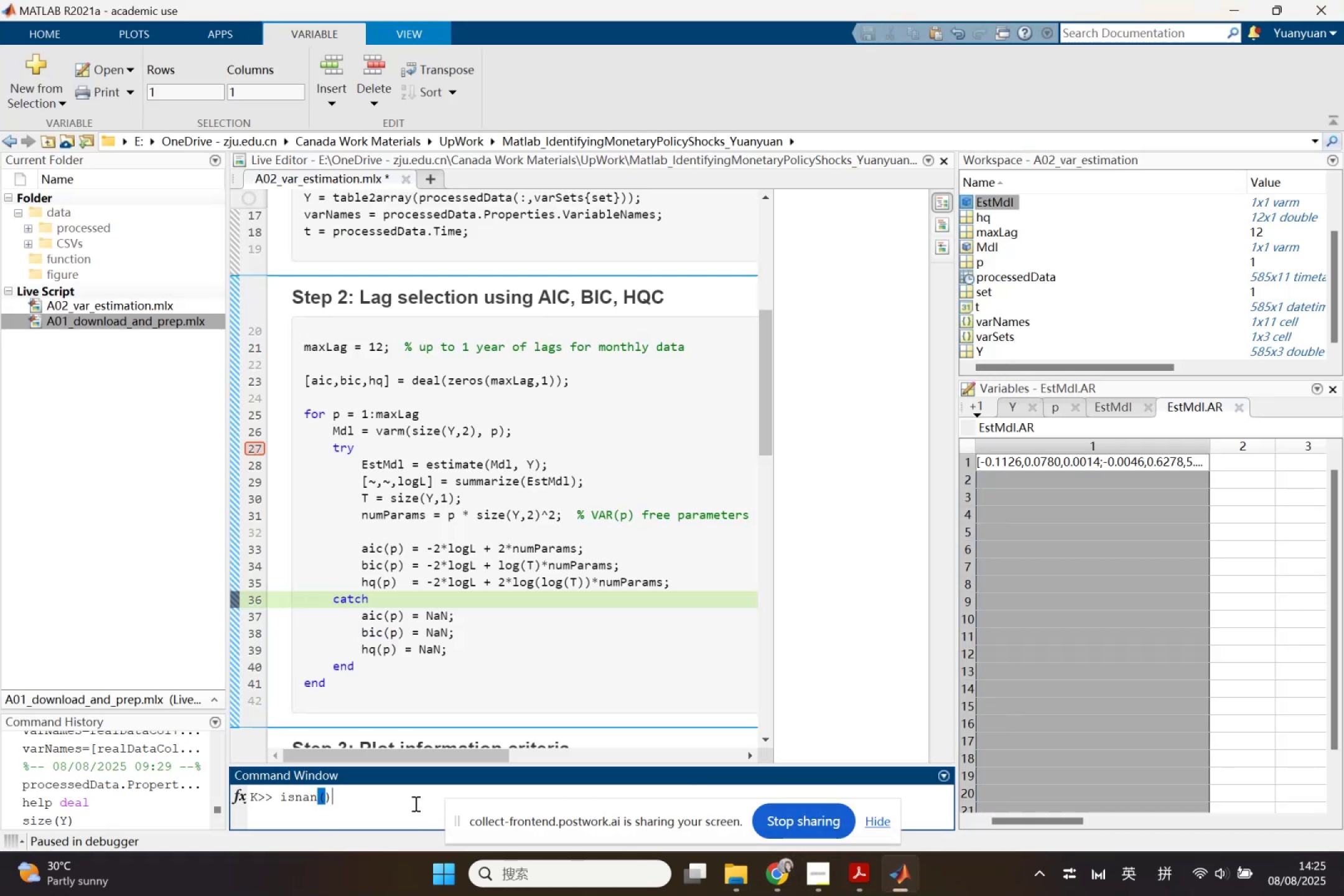 
 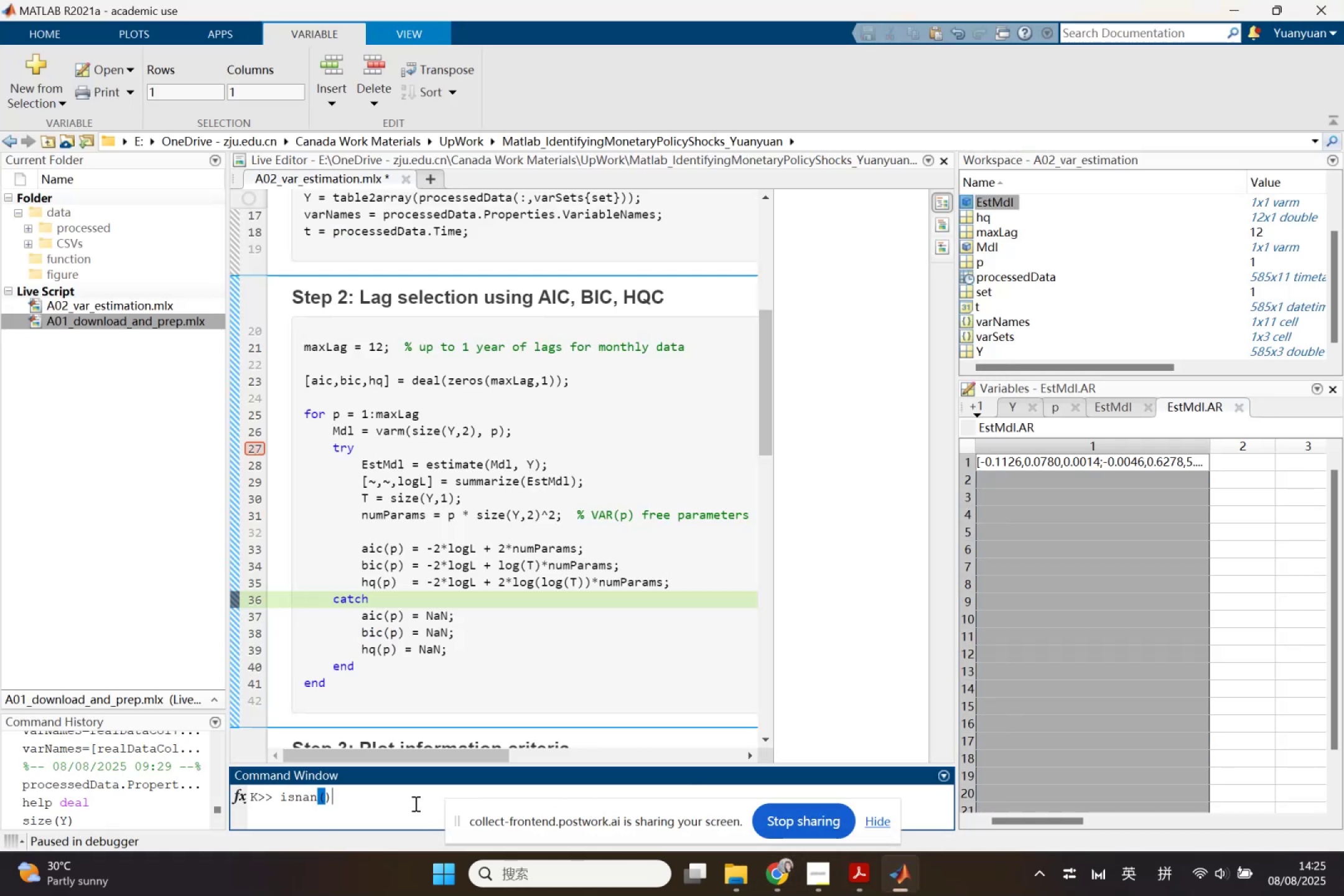 
key(ArrowLeft)
 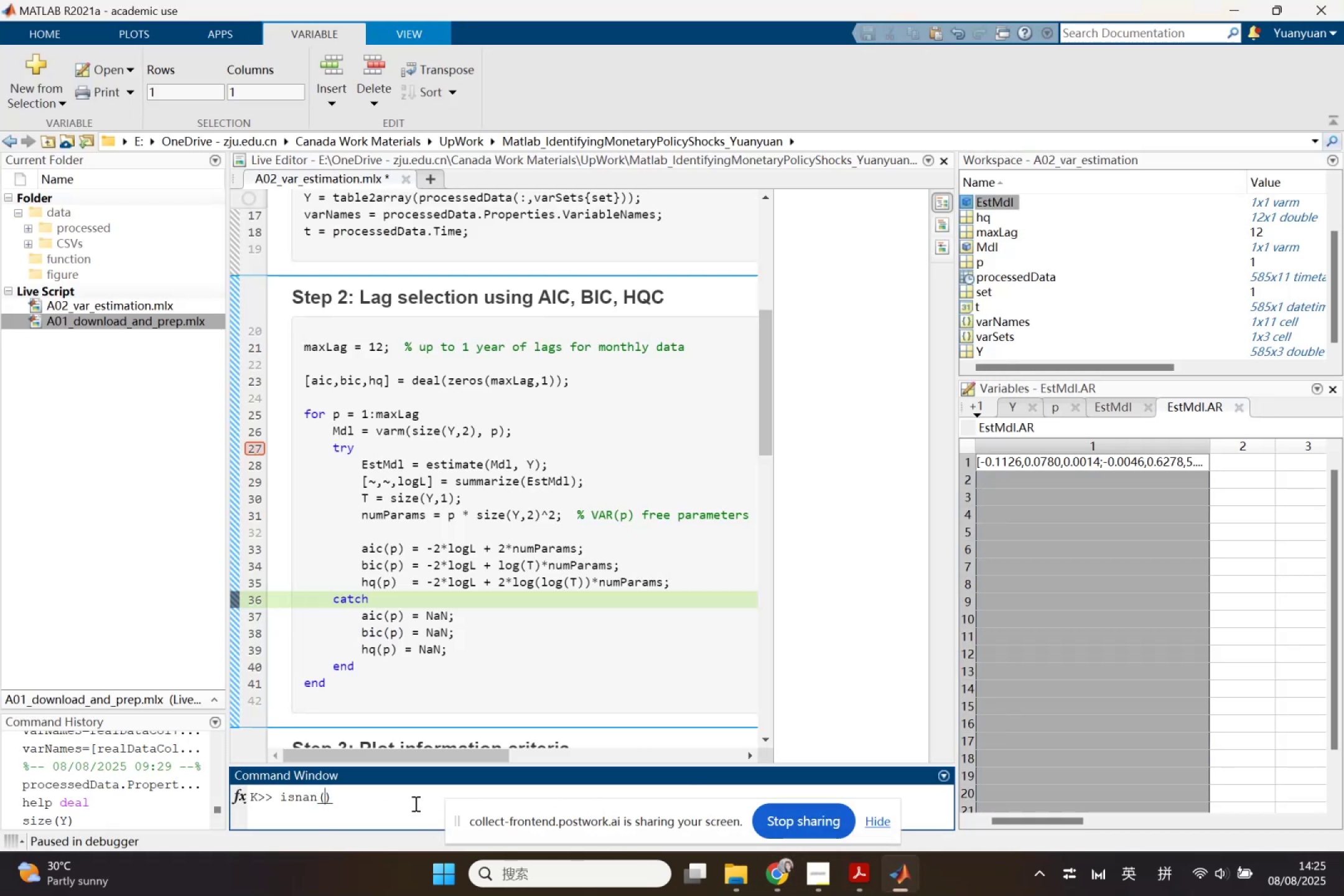 
key(Shift+ShiftLeft)
 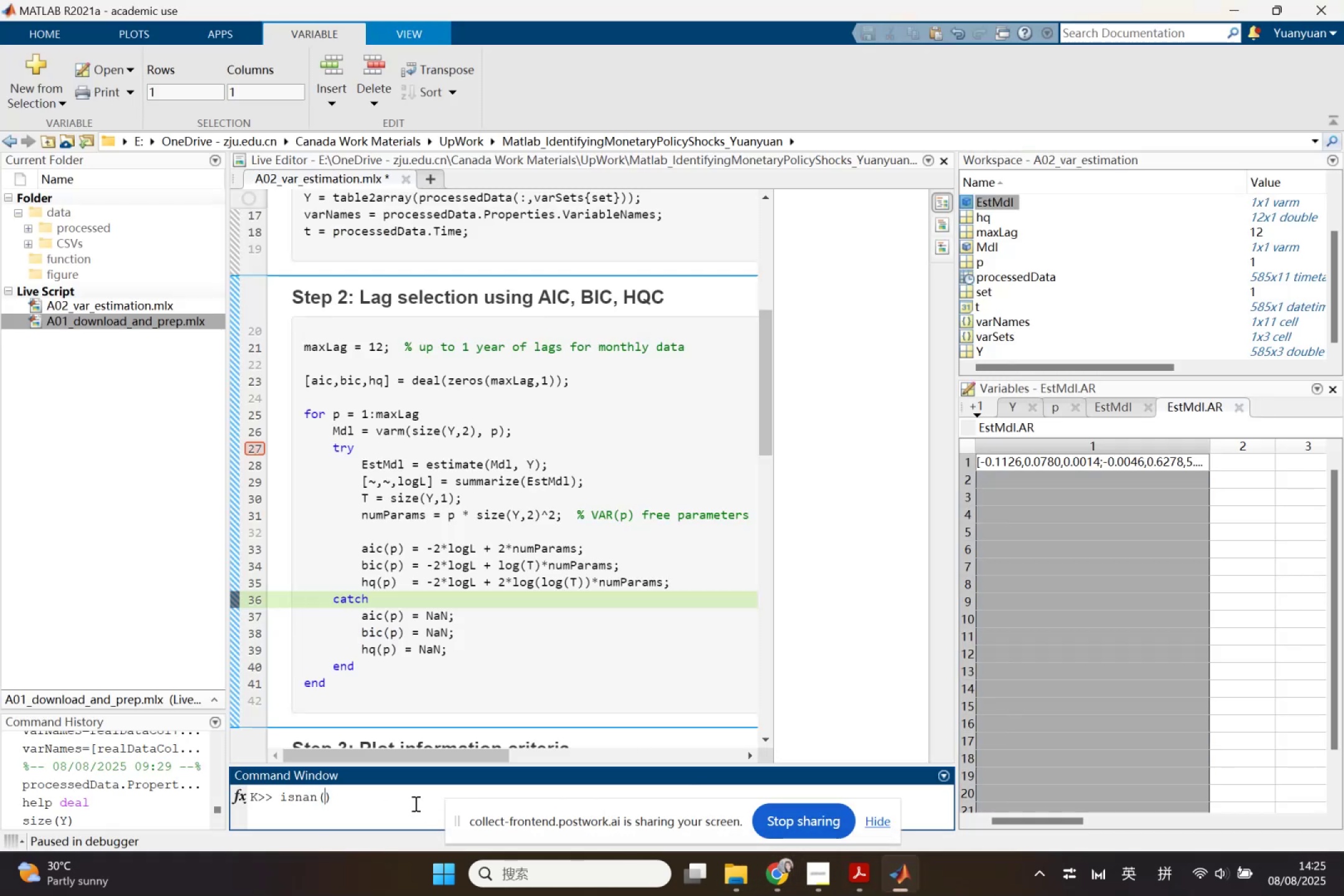 
key(Shift+Y)
 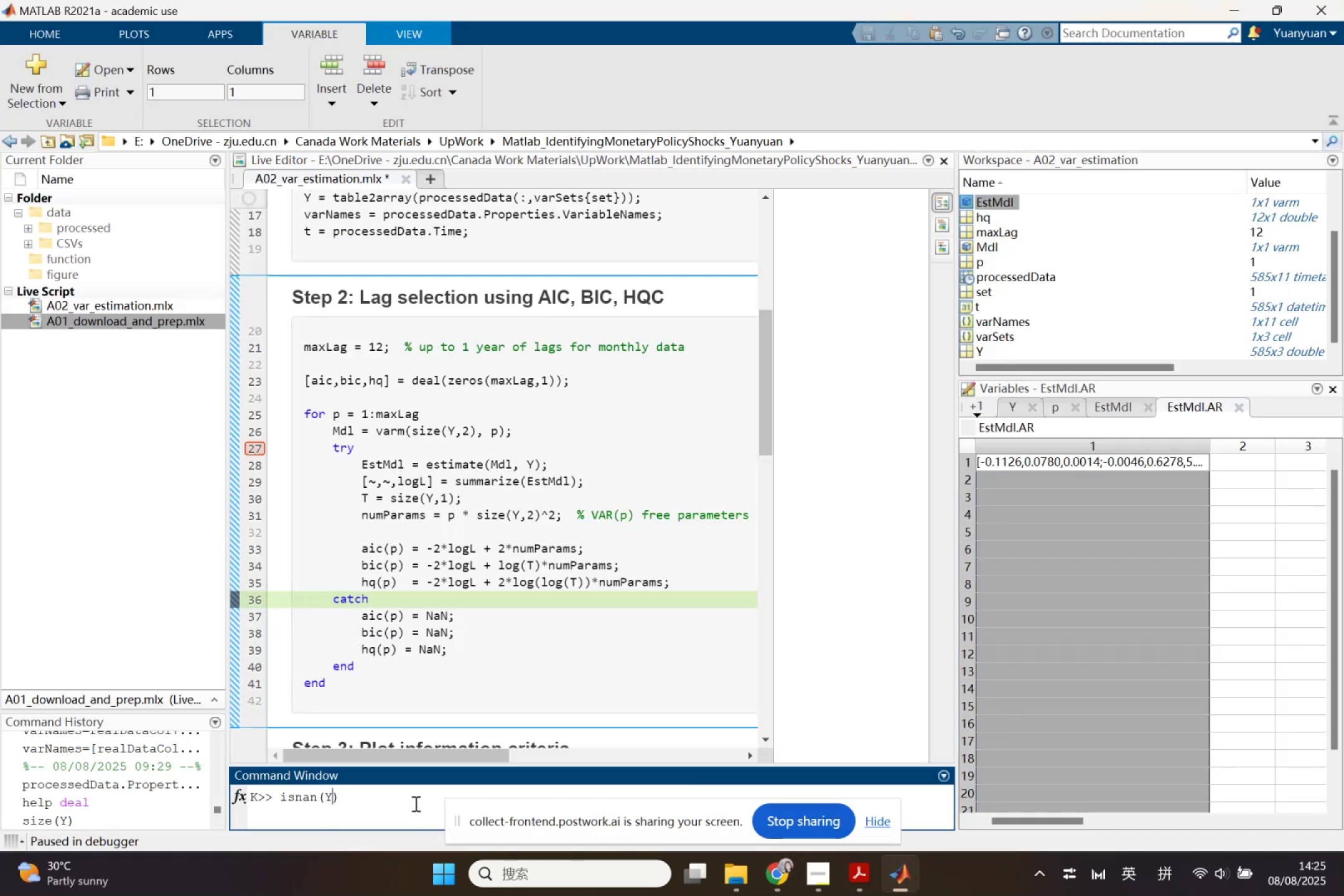 
key(ArrowRight)
 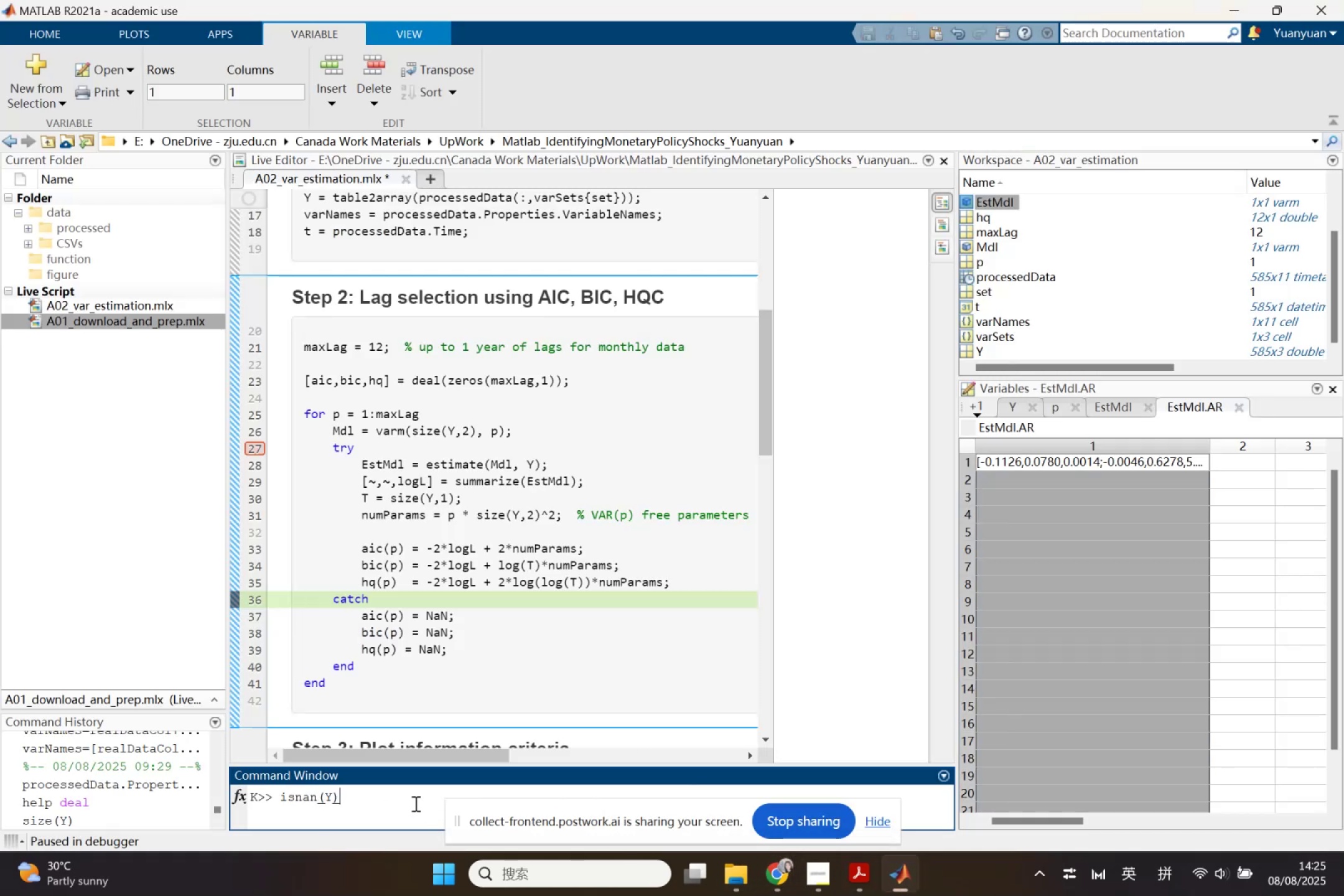 
key(Enter)
 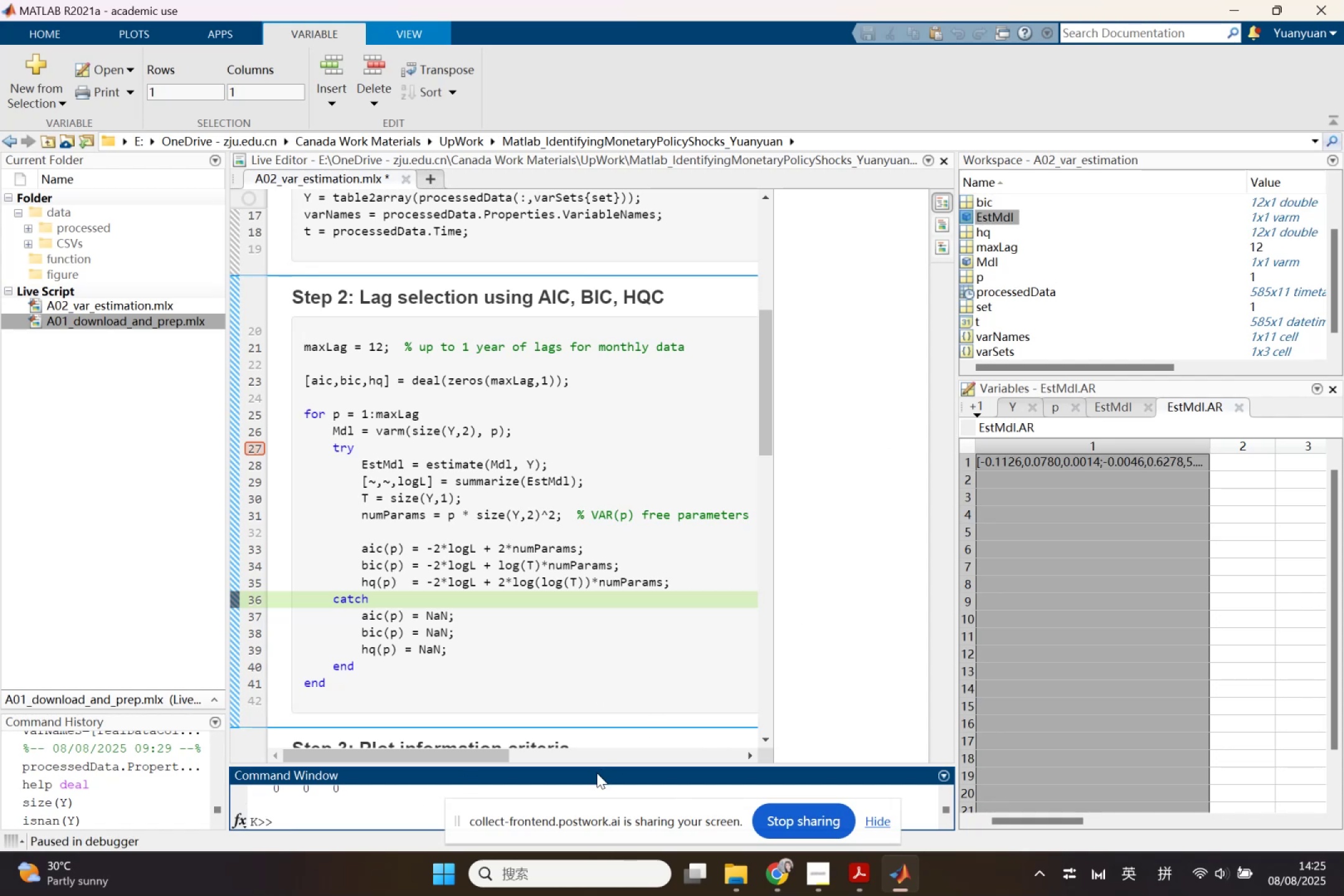 
left_click_drag(start_coordinate=[614, 765], to_coordinate=[664, 569])
 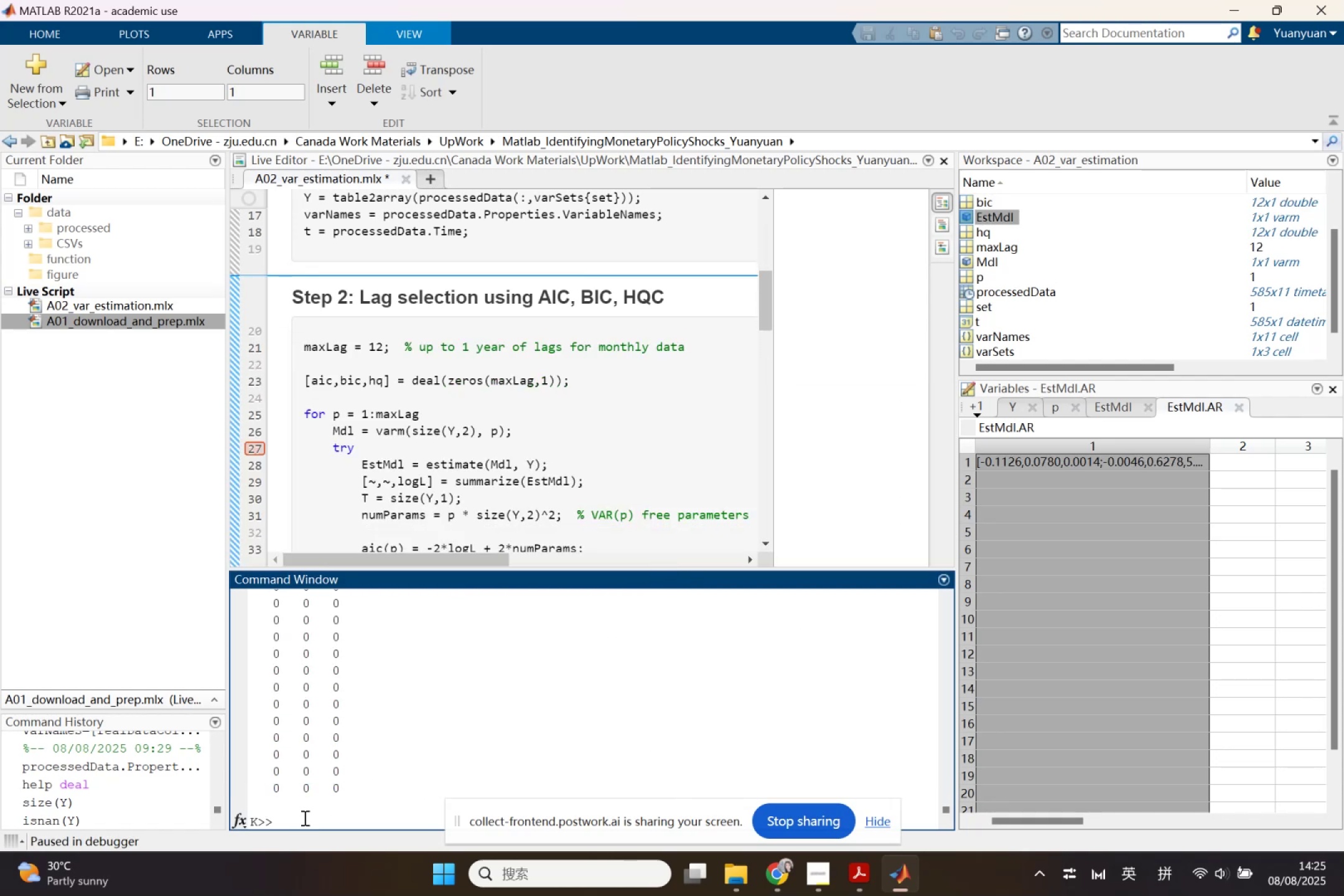 
type(sum())
 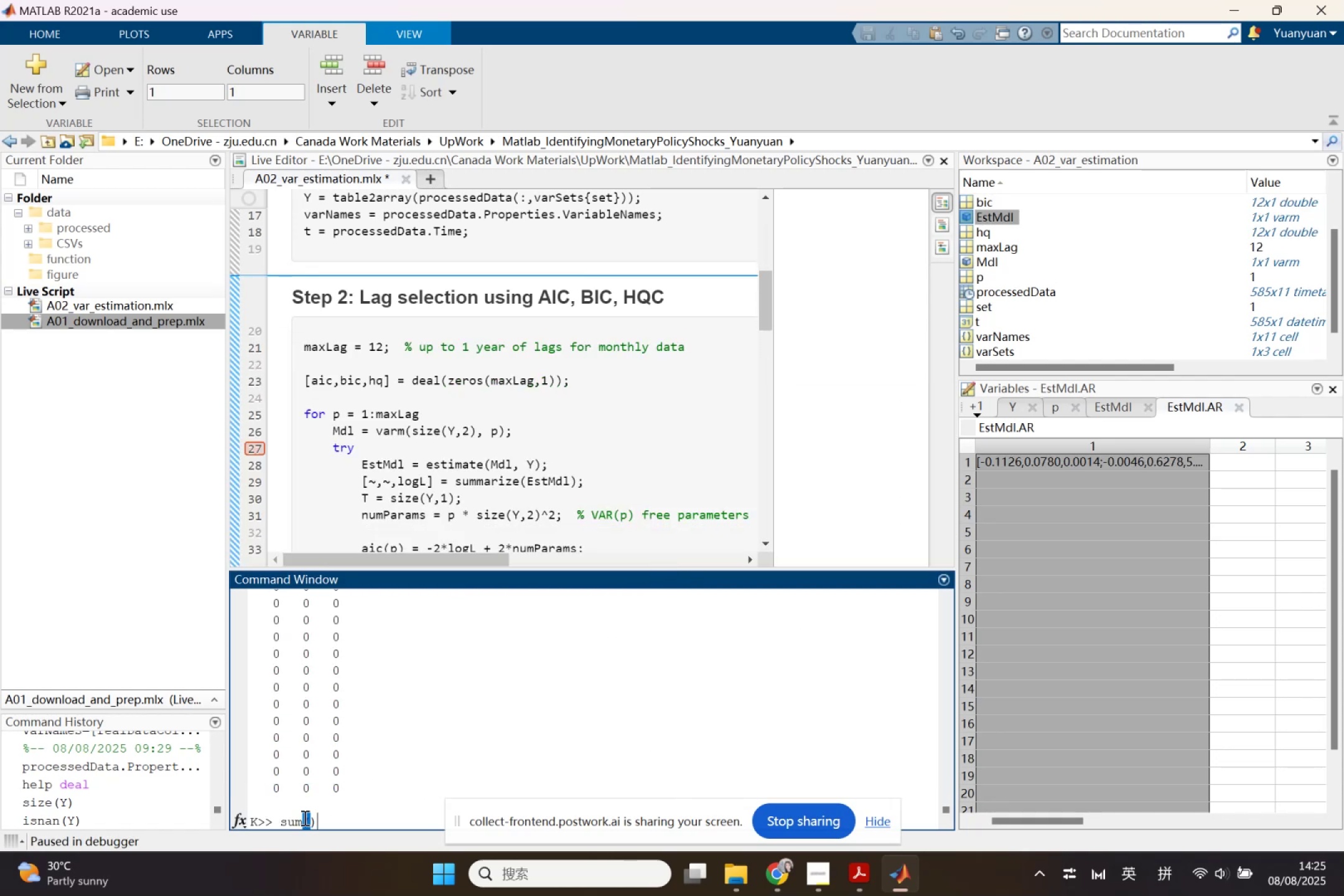 
key(ArrowLeft)
 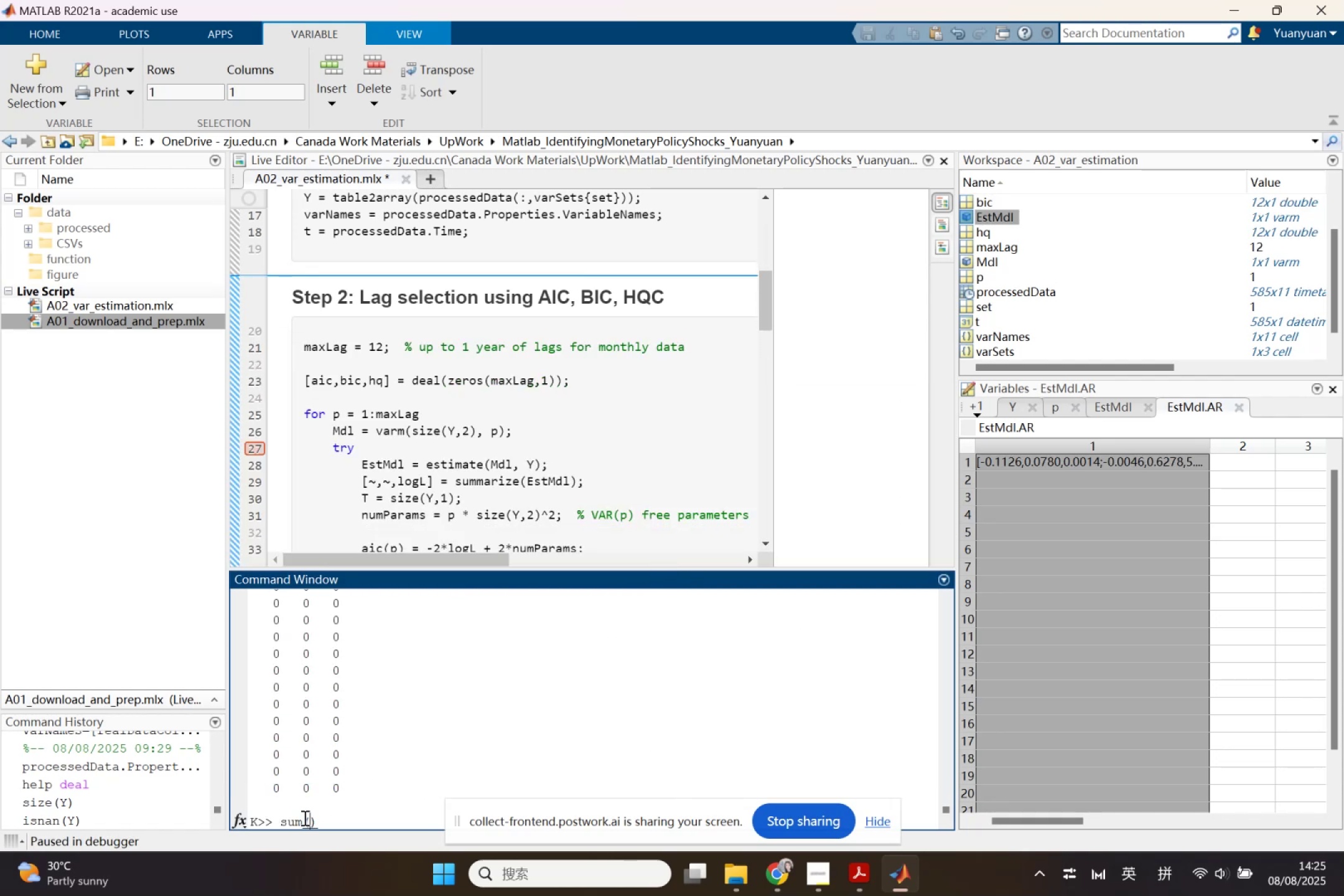 
type(isnan())
 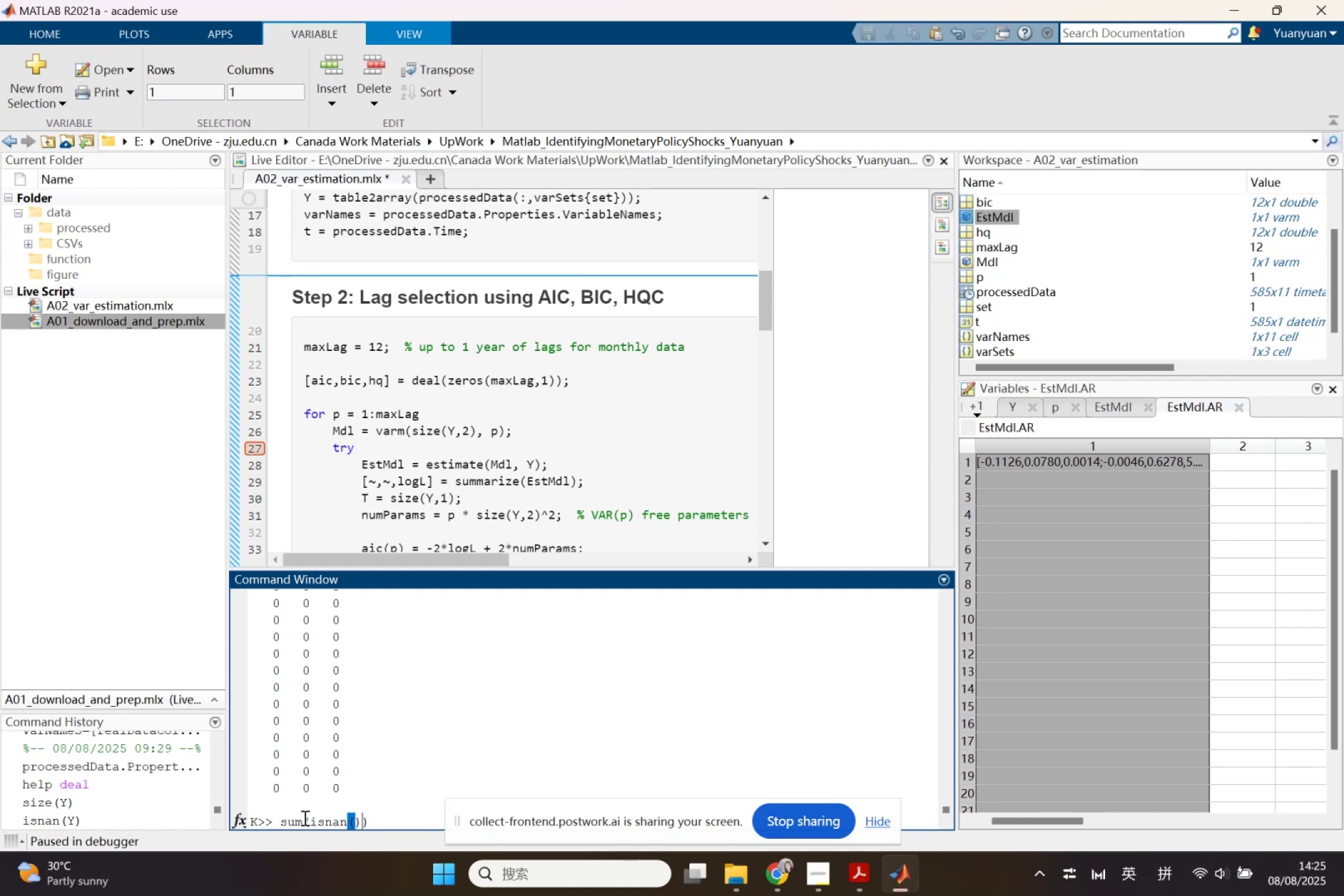 
 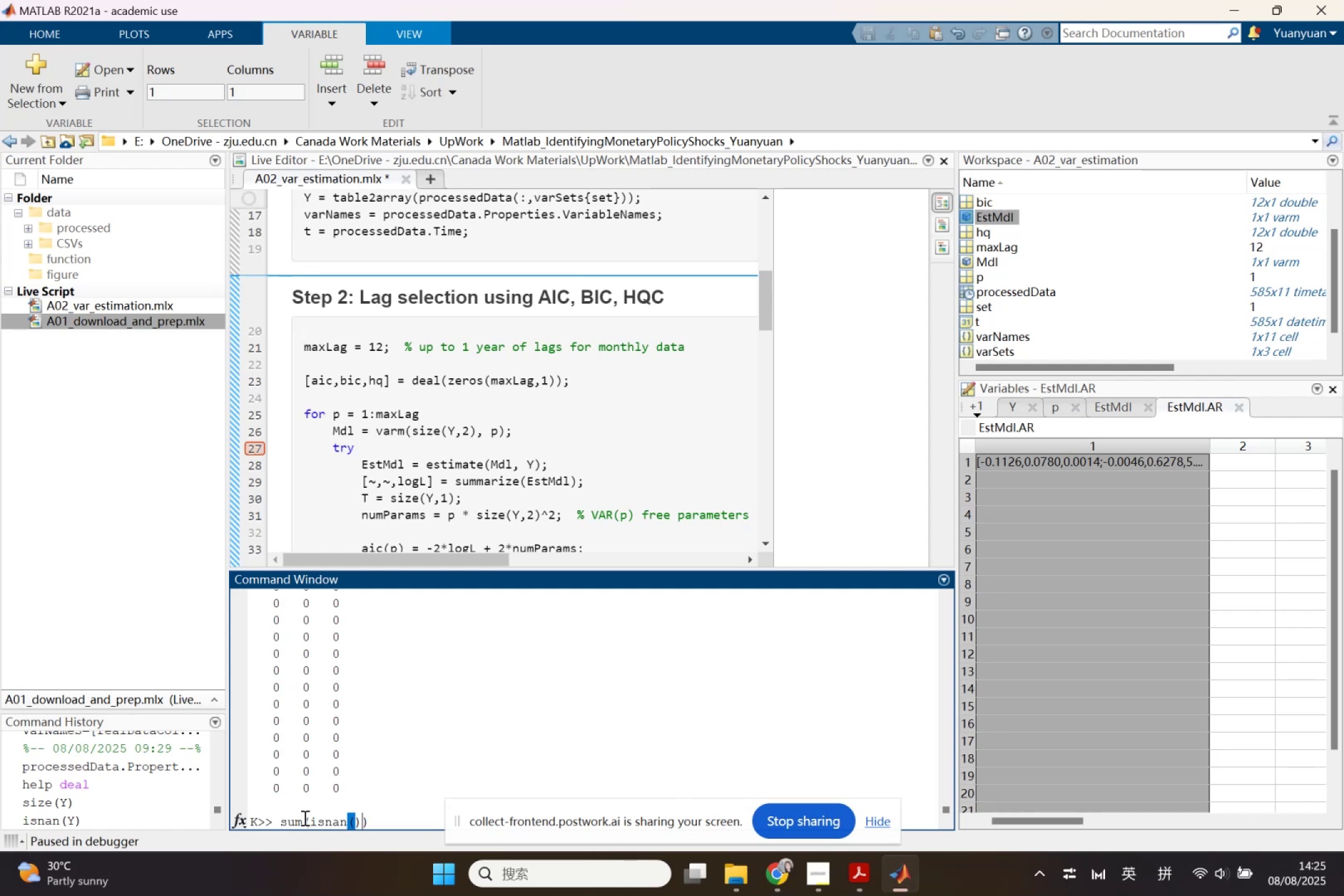 
key(ArrowLeft)
 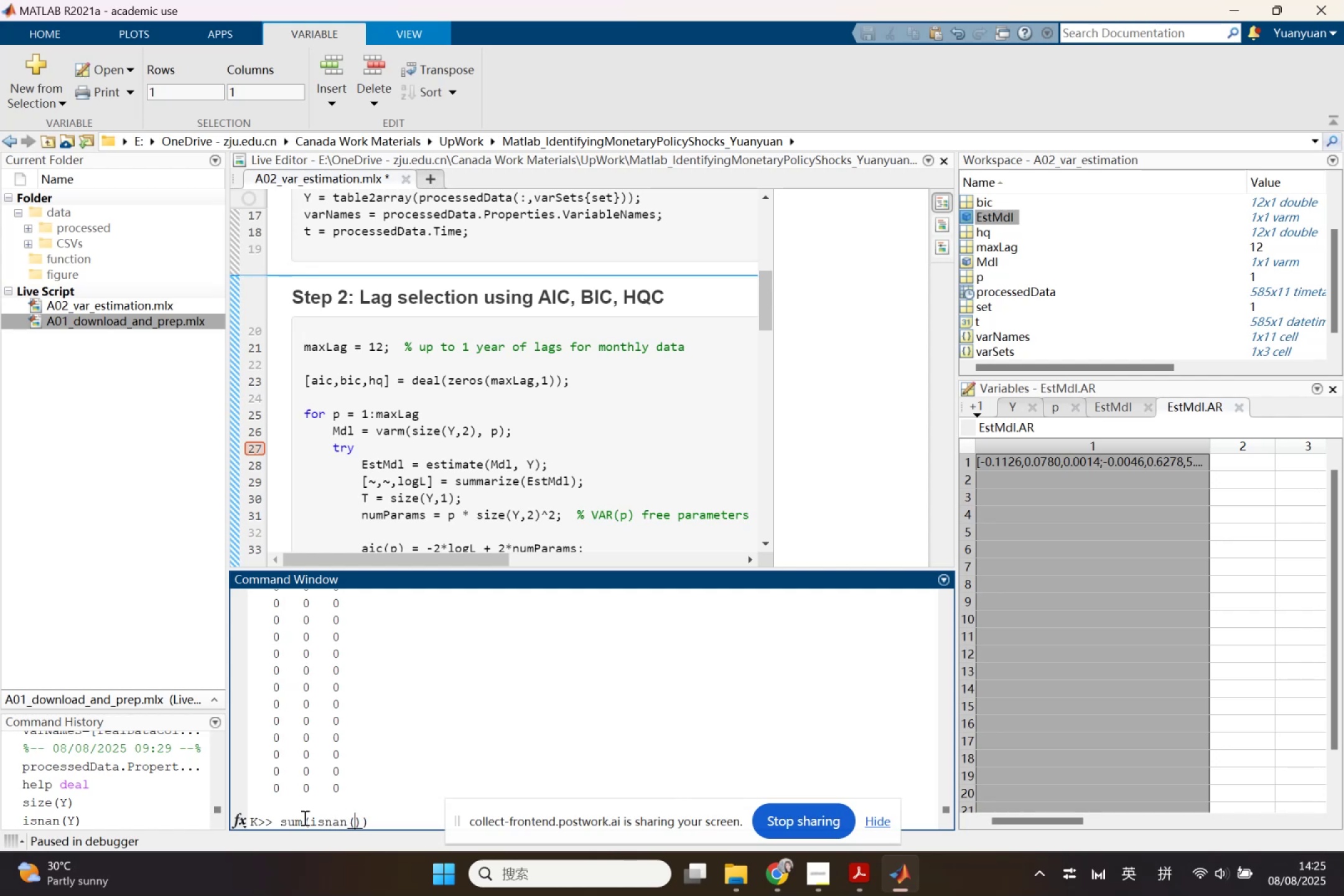 
key(Shift+Y)
 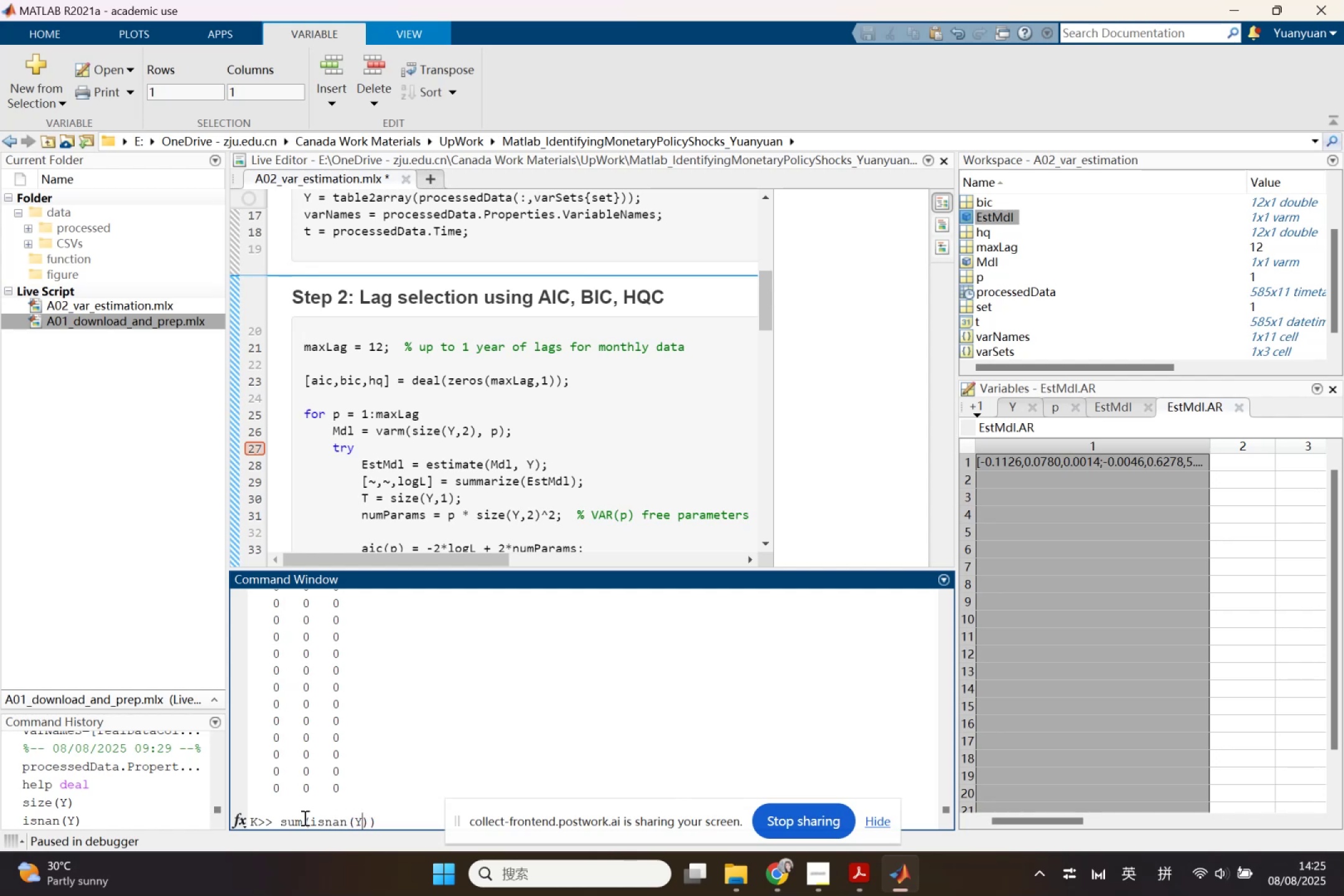 
key(ArrowRight)
 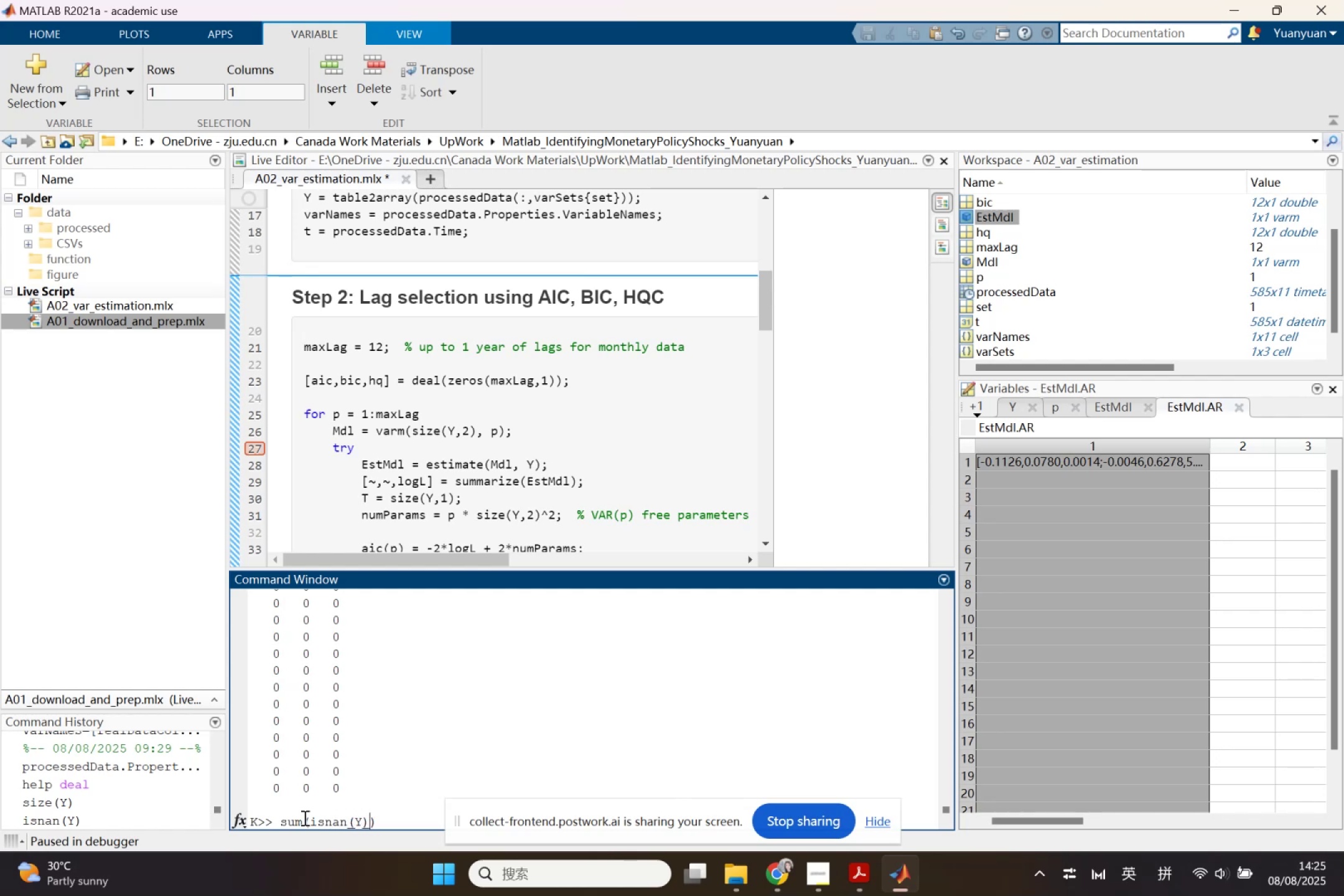 
key(ArrowRight)
 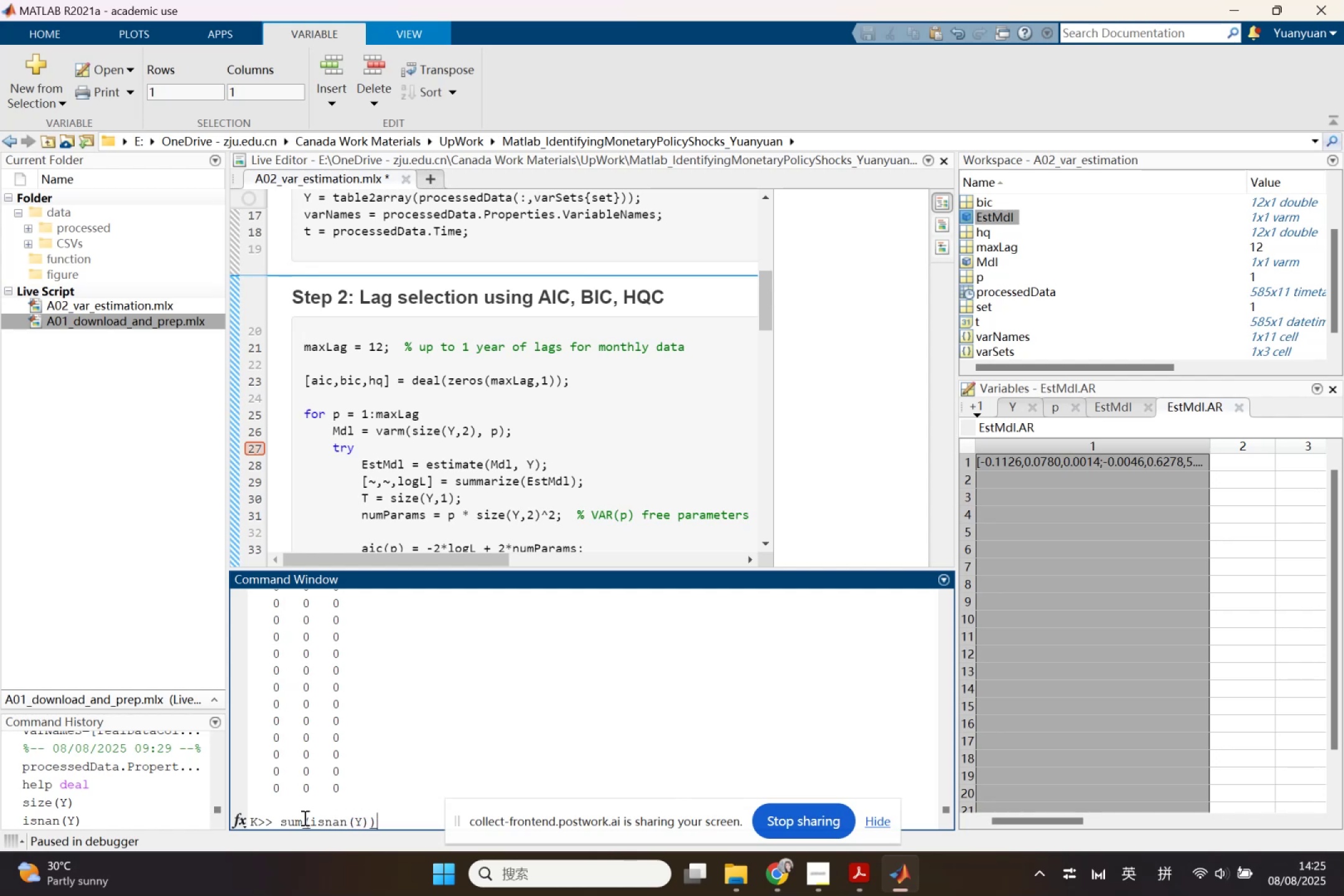 
key(Enter)
 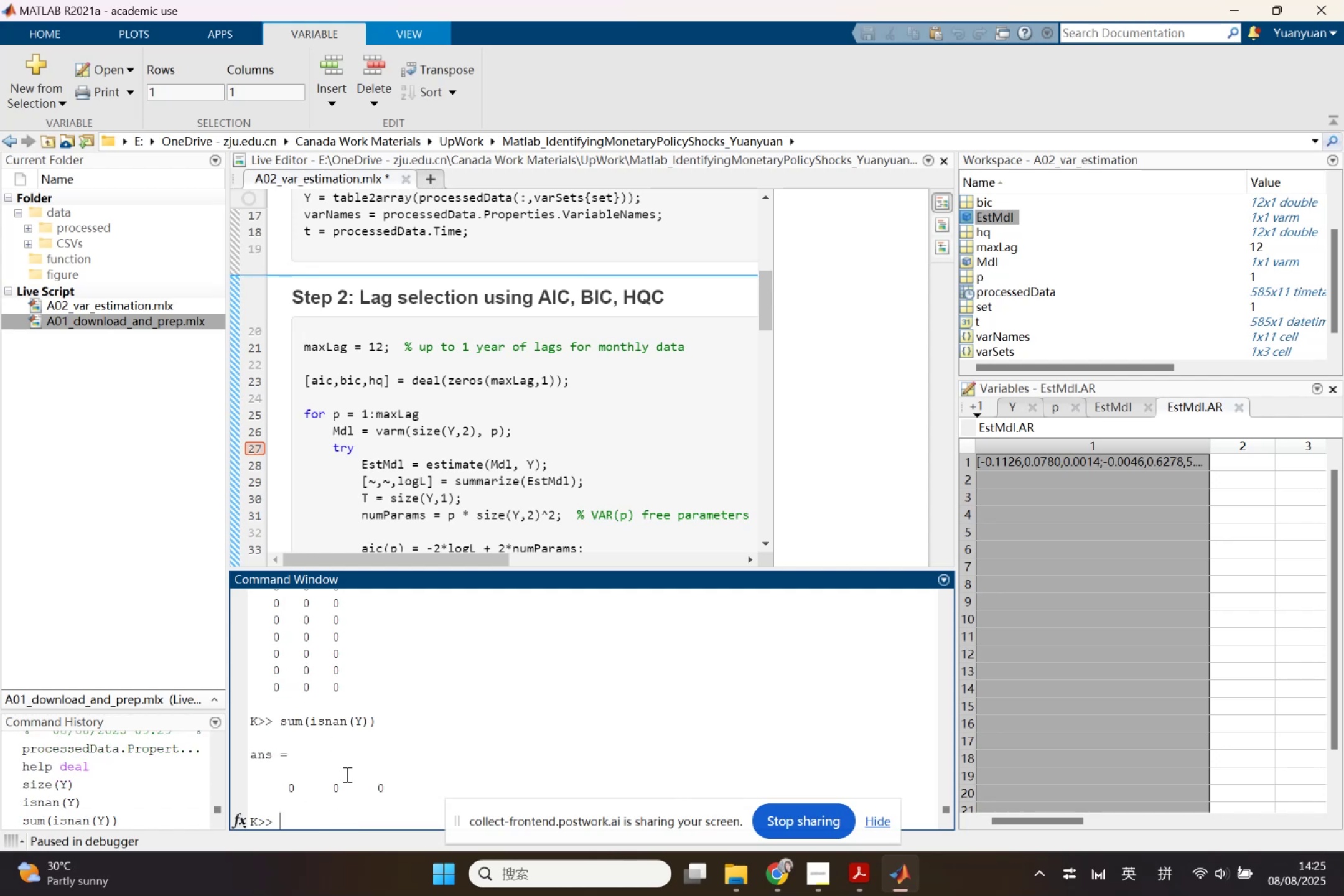 
left_click([762, 869])
 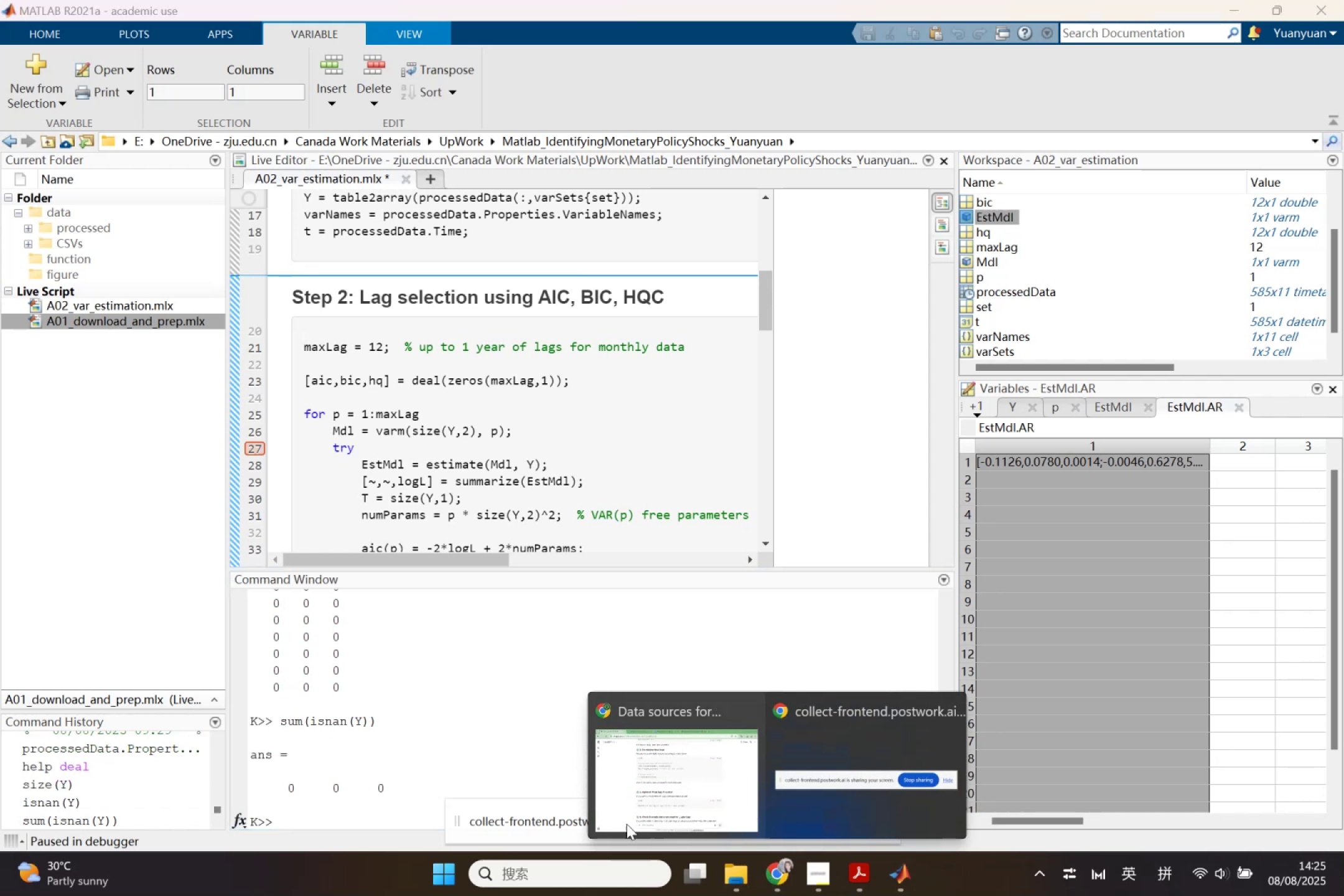 
left_click([358, 763])
 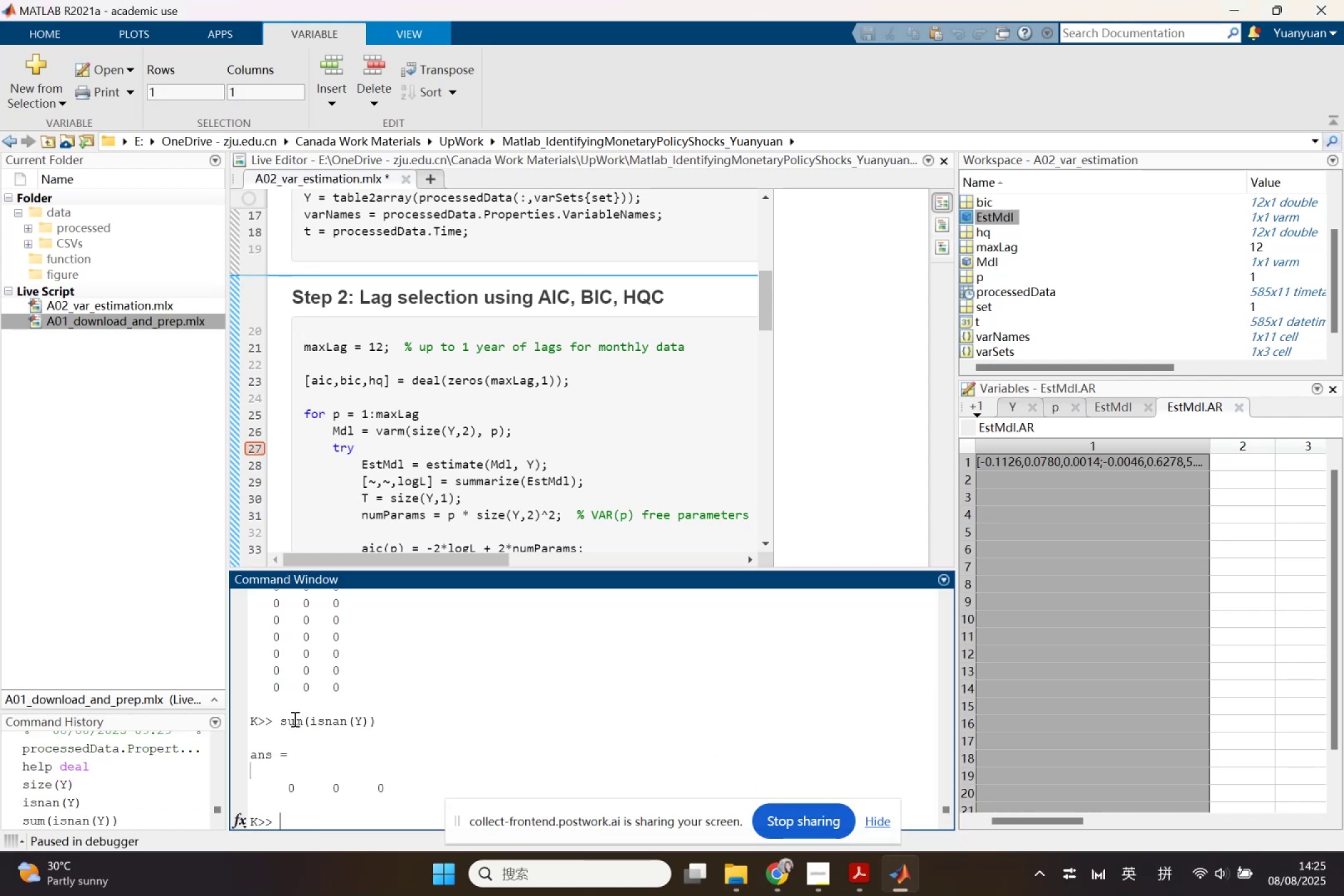 
left_click_drag(start_coordinate=[279, 717], to_coordinate=[437, 793])
 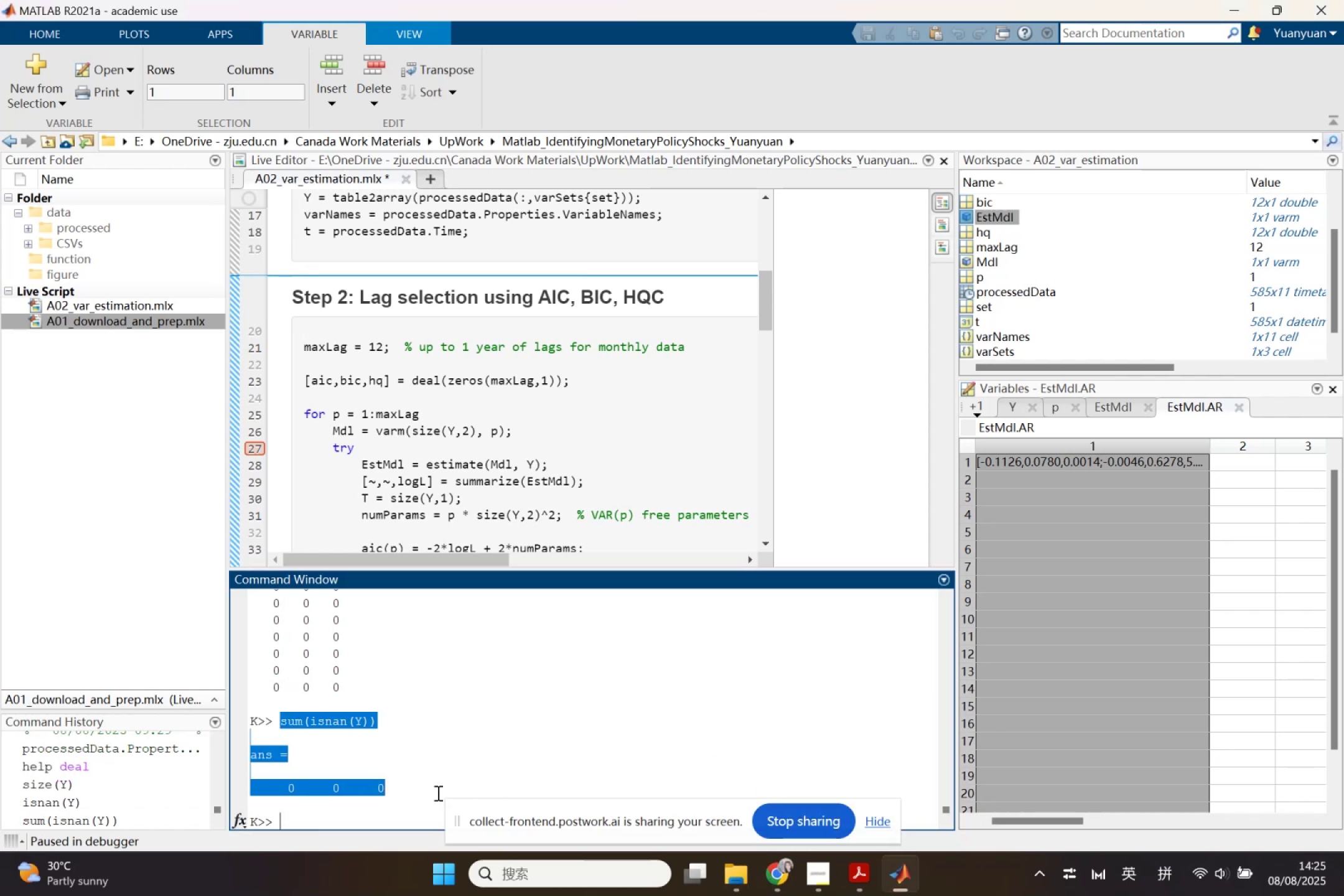 
key(Control+C)
 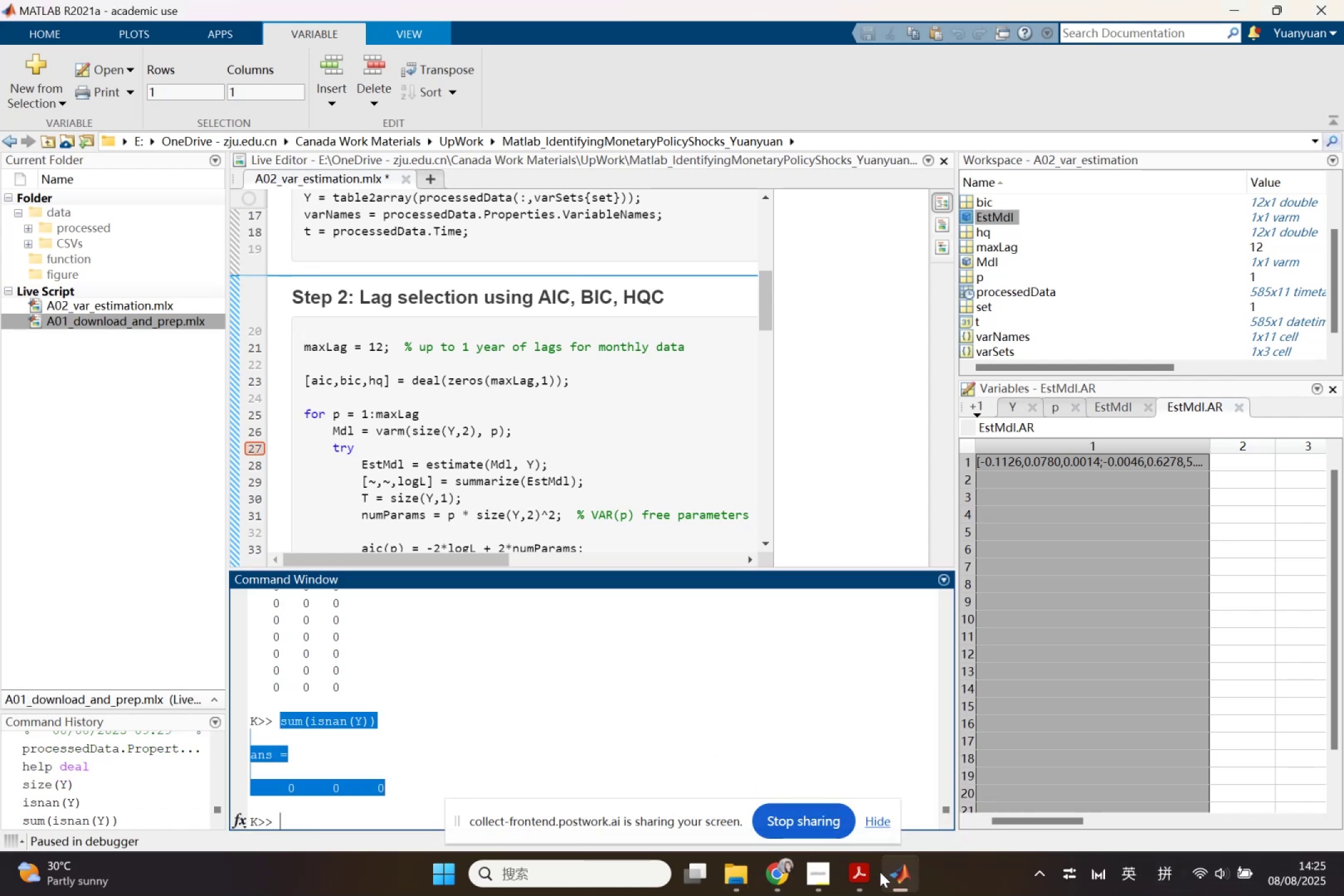 
left_click([776, 867])
 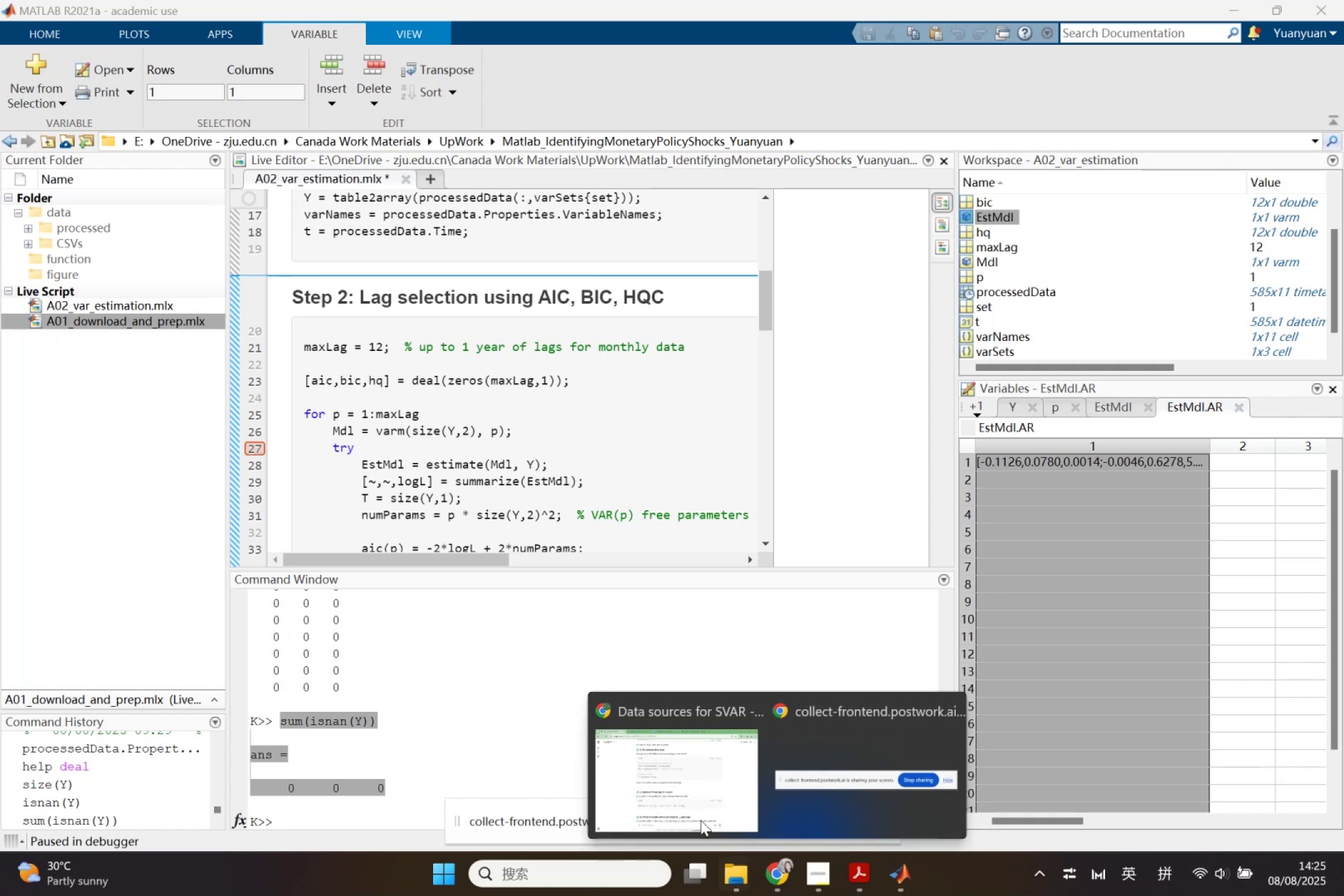 
left_click([682, 800])
 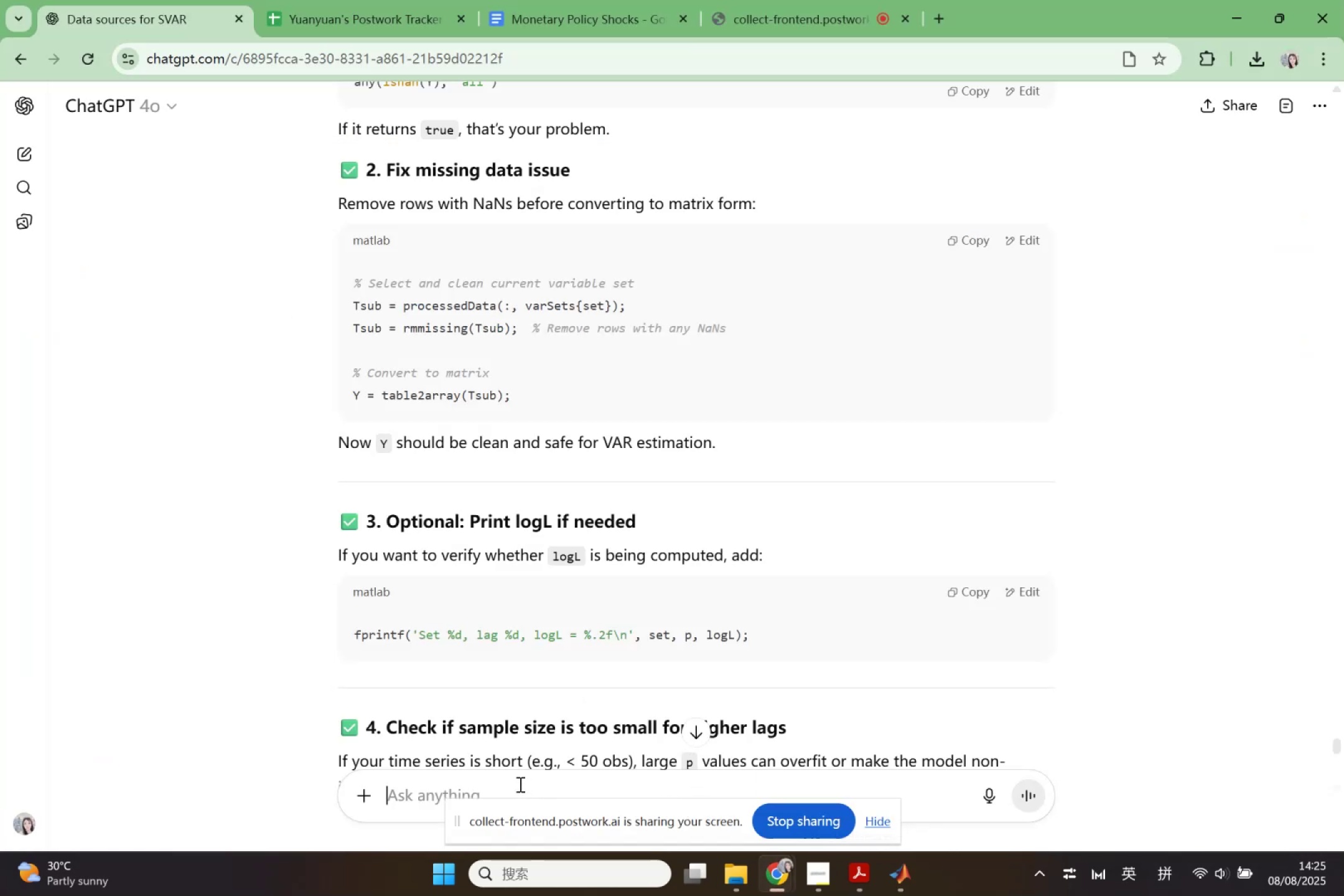 
left_click([516, 782])
 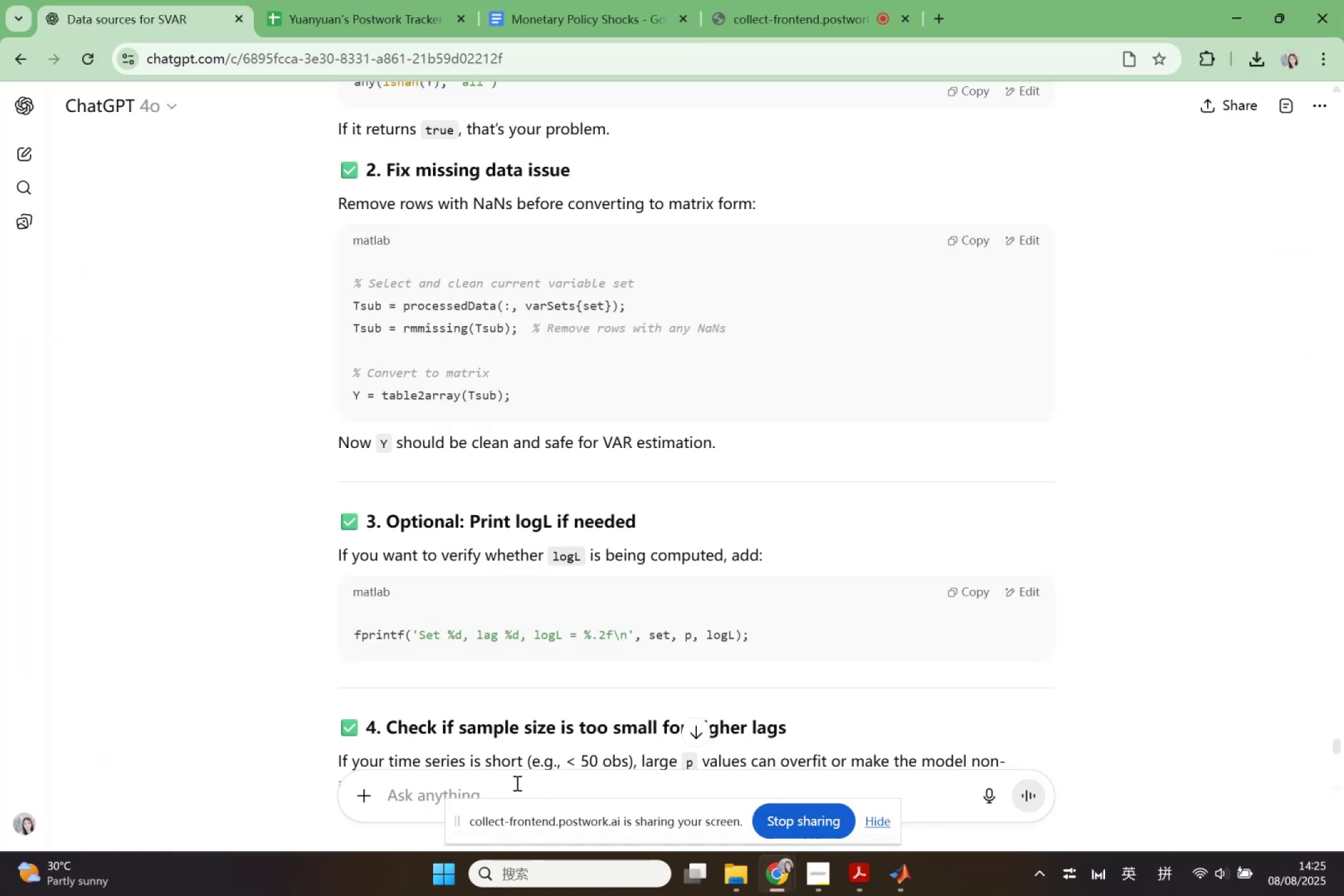 
type(zhe)
key(Backspace)
key(Backspace)
key(Backspace)
 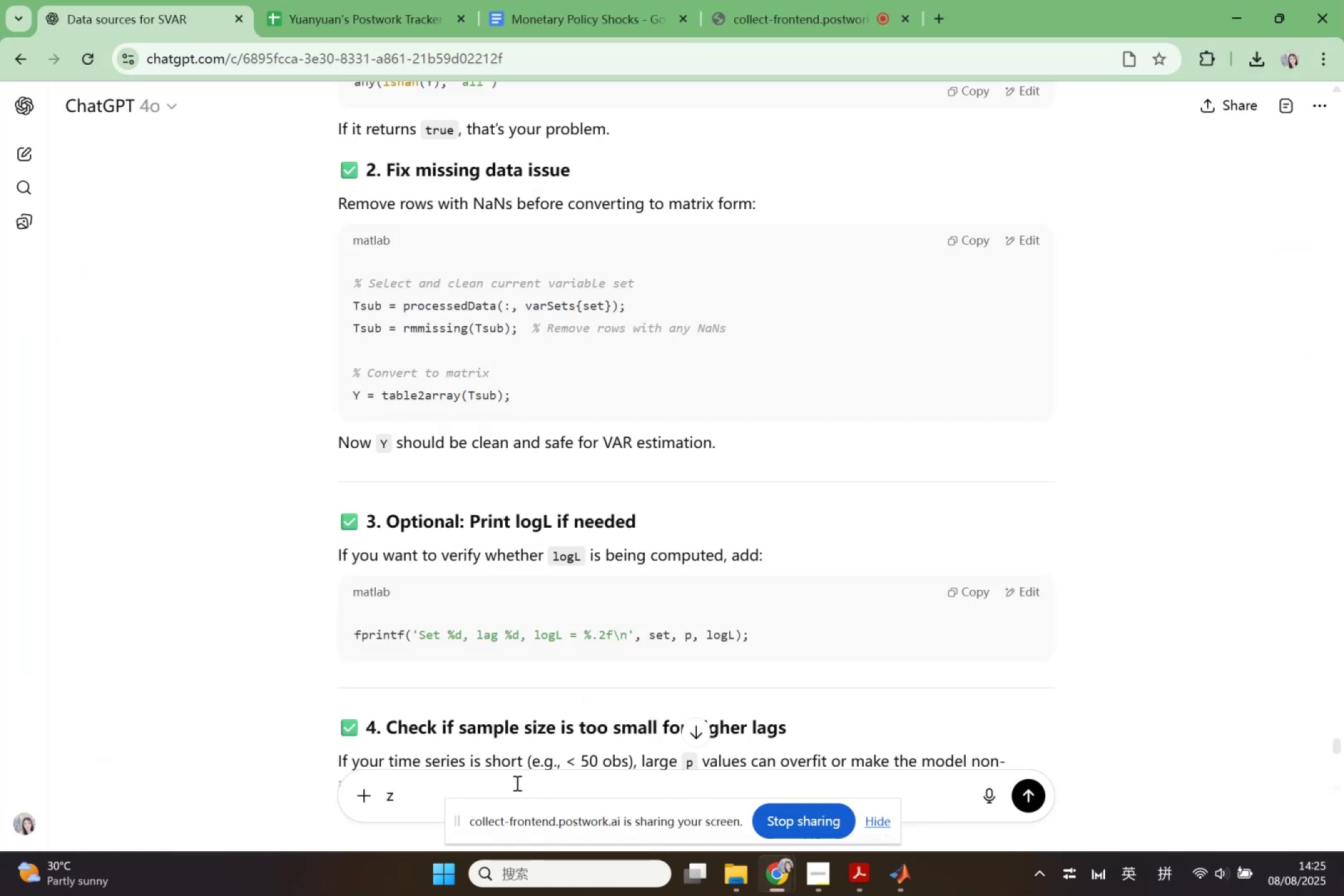 
key(Control+V)
 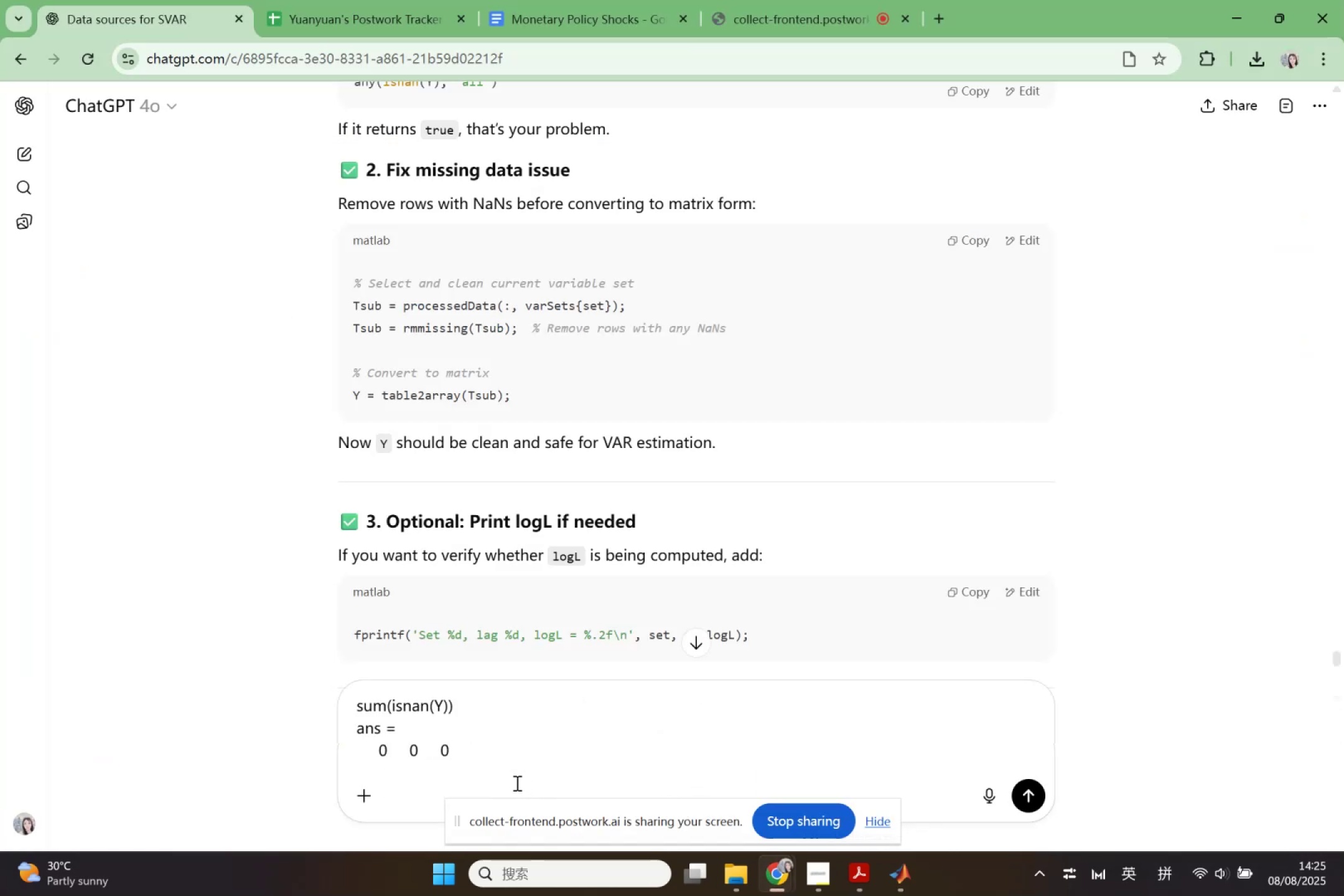 
key(Shift+Enter)
 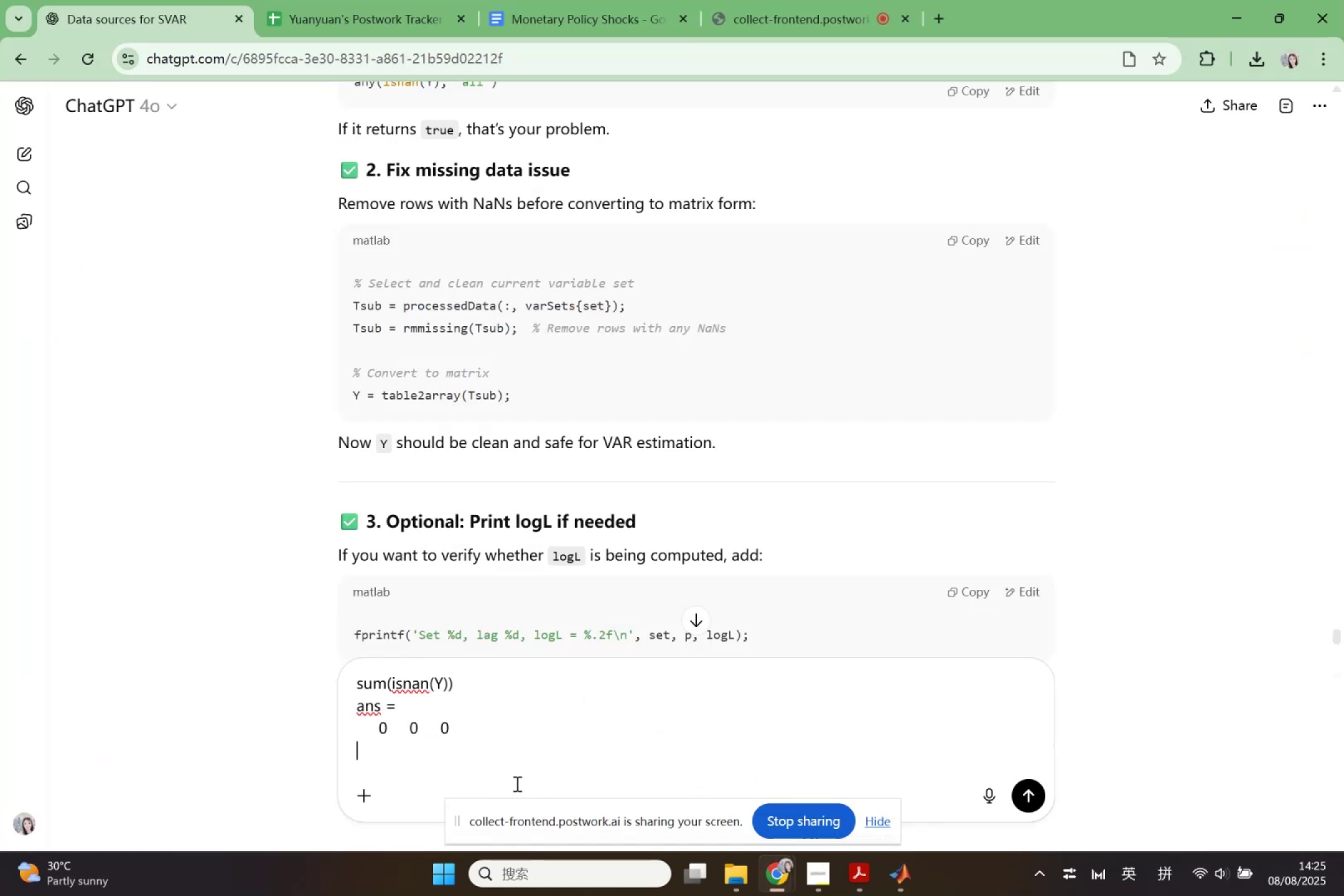 
key(Shift+Enter)
 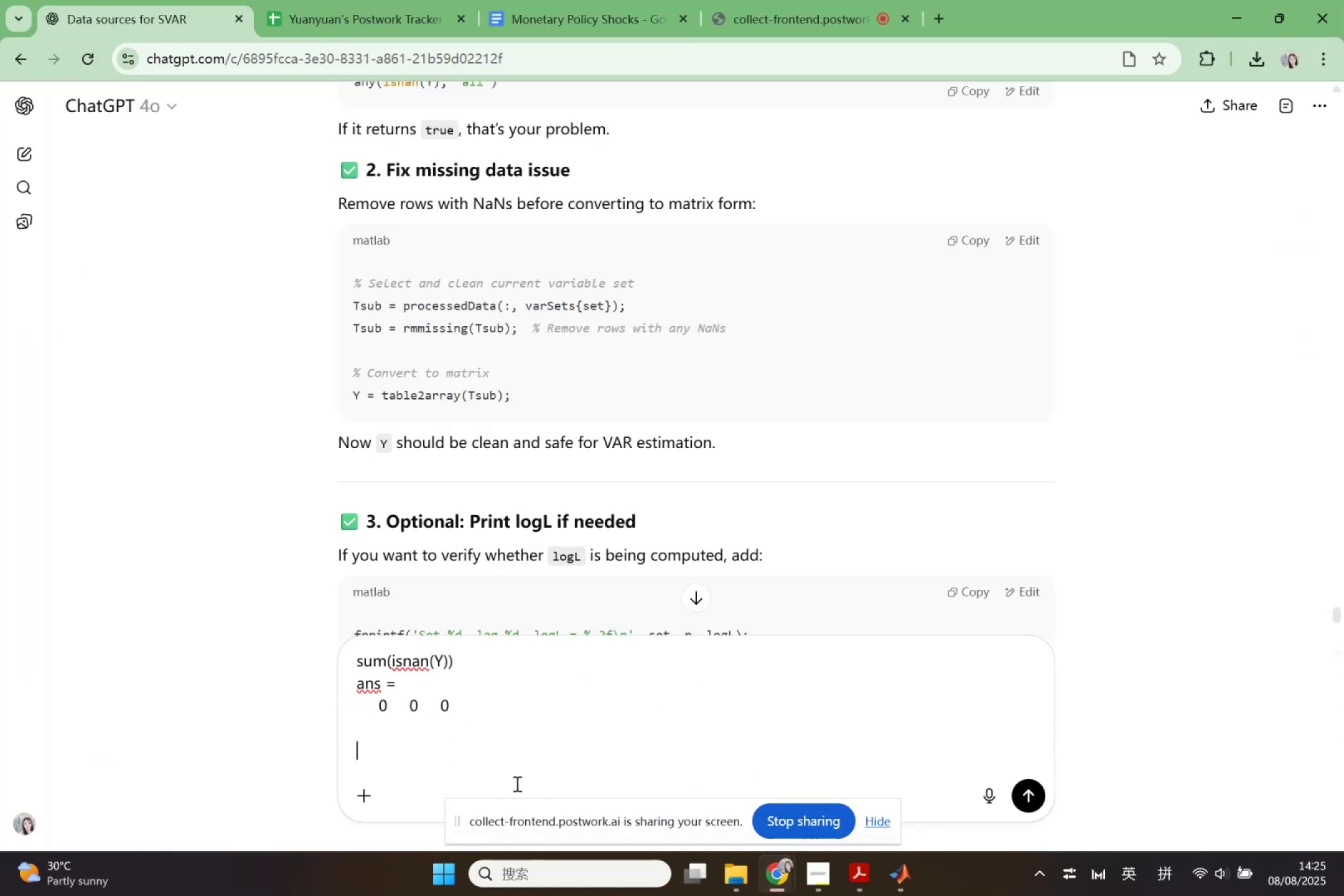 
type(zhe)
key(Backspace)
key(Backspace)
key(Backspace)
type(there is no nan in Y)
 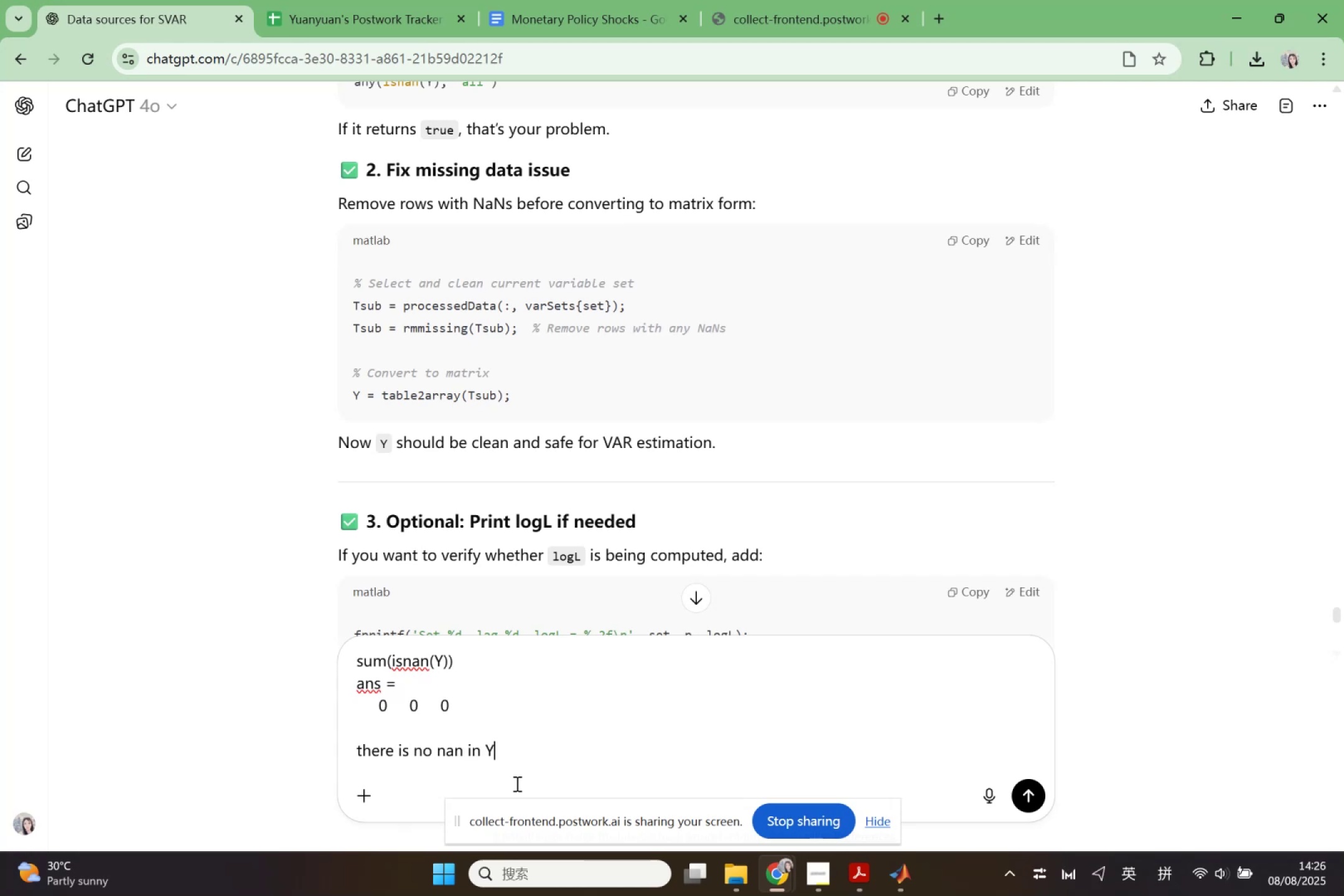 
 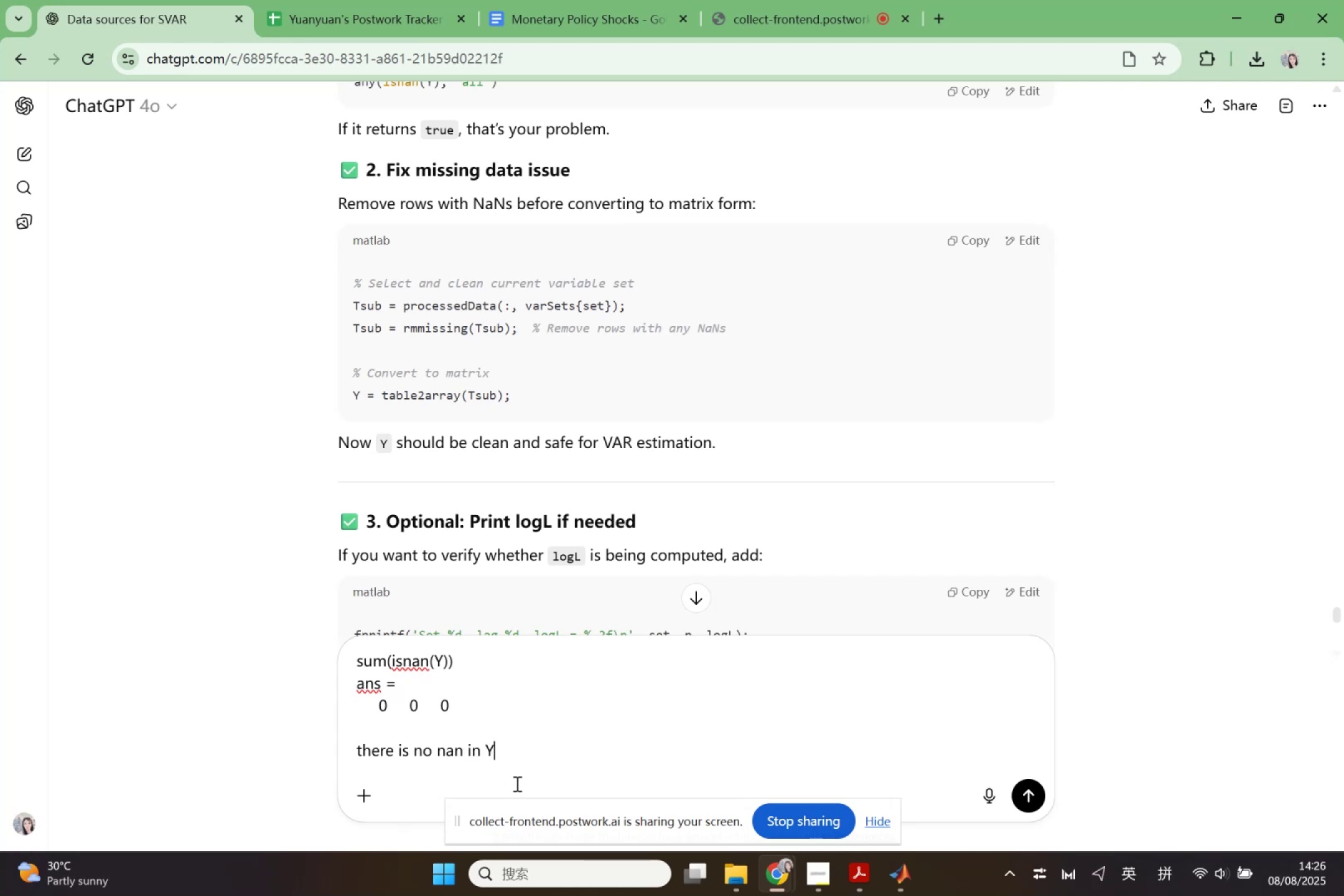 
key(Enter)
 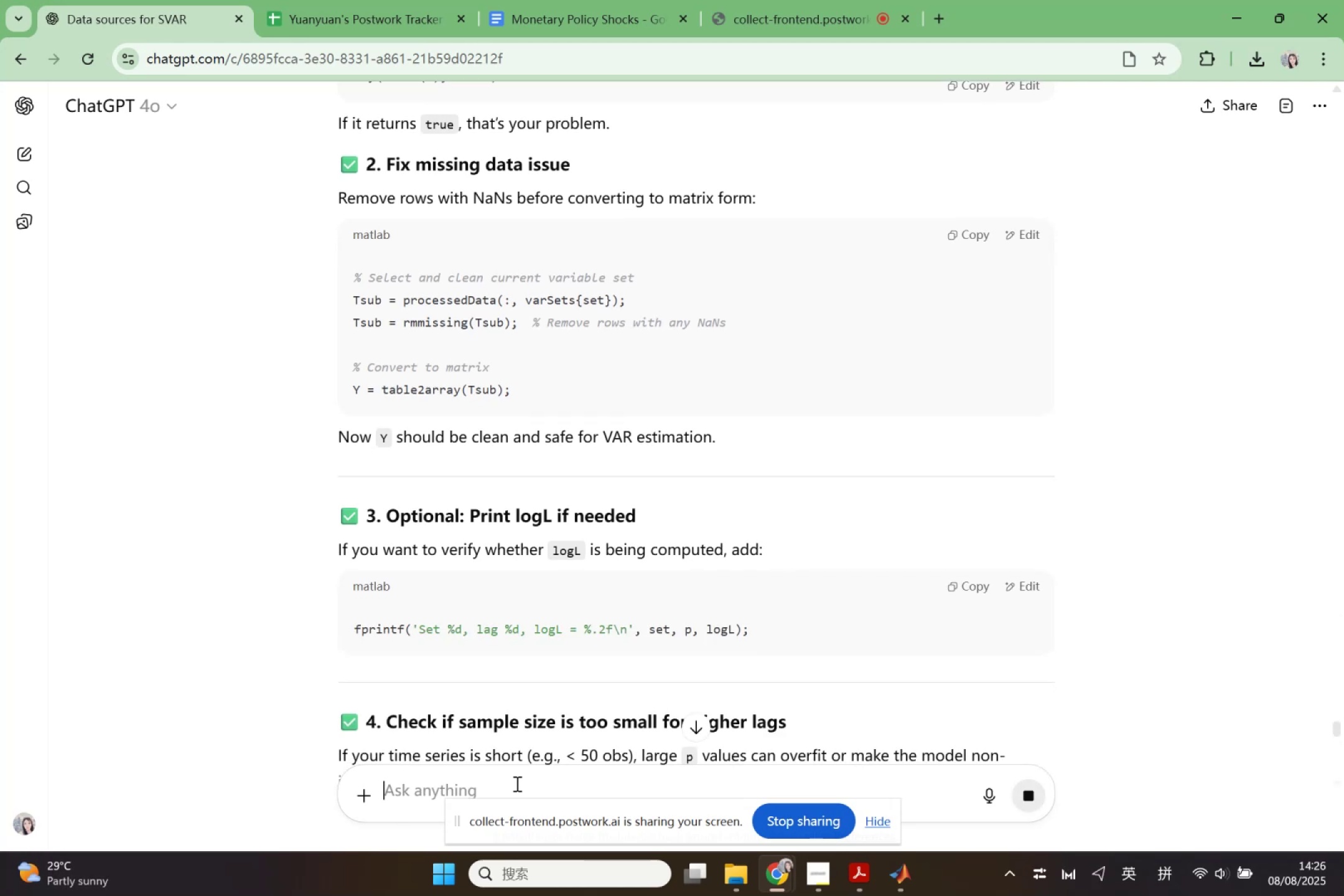 
scroll: coordinate [767, 452], scroll_direction: up, amount: 19.0
 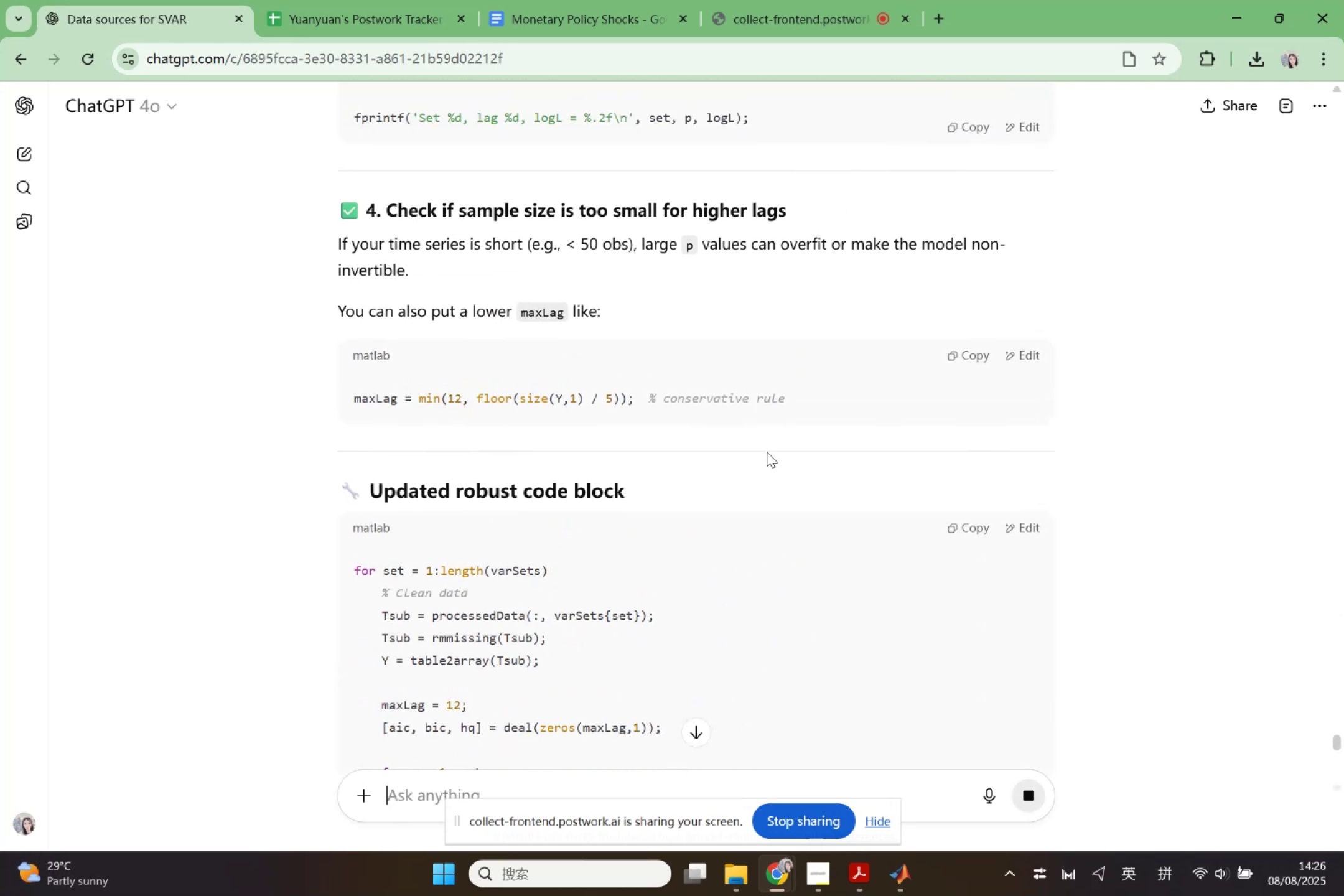 
scroll: coordinate [767, 452], scroll_direction: down, amount: 2.0
 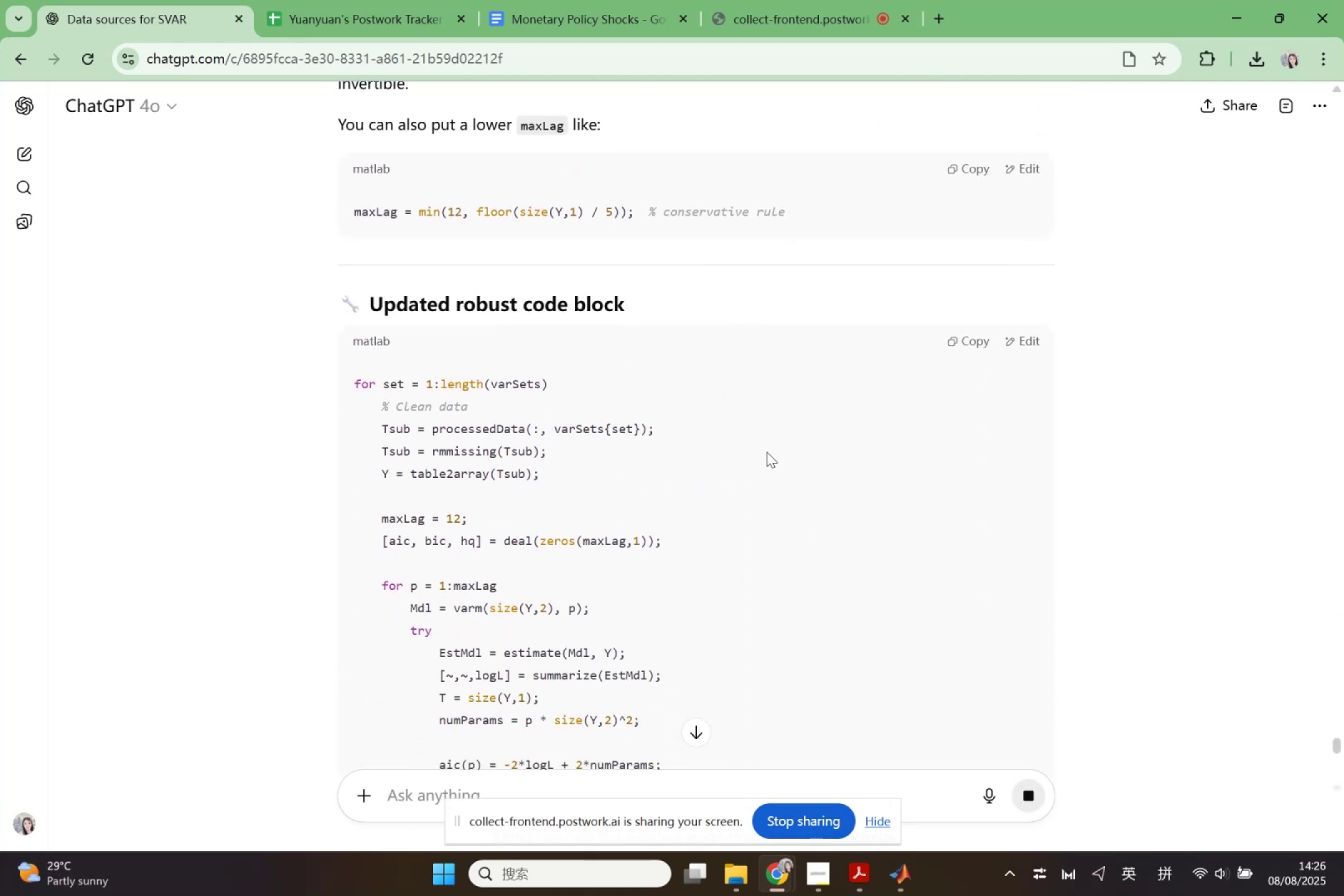 
scroll: coordinate [767, 452], scroll_direction: up, amount: 17.0
 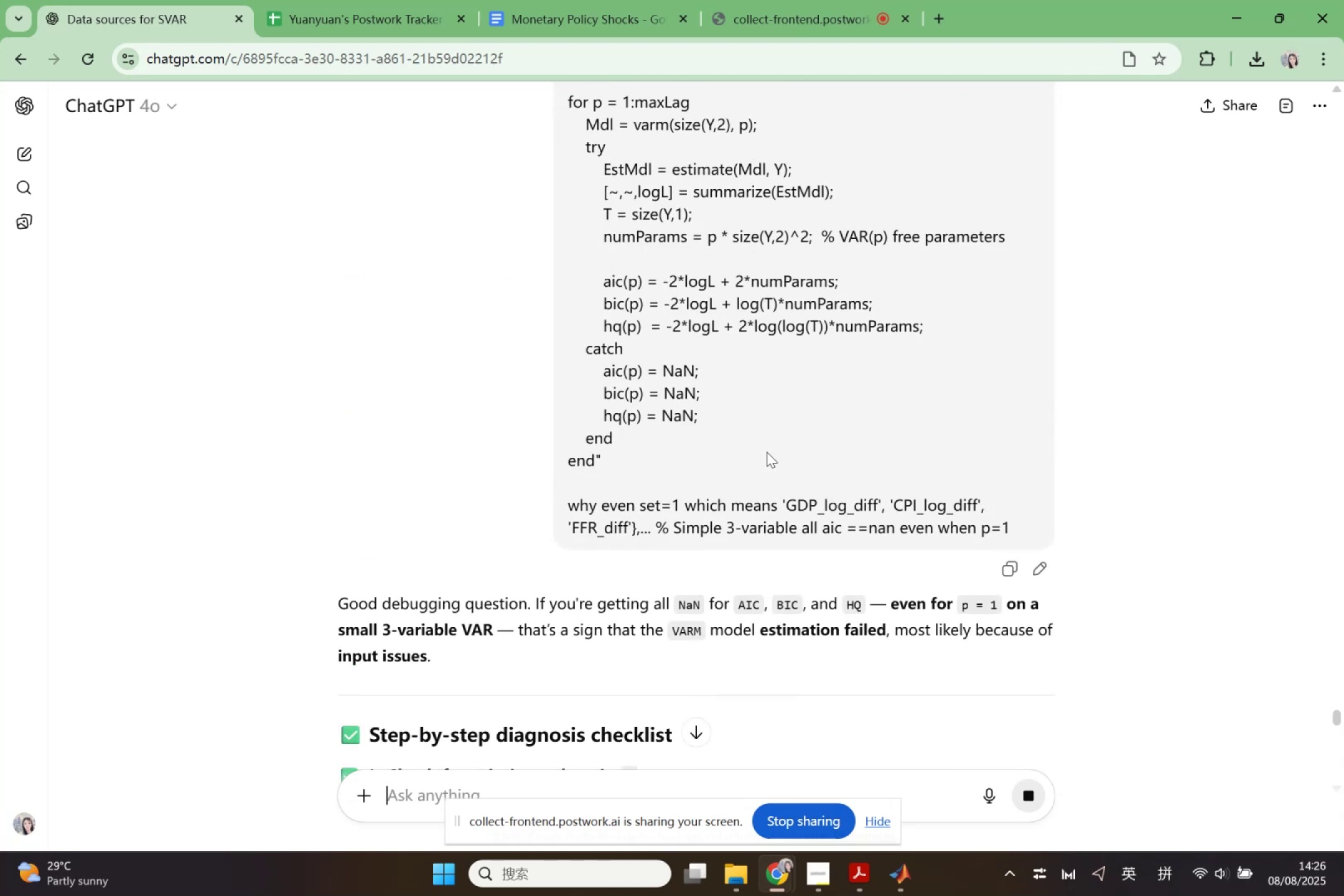 
scroll: coordinate [767, 452], scroll_direction: down, amount: 26.0
 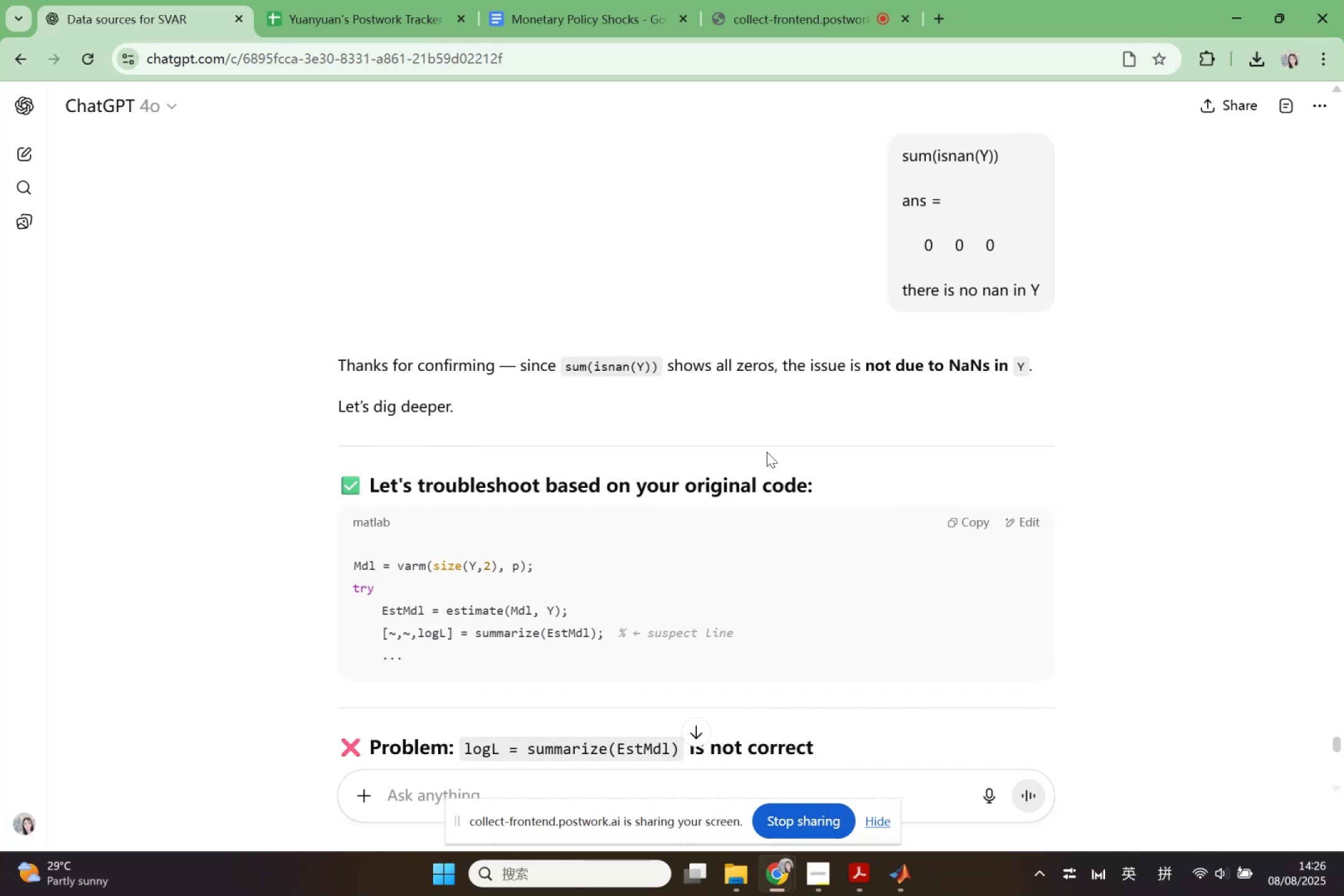 
wait(7.32)
 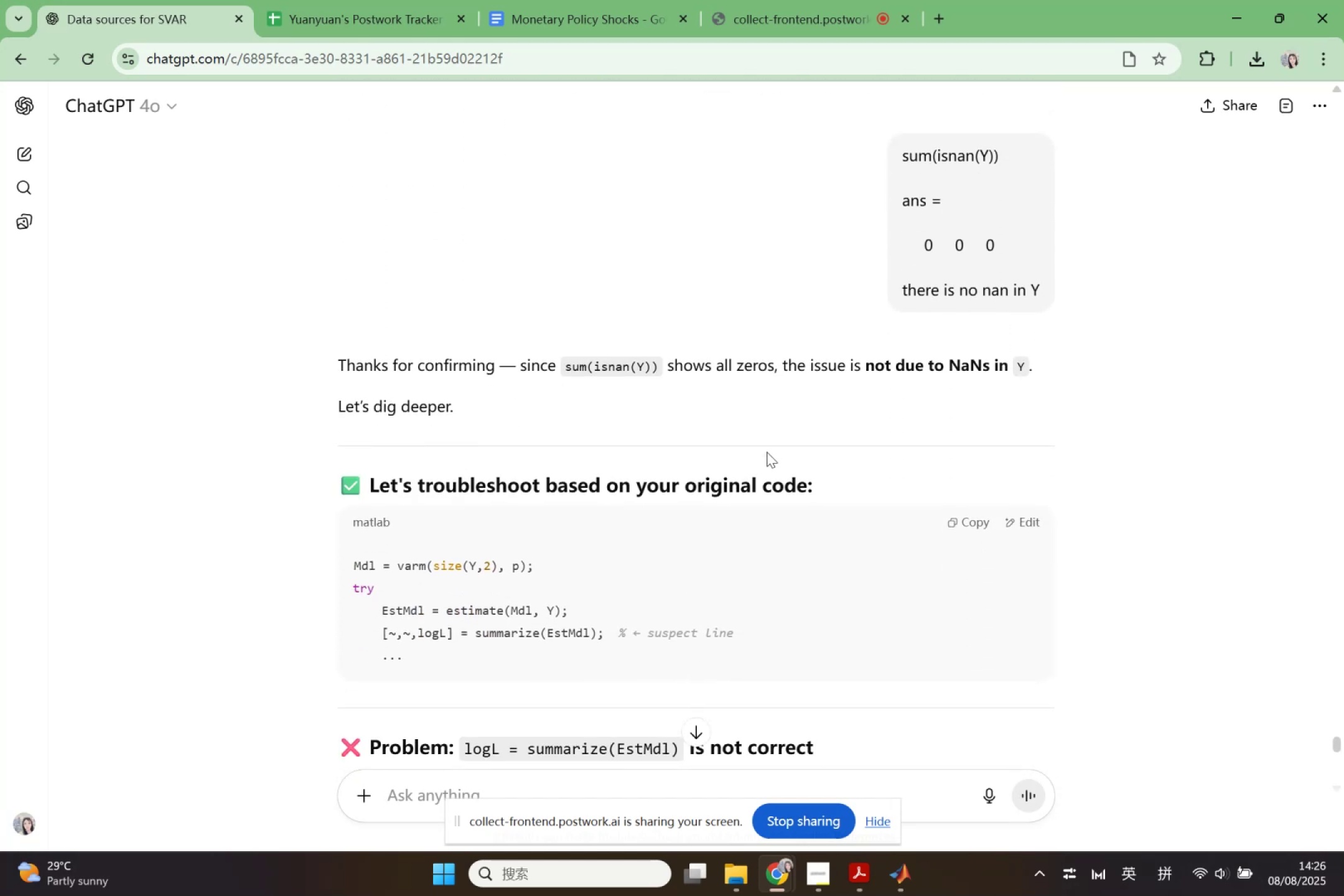 
scroll: coordinate [767, 452], scroll_direction: down, amount: 5.0
 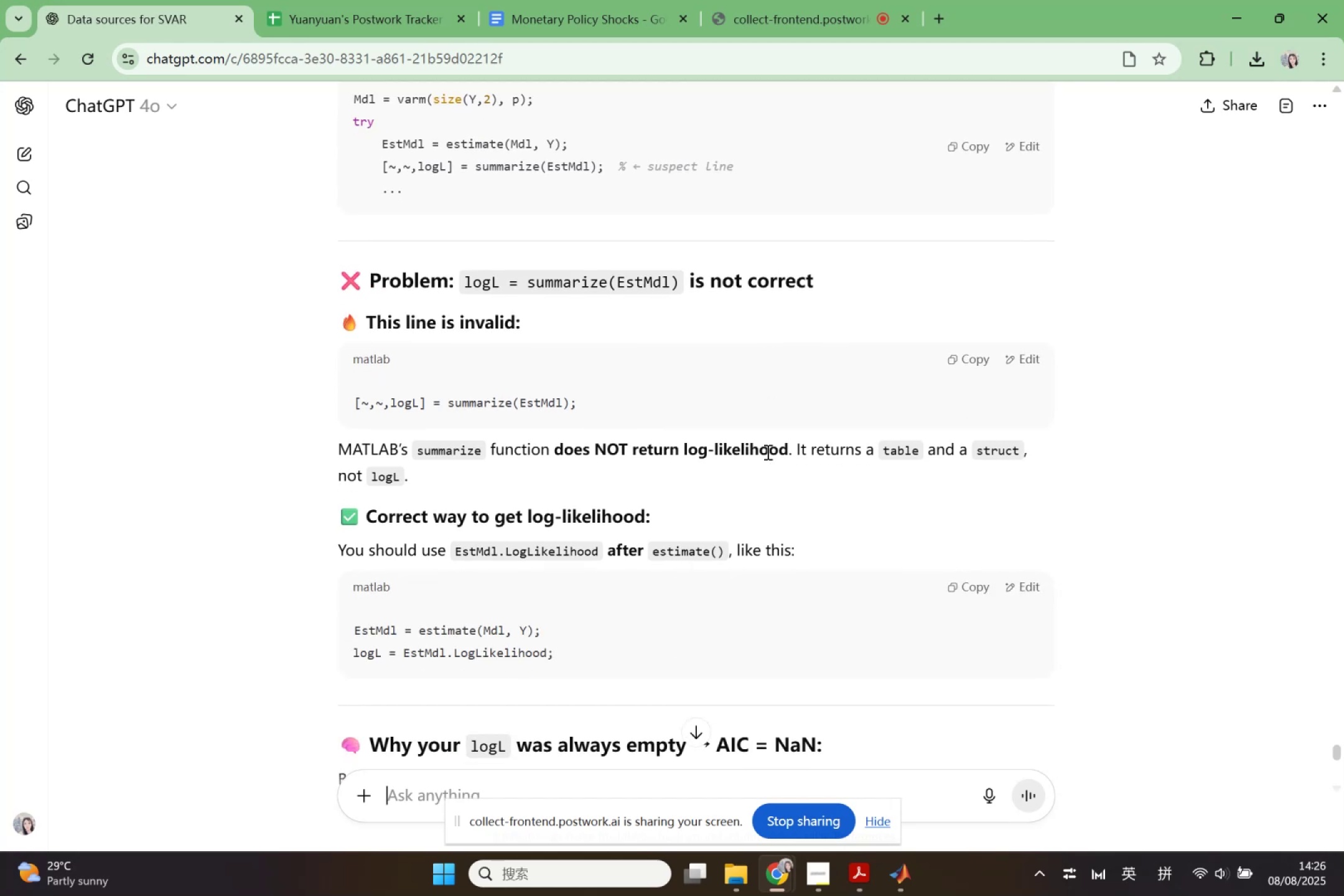 
wait(6.9)
 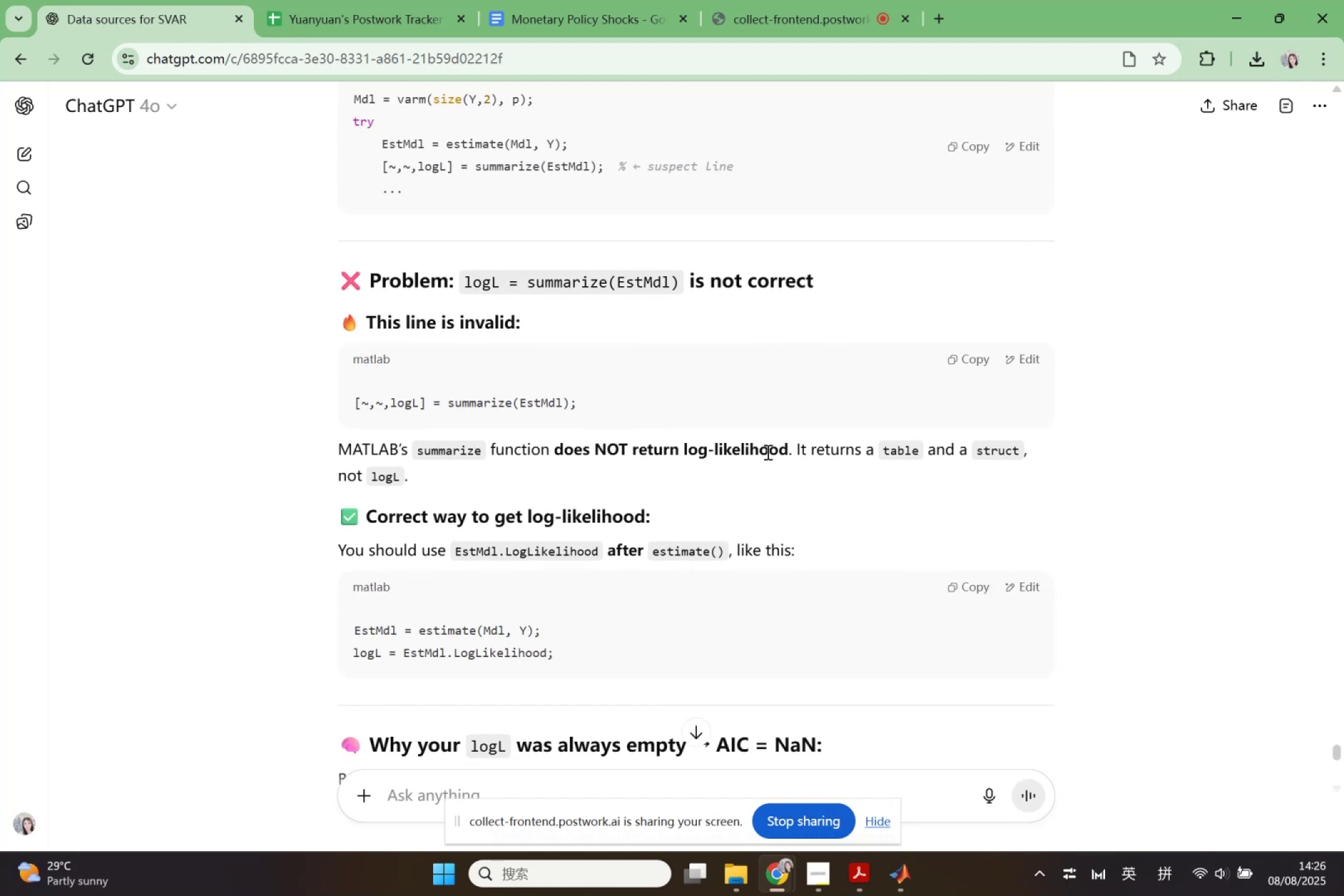 
left_click_drag(start_coordinate=[357, 652], to_coordinate=[540, 653])
 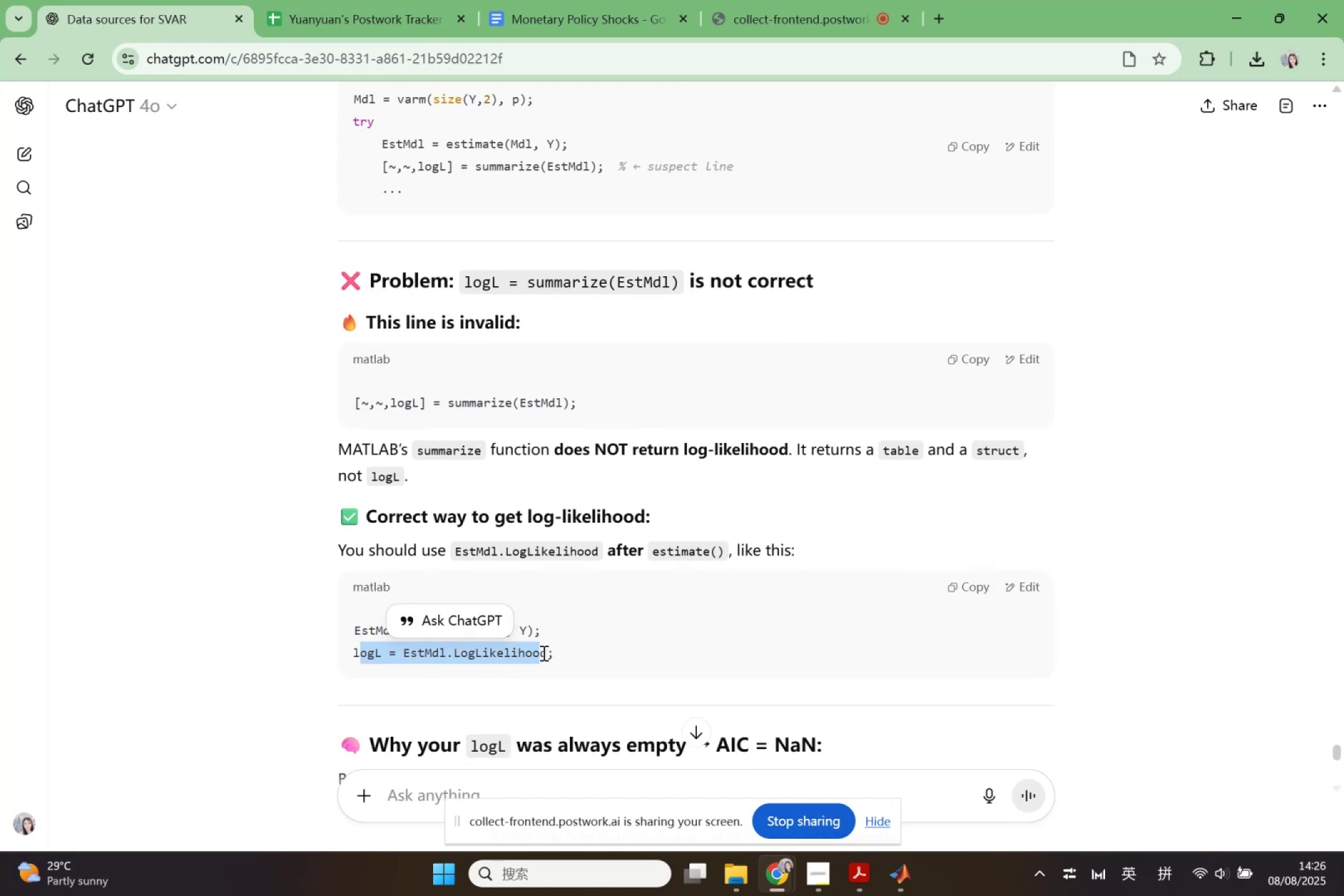 
left_click_drag(start_coordinate=[561, 648], to_coordinate=[345, 650])
 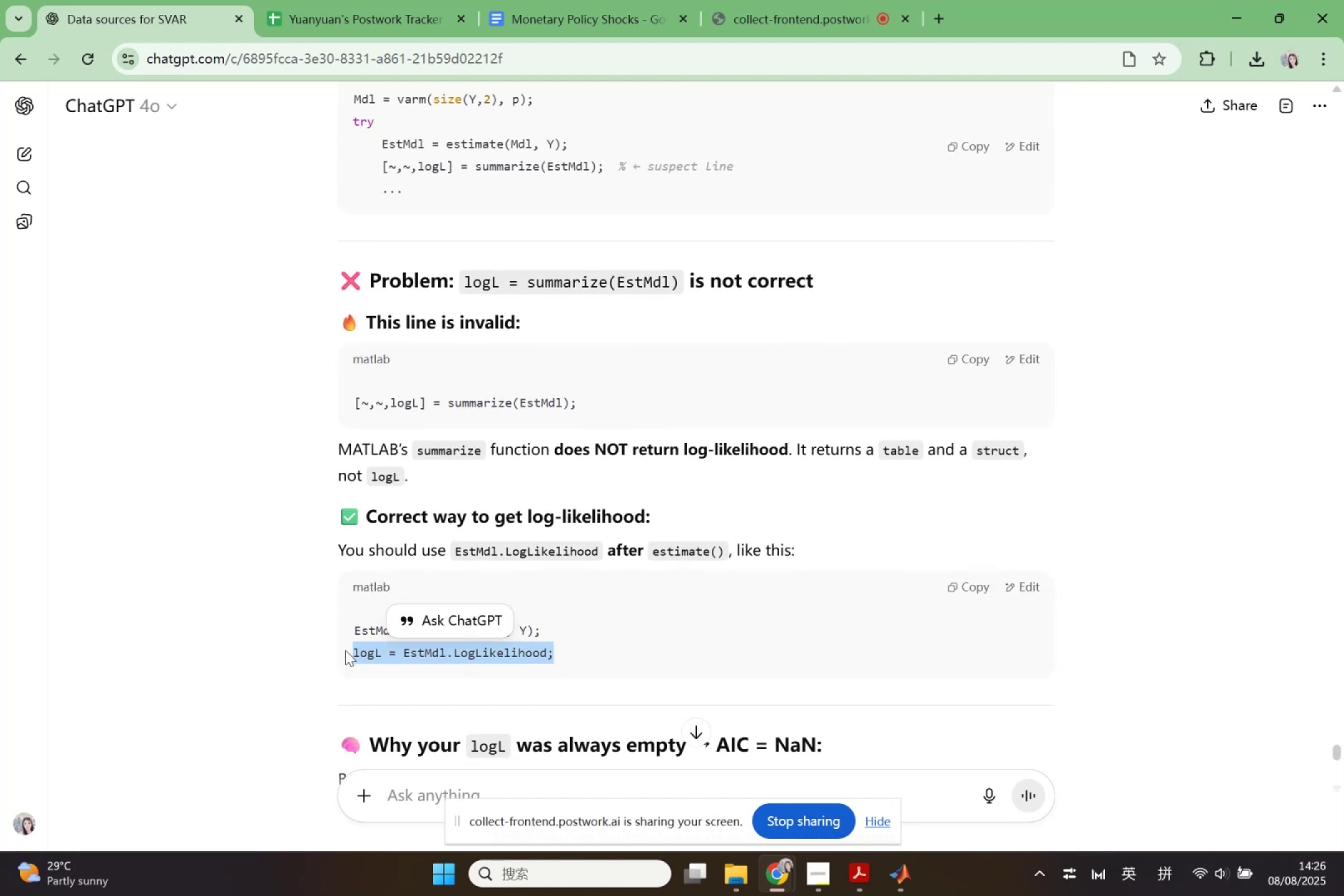 
key(Control+ControlLeft)
 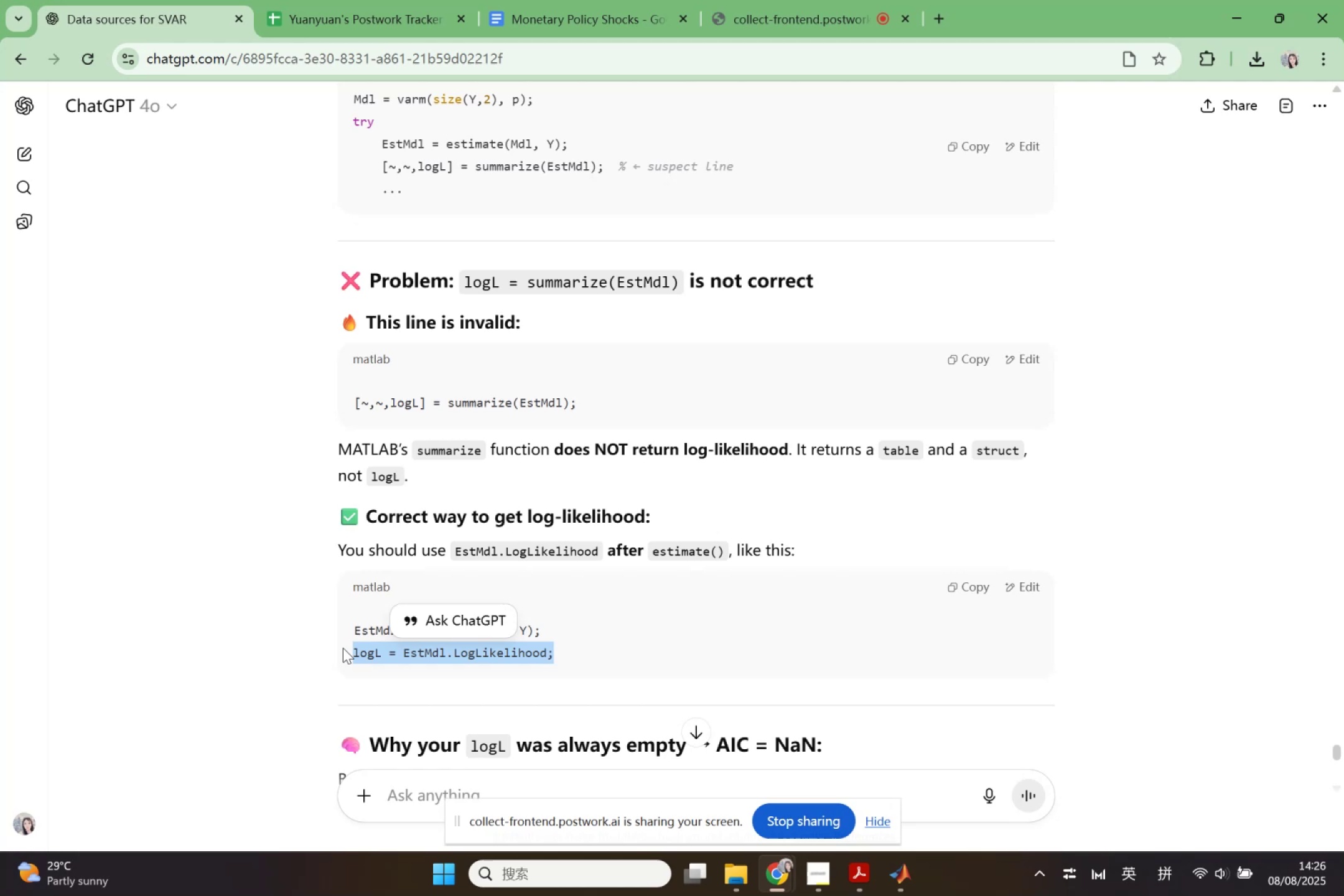 
key(Control+C)
 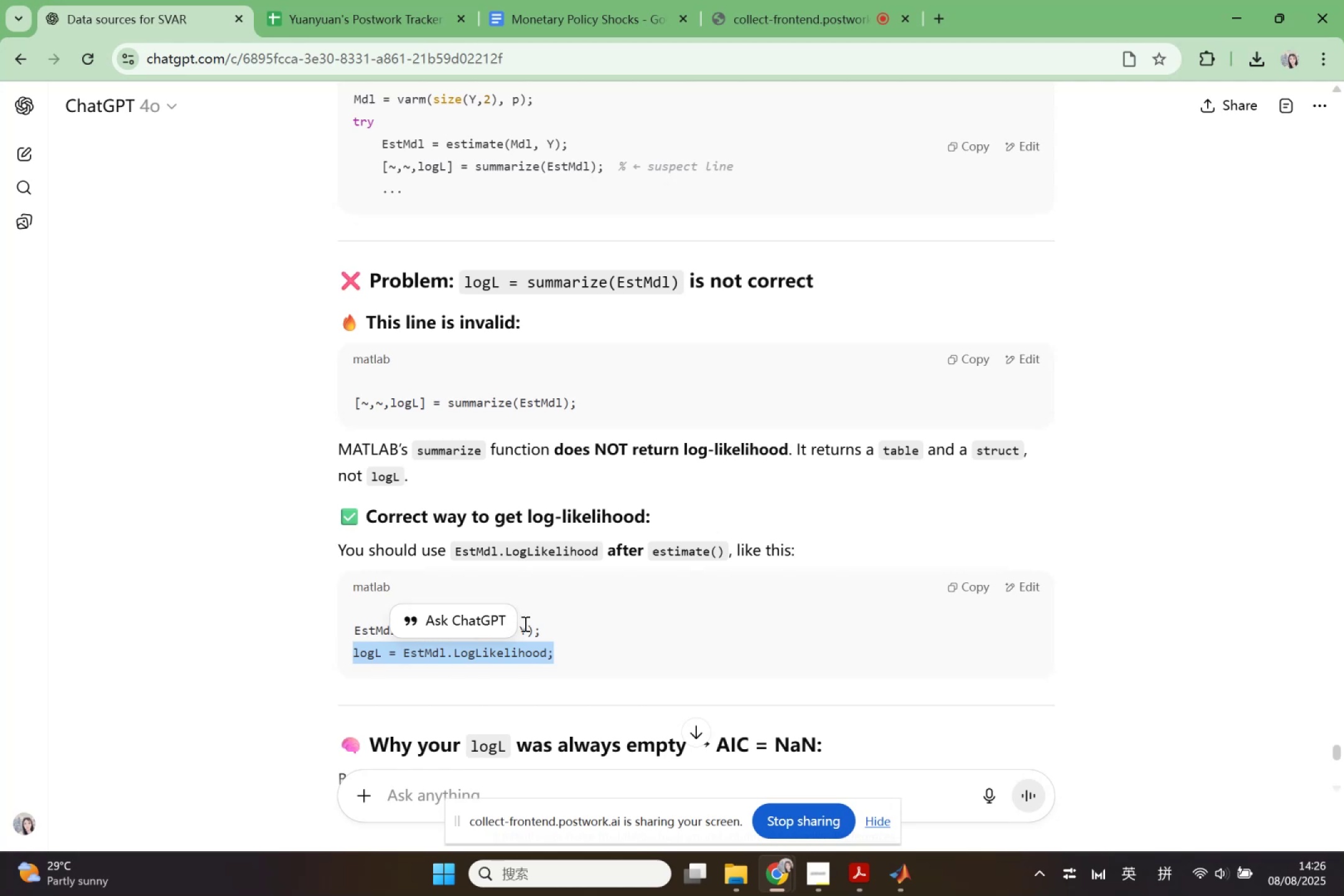 
scroll: coordinate [564, 627], scroll_direction: down, amount: 3.0
 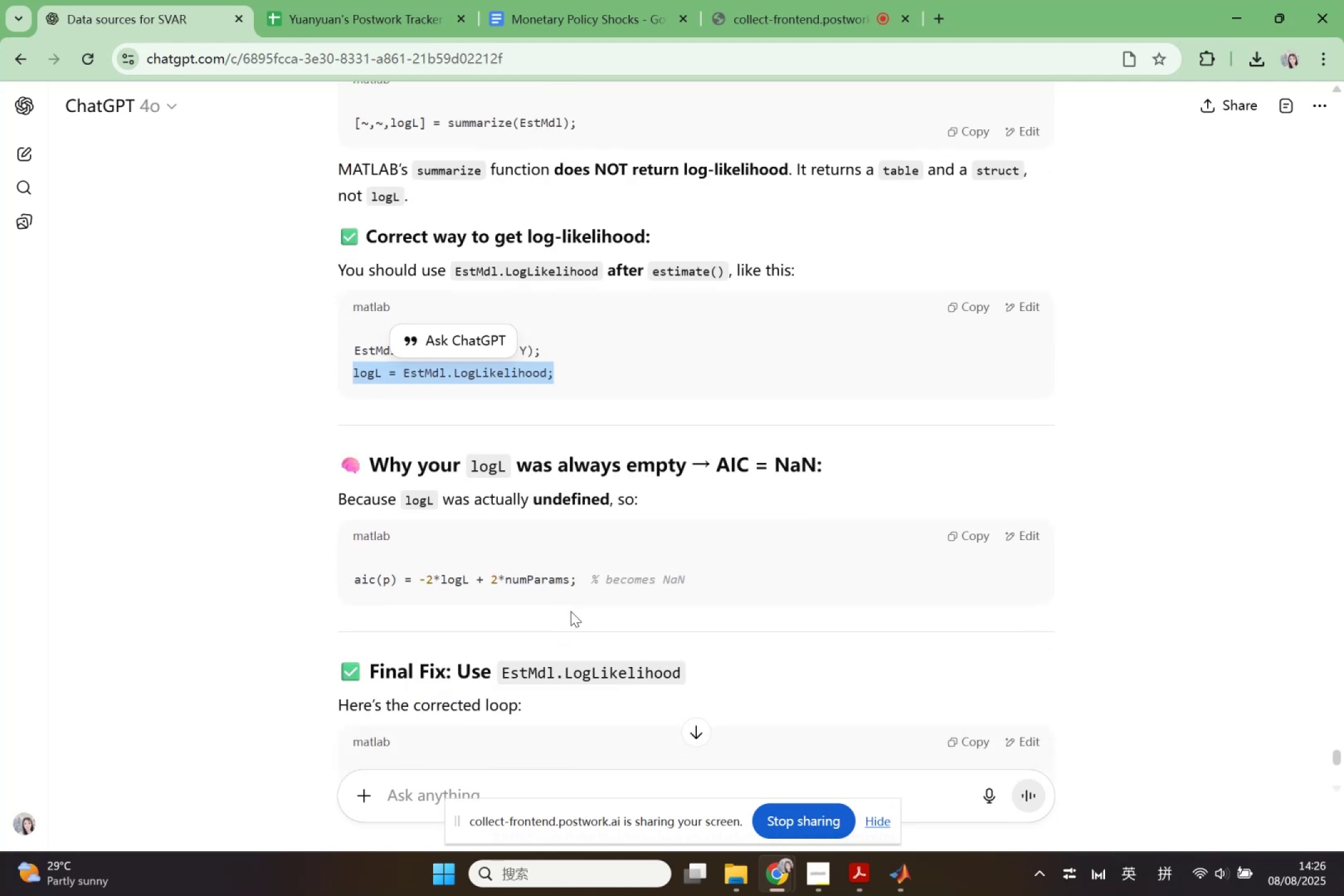 
wait(5.44)
 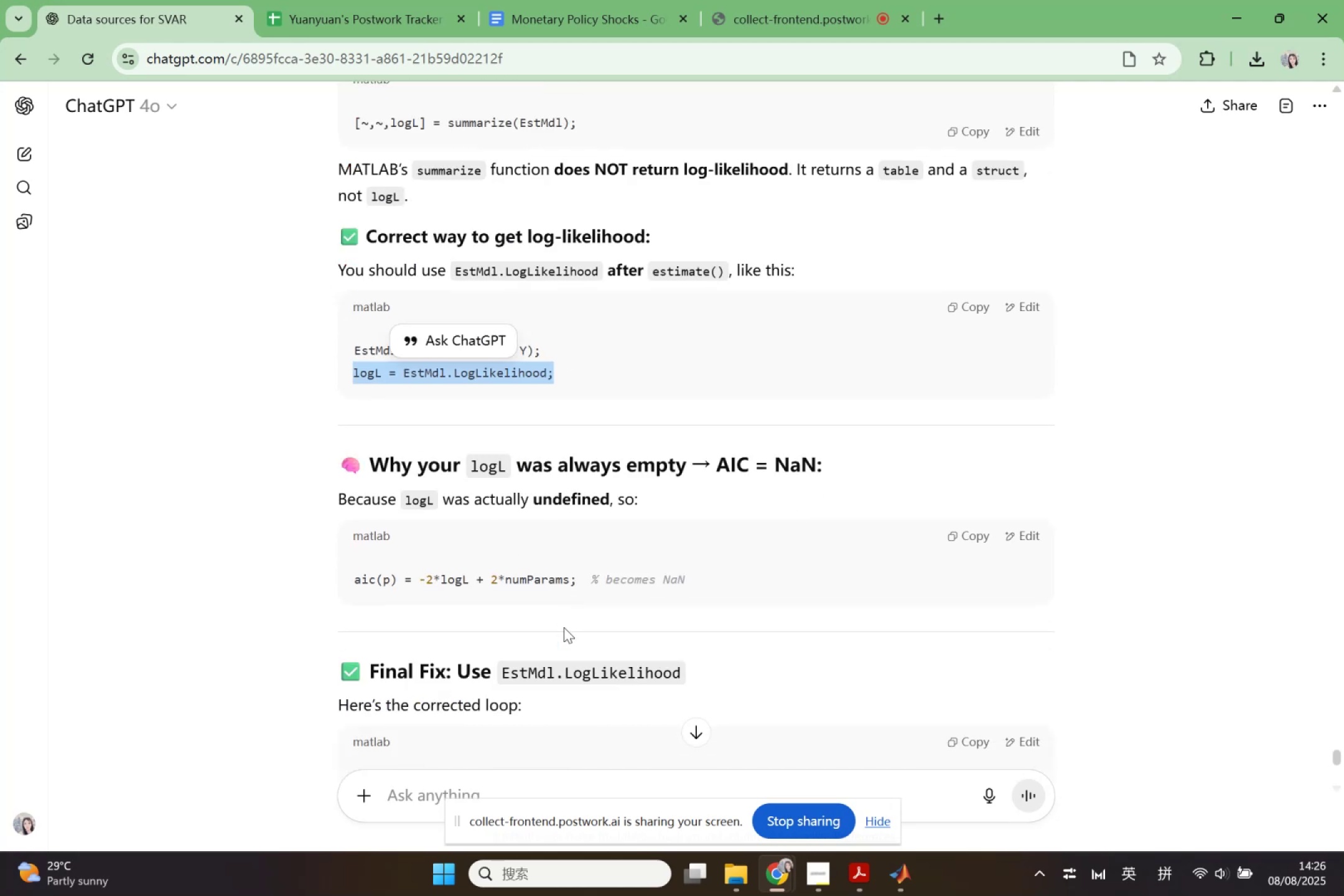 
scroll: coordinate [571, 611], scroll_direction: down, amount: 3.0
 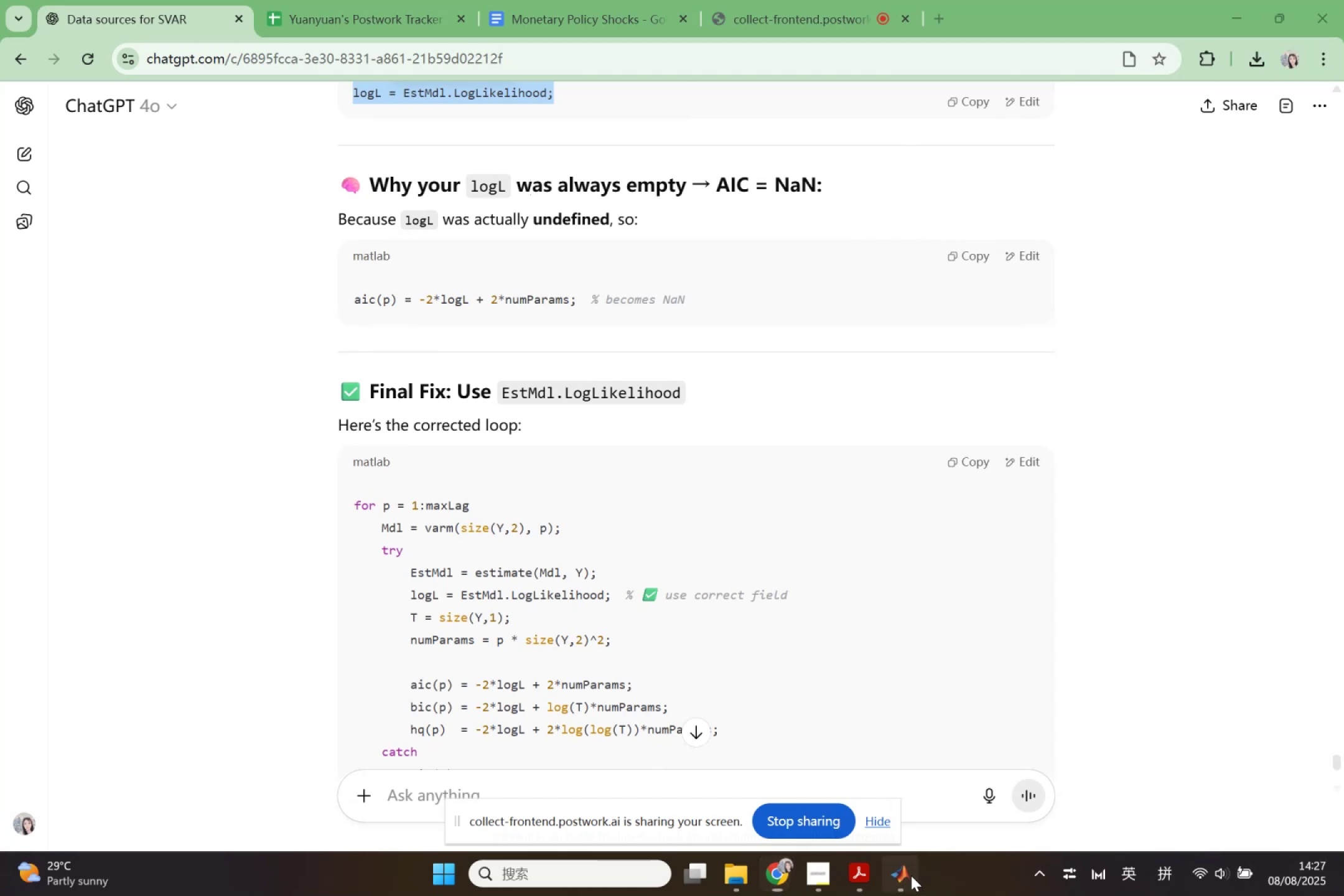 
left_click([488, 479])
 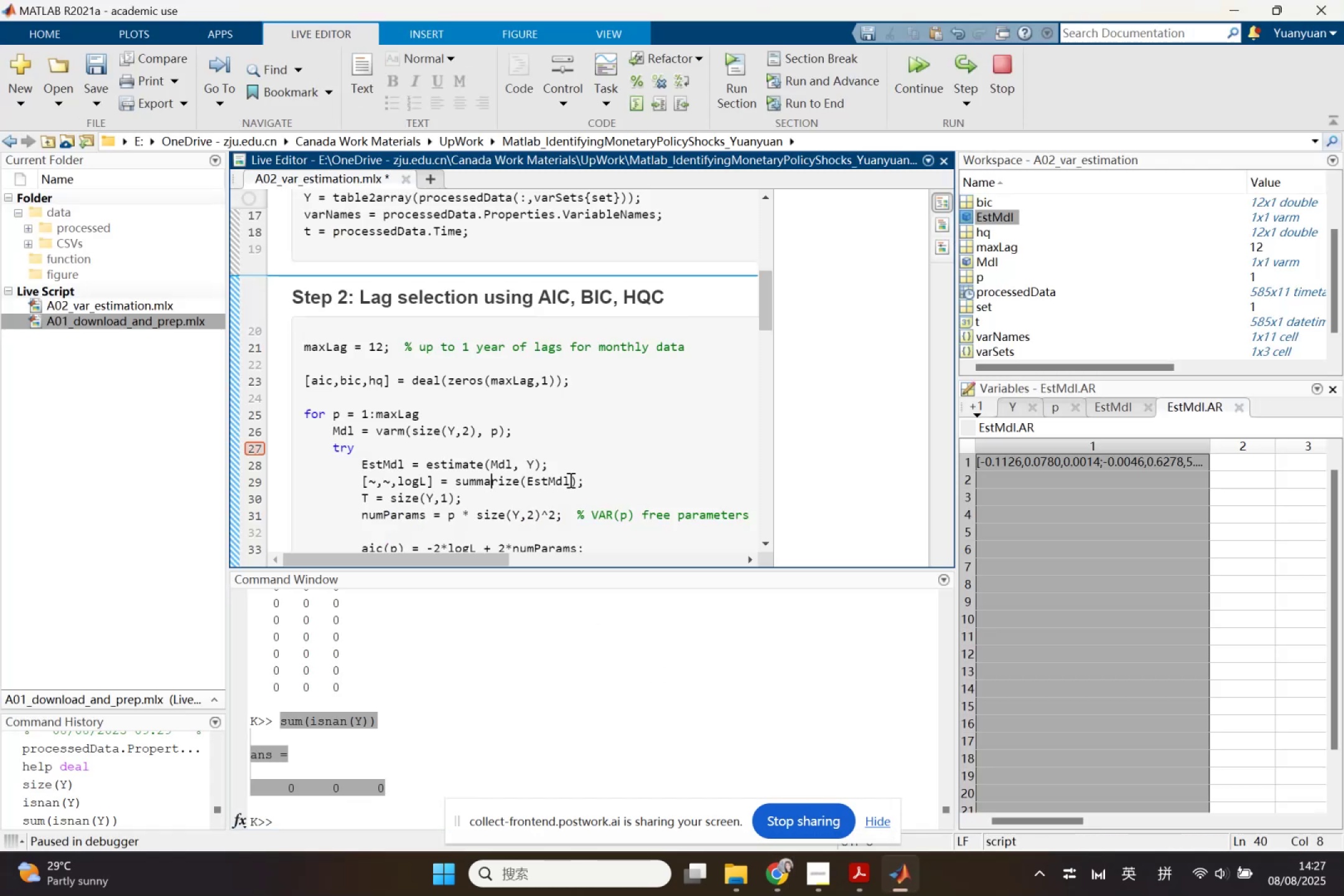 
left_click_drag(start_coordinate=[589, 483], to_coordinate=[360, 485])
 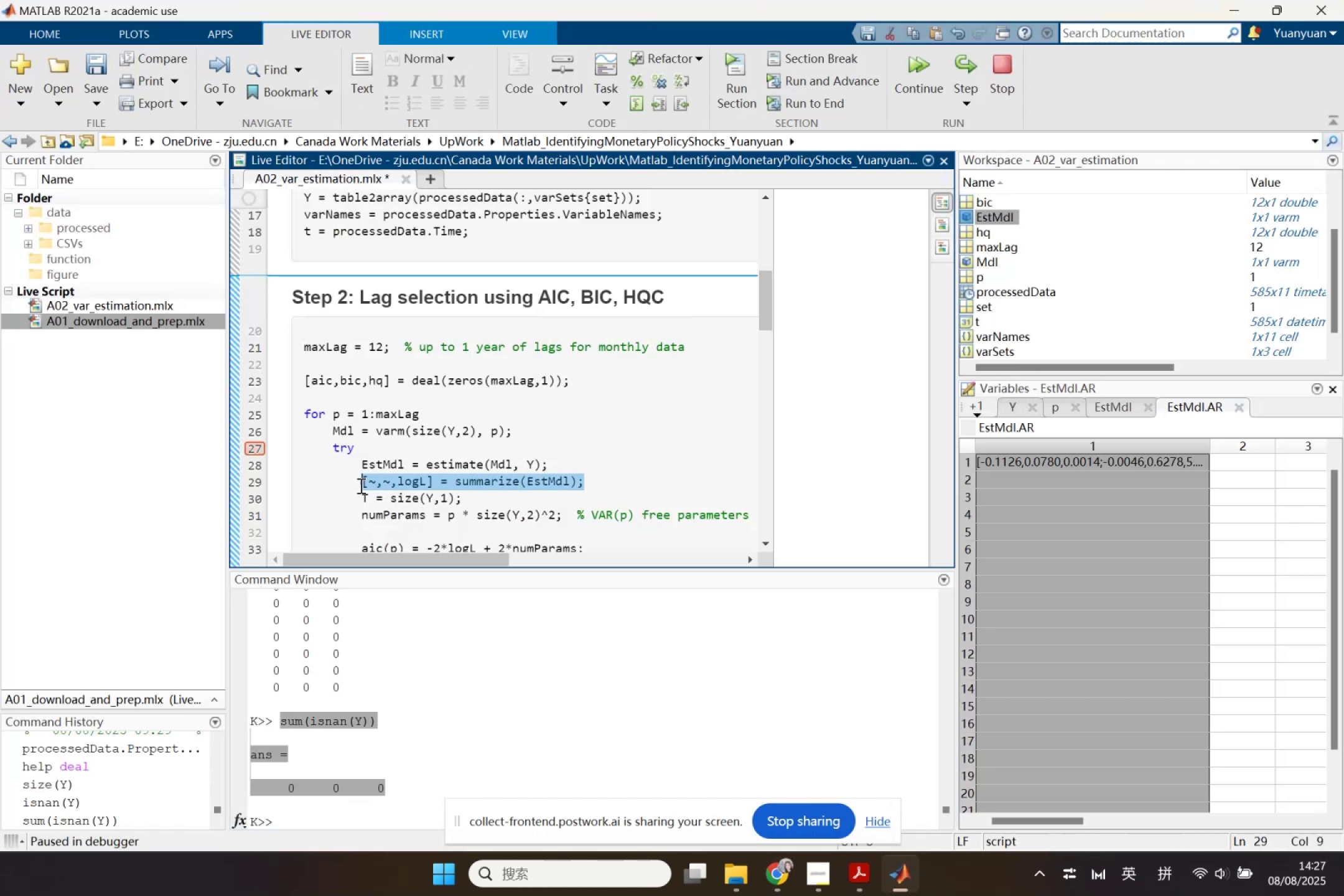 
key(Control+V)
 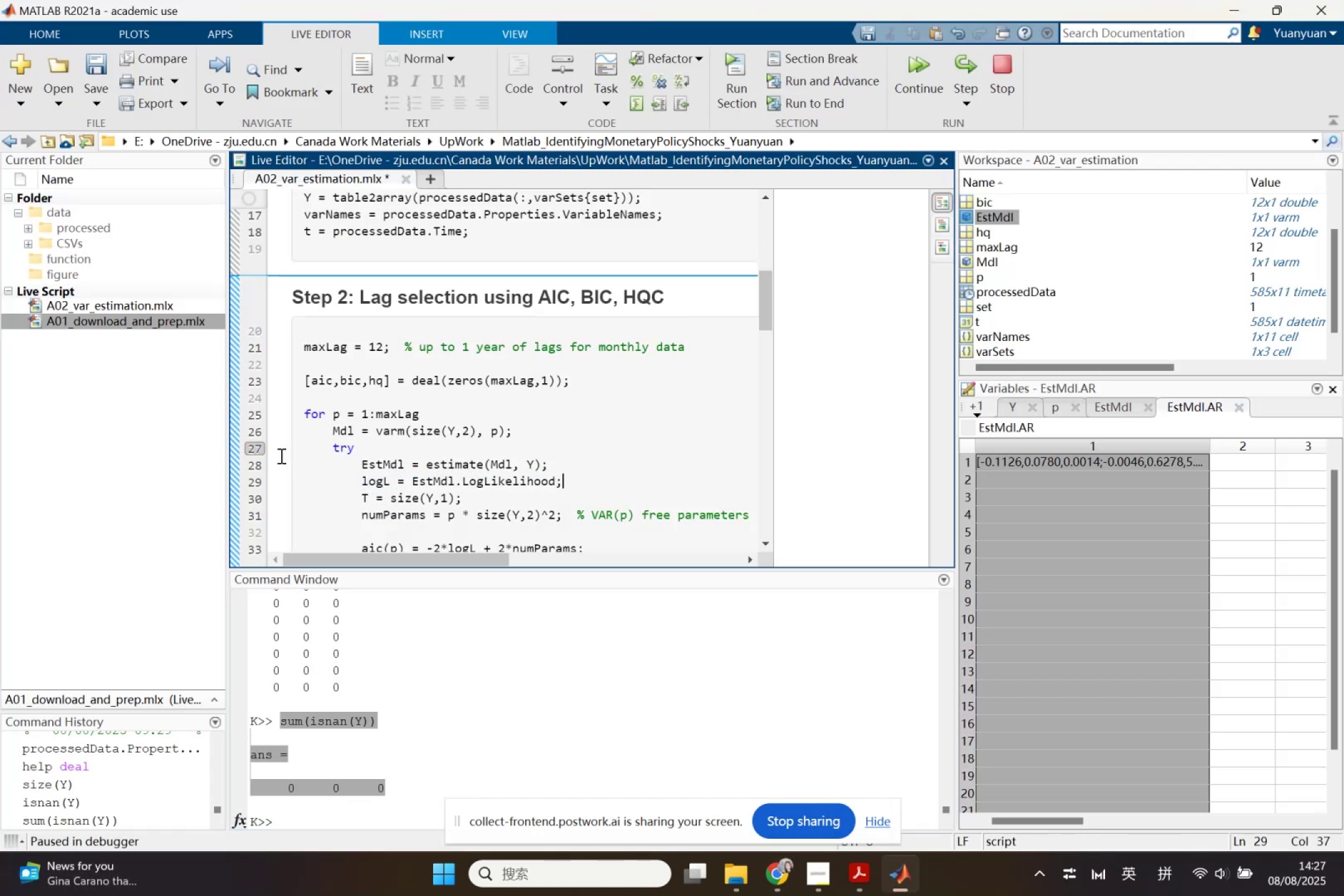 
key(Control+S)
 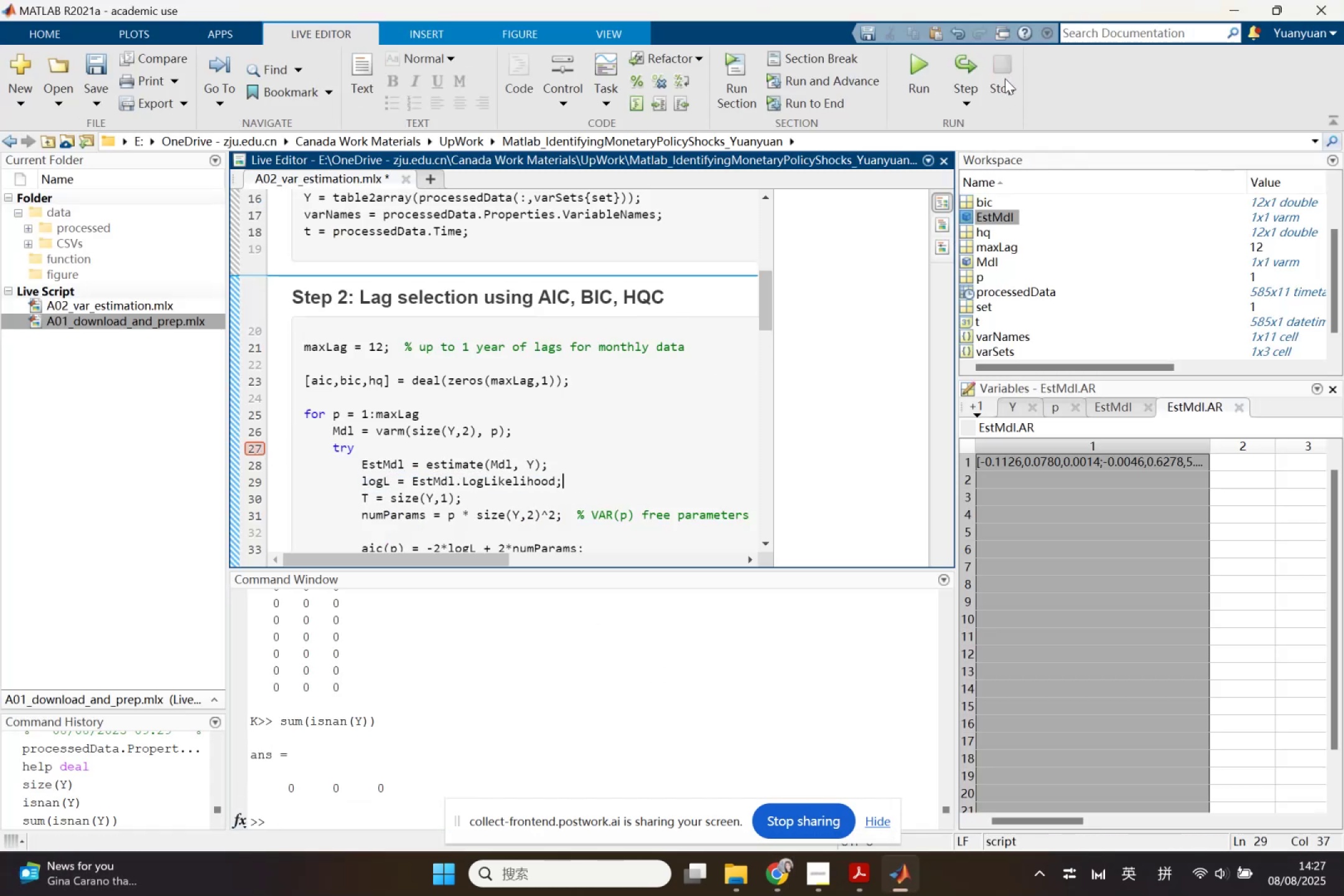 
left_click([703, 399])
 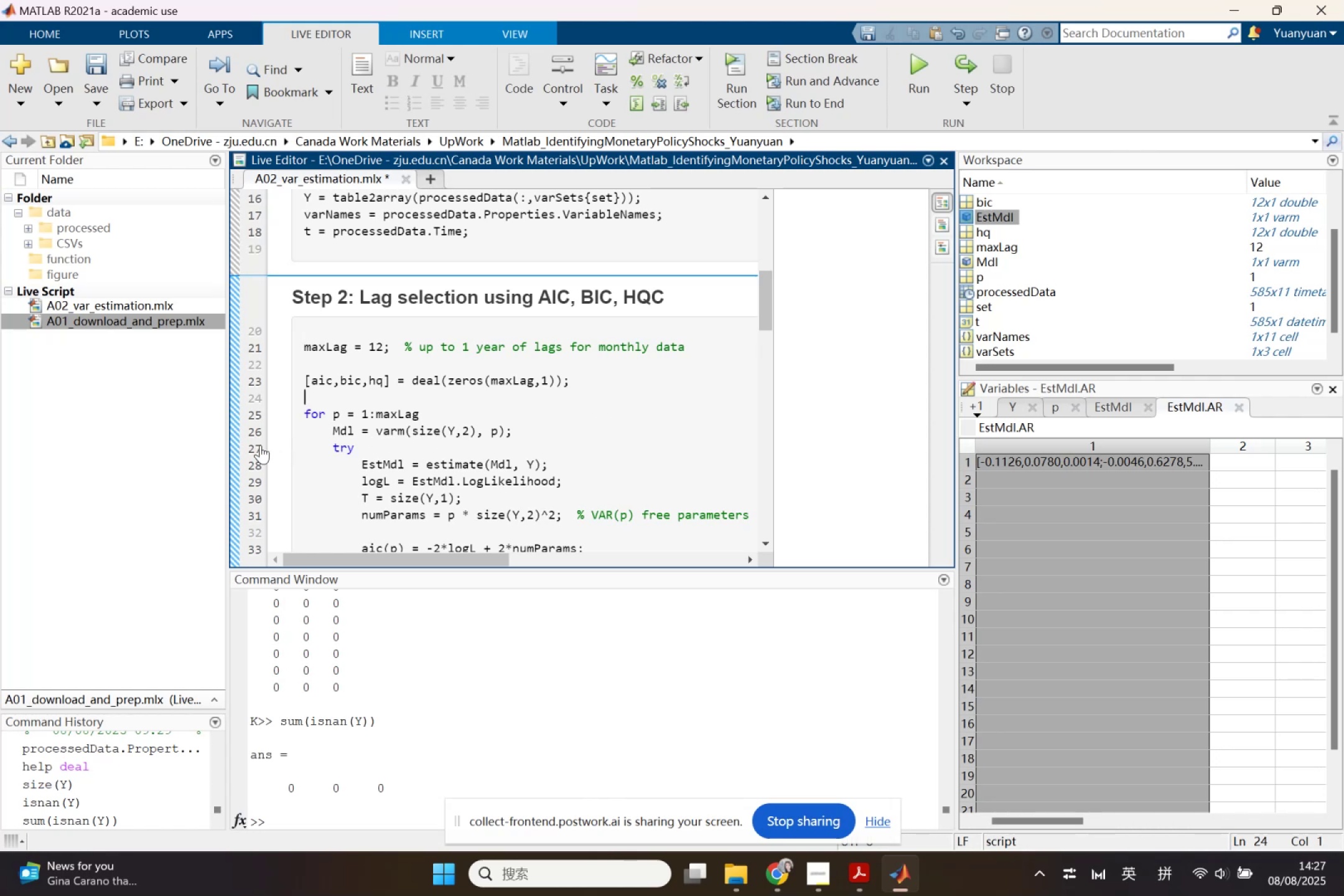 
left_click([256, 447])
 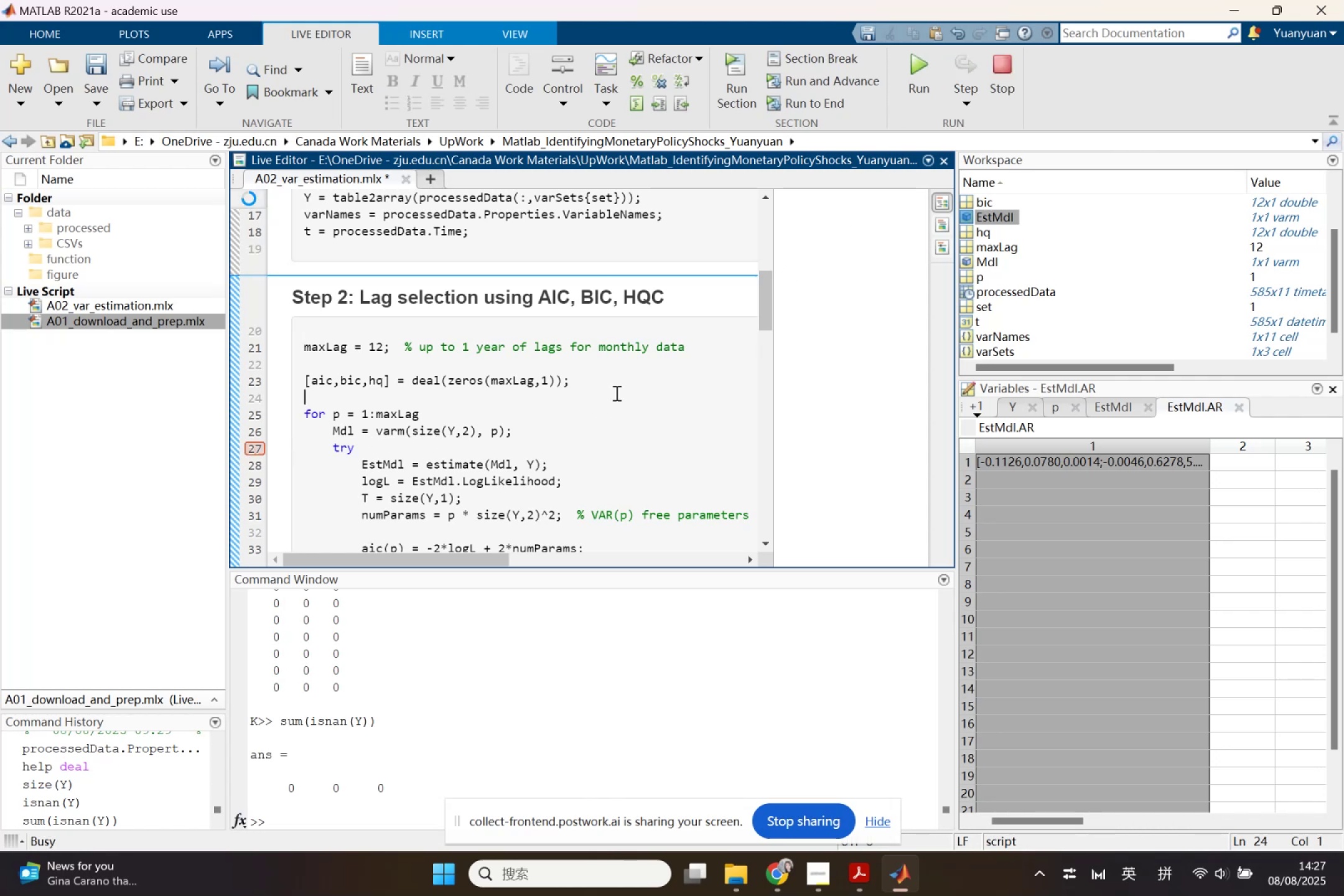 
scroll: coordinate [546, 457], scroll_direction: up, amount: 2.0
 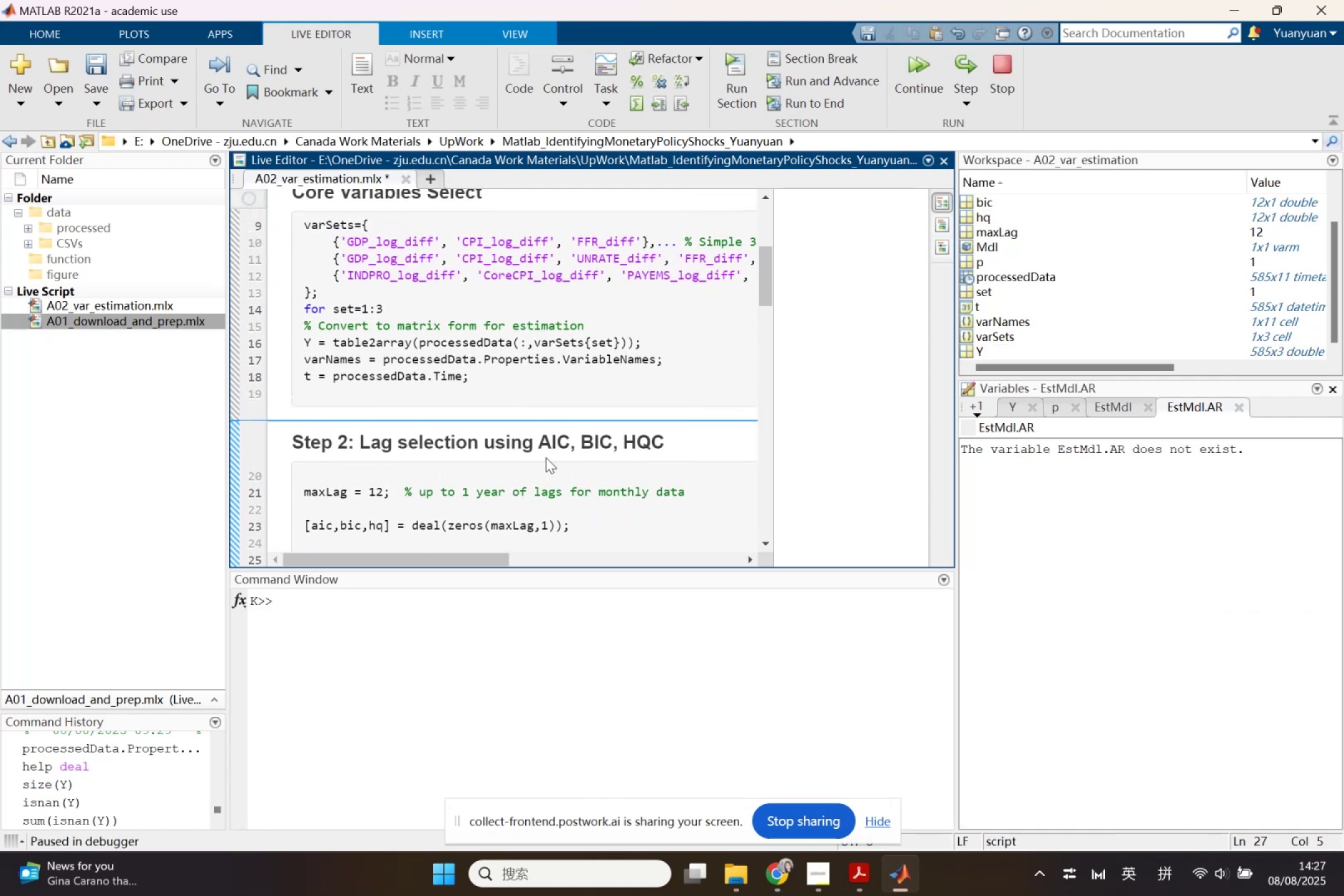 
scroll: coordinate [546, 457], scroll_direction: down, amount: 1.0
 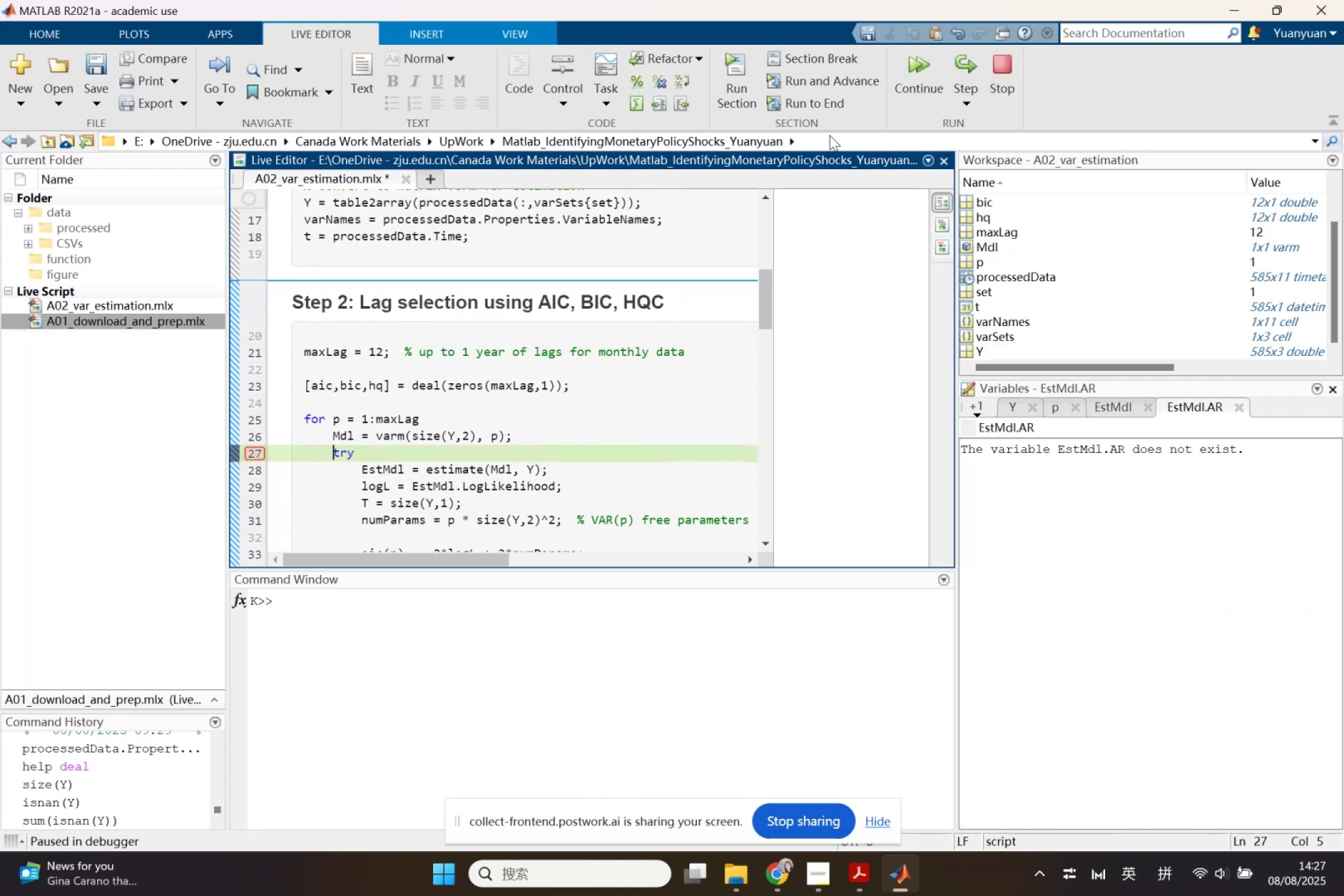 
left_click([957, 70])
 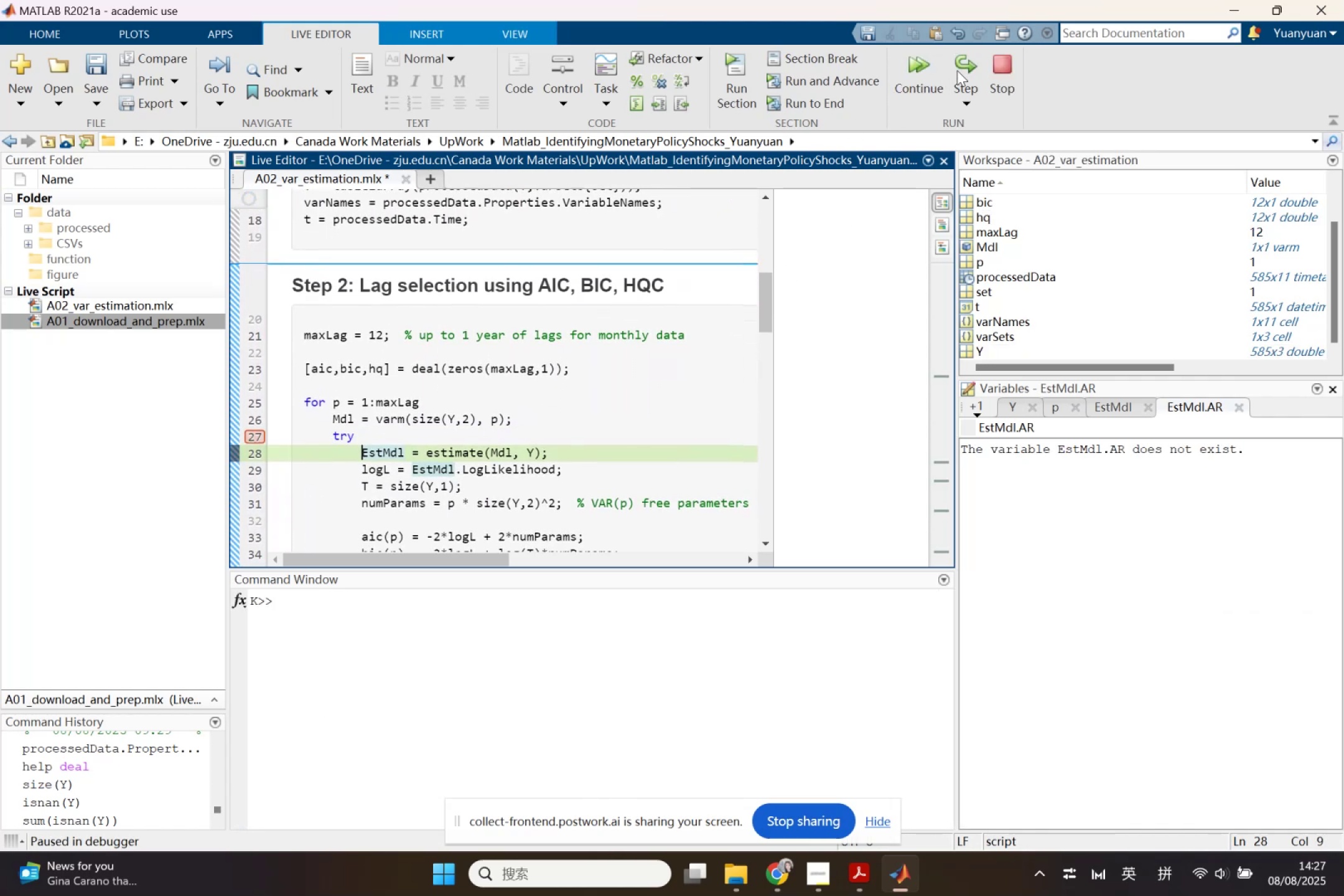 
left_click([957, 70])
 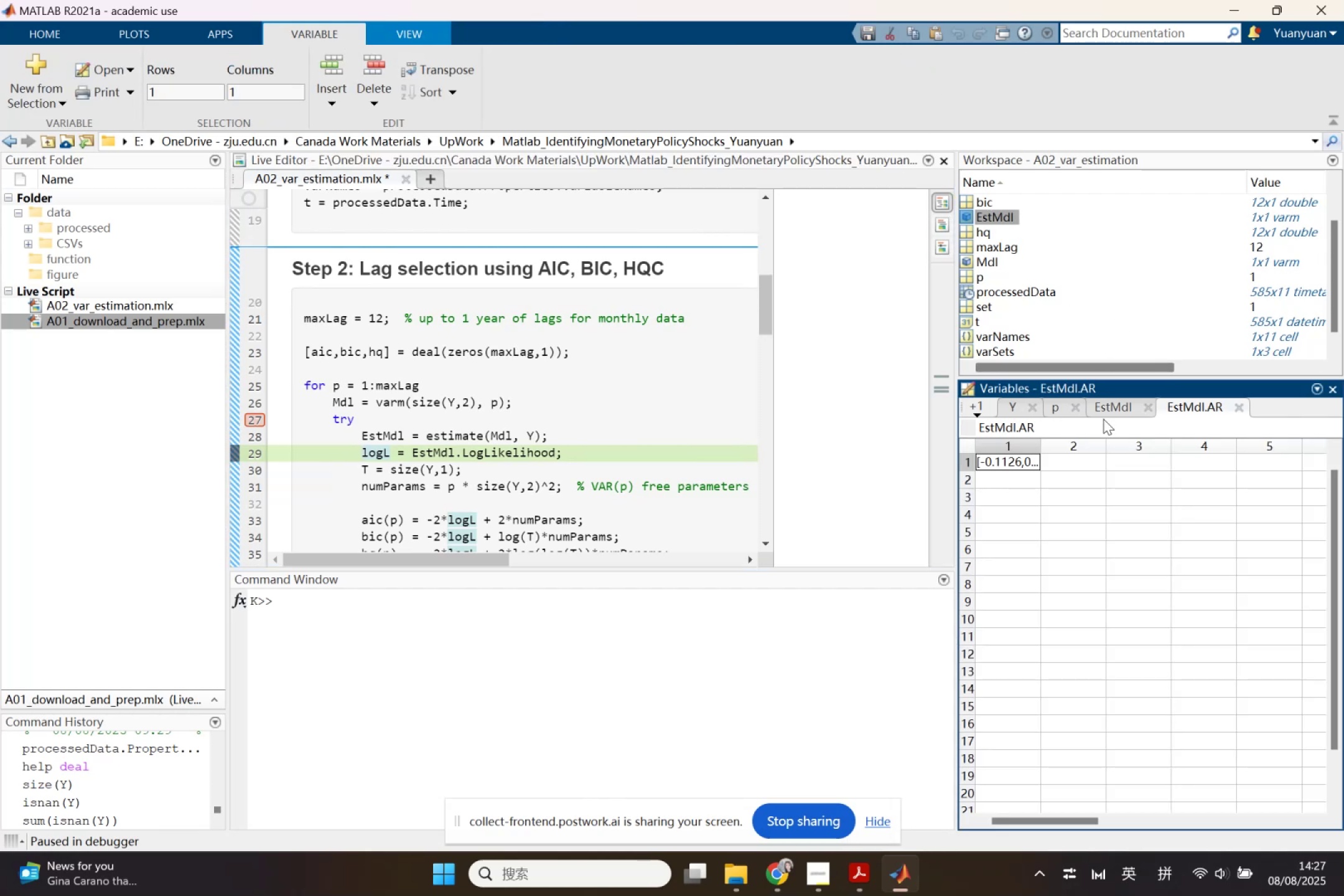 
double_click([979, 214])
 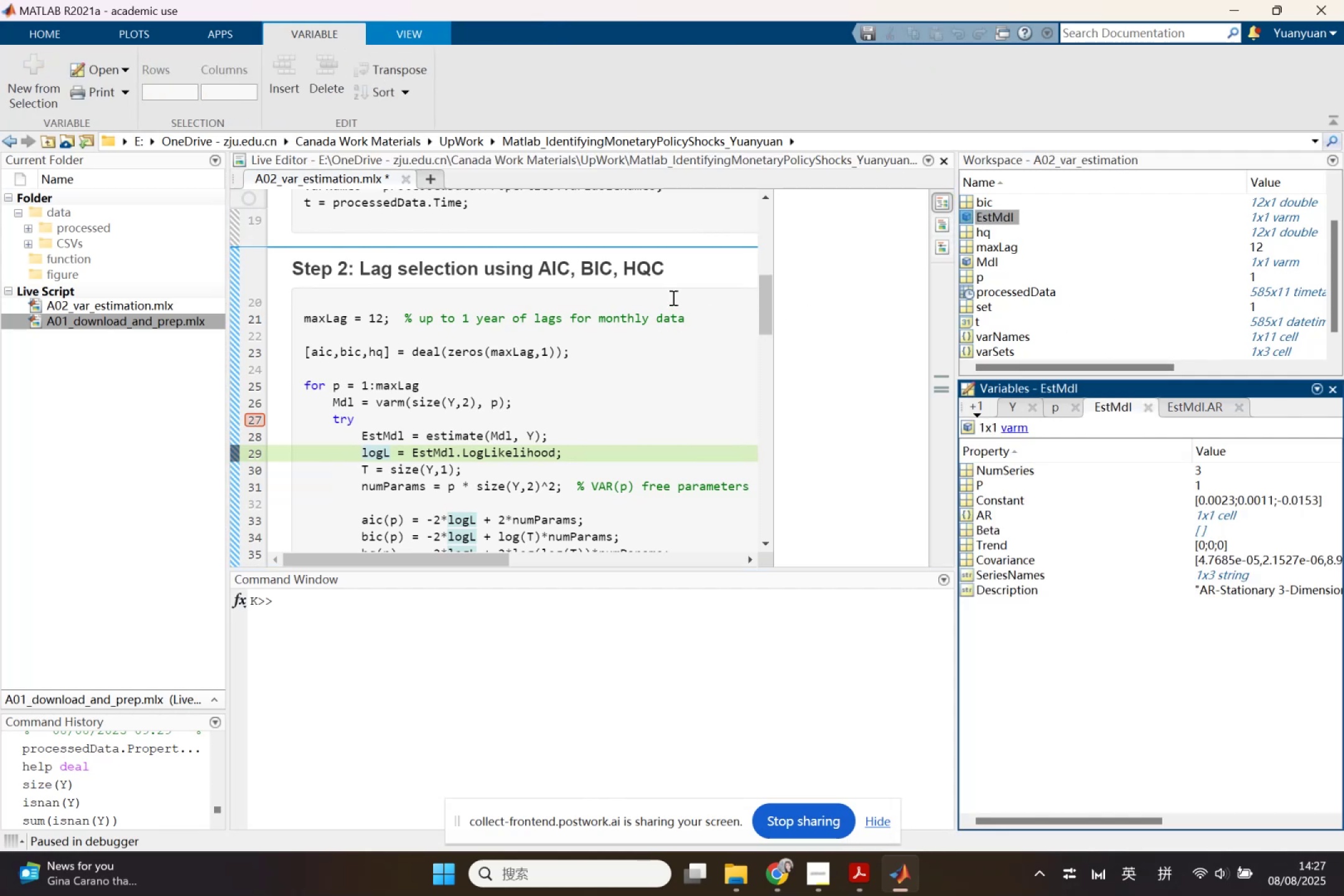 
left_click([885, 296])
 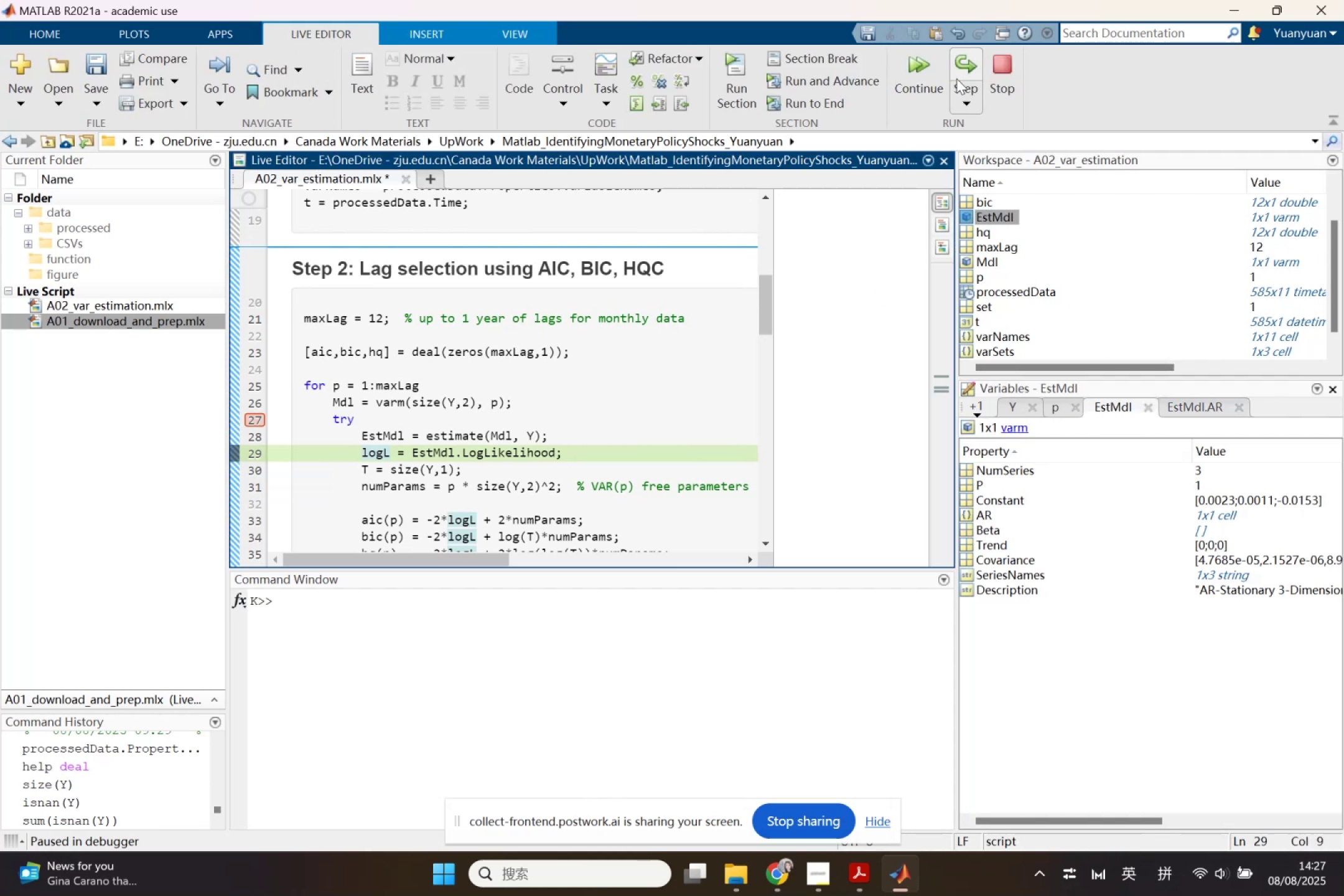 
left_click([966, 73])
 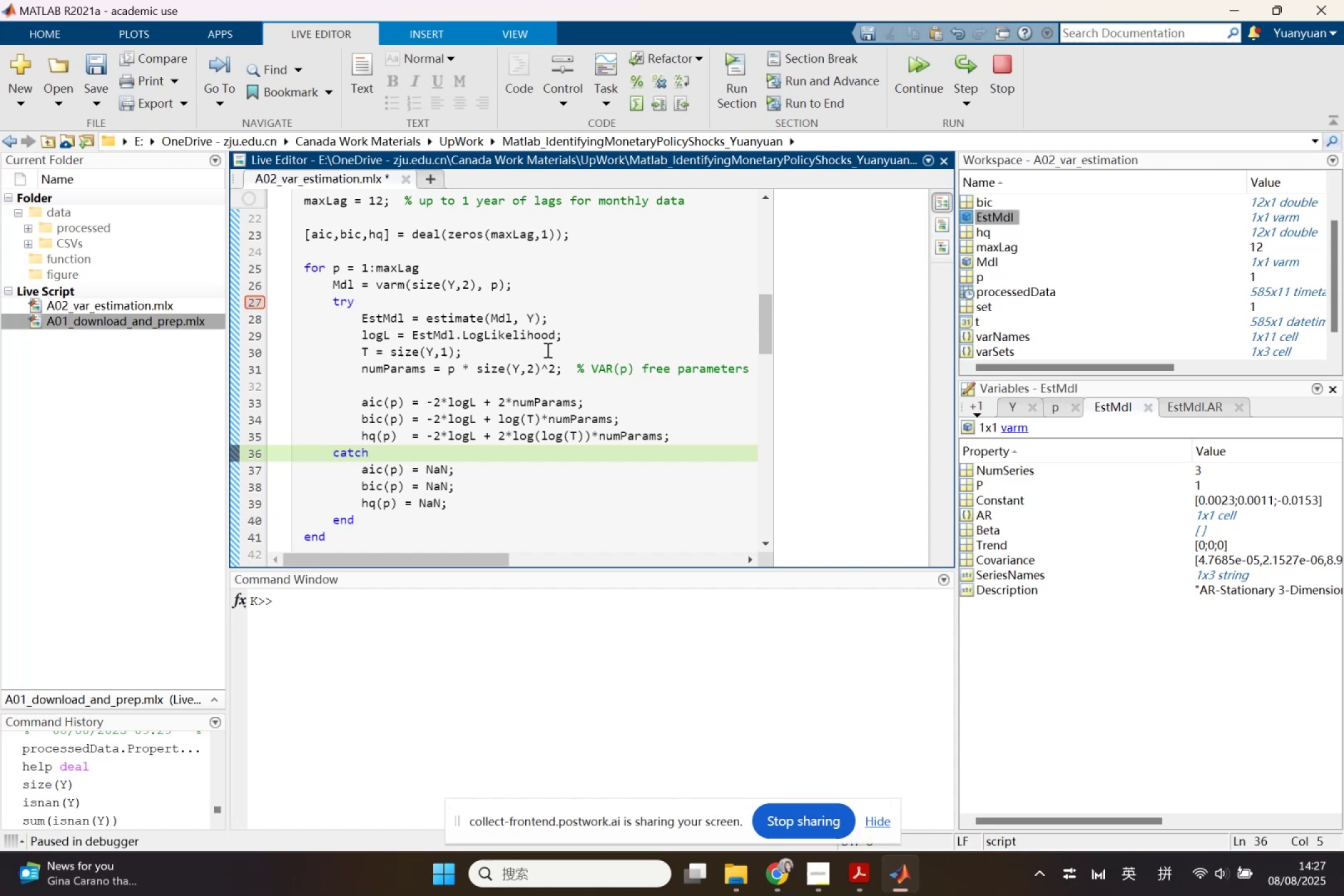 
left_click_drag(start_coordinate=[359, 336], to_coordinate=[557, 335])
 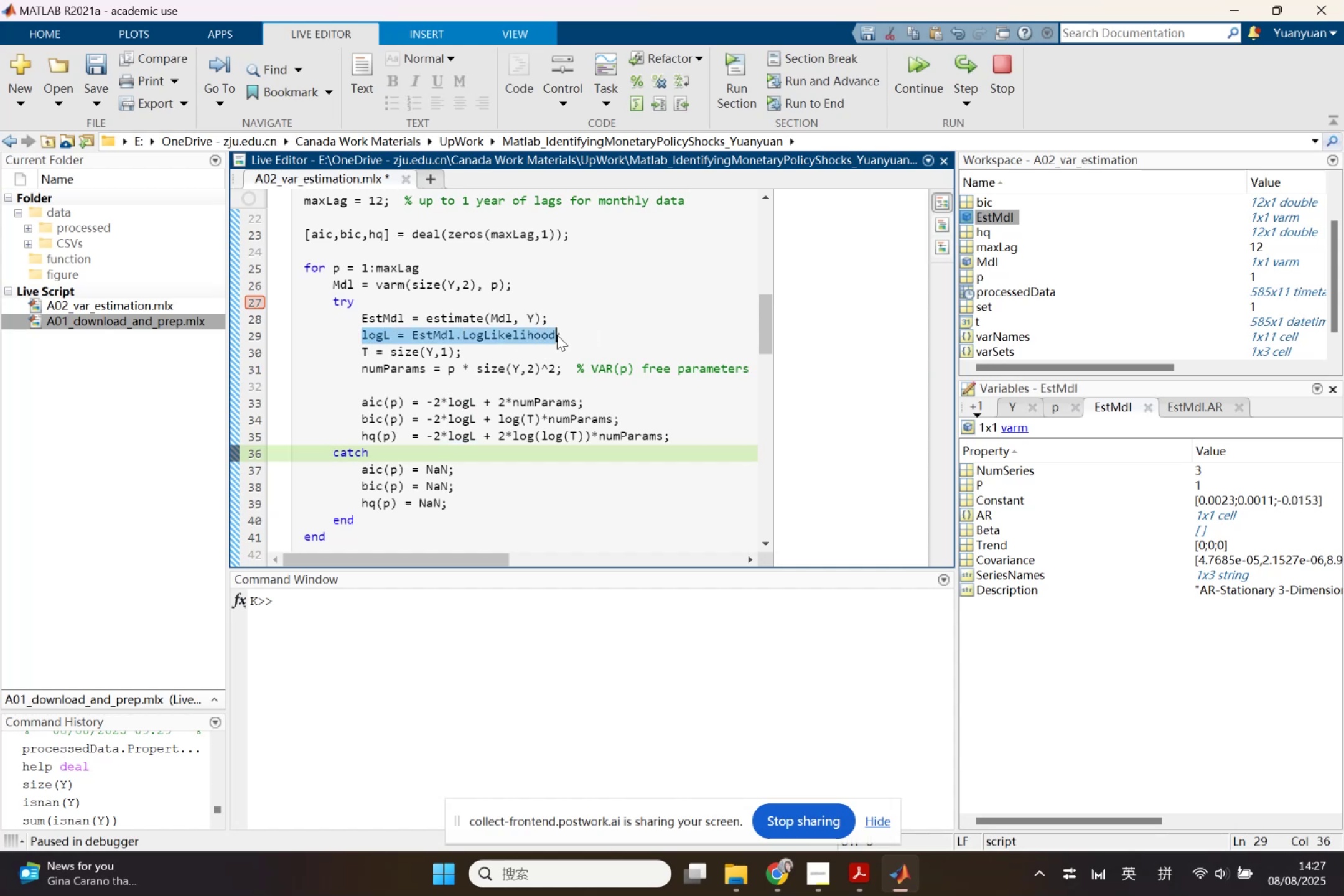 
key(Control+ControlLeft)
 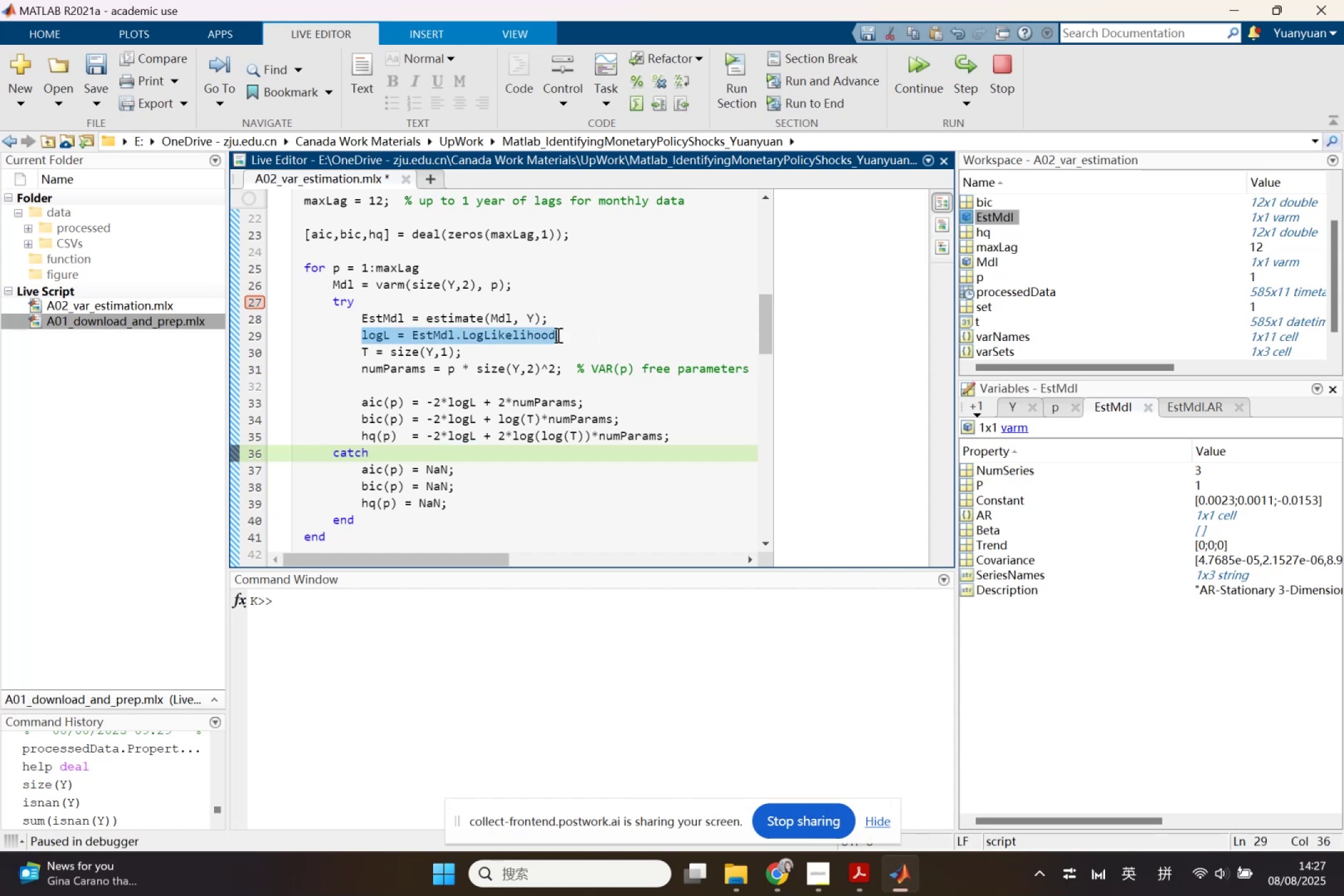 
key(Control+C)
 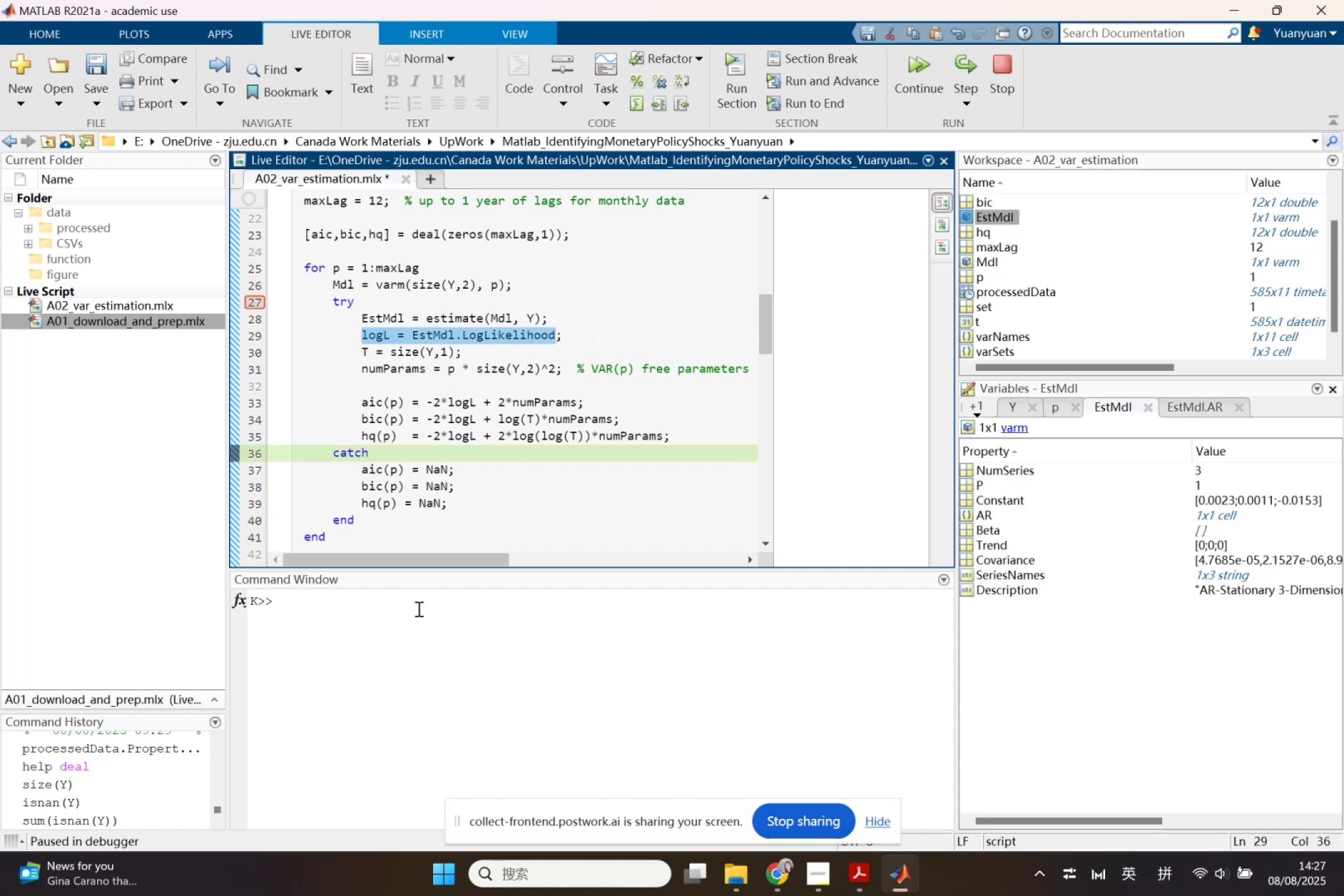 
left_click([418, 609])
 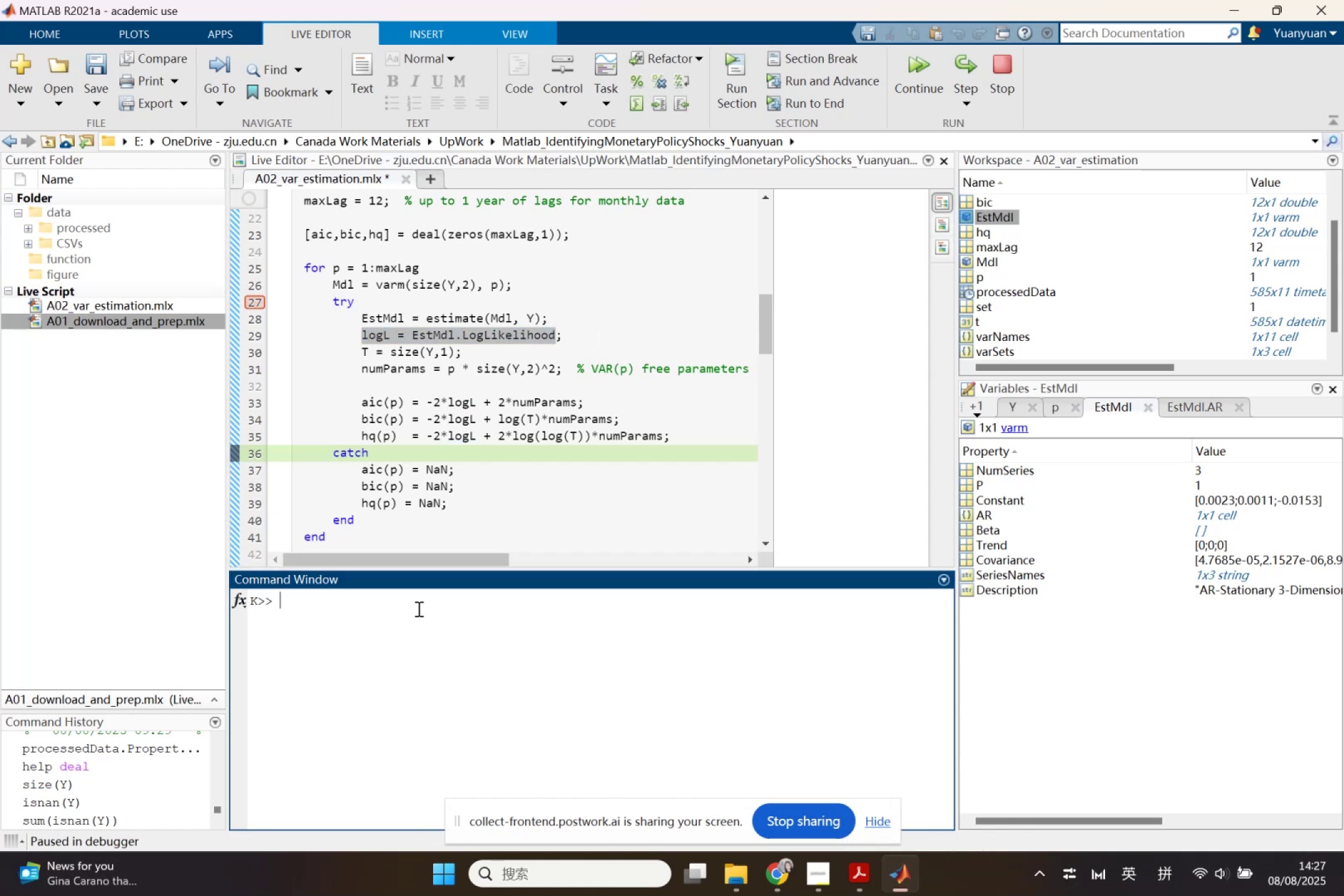 
key(Control+V)
 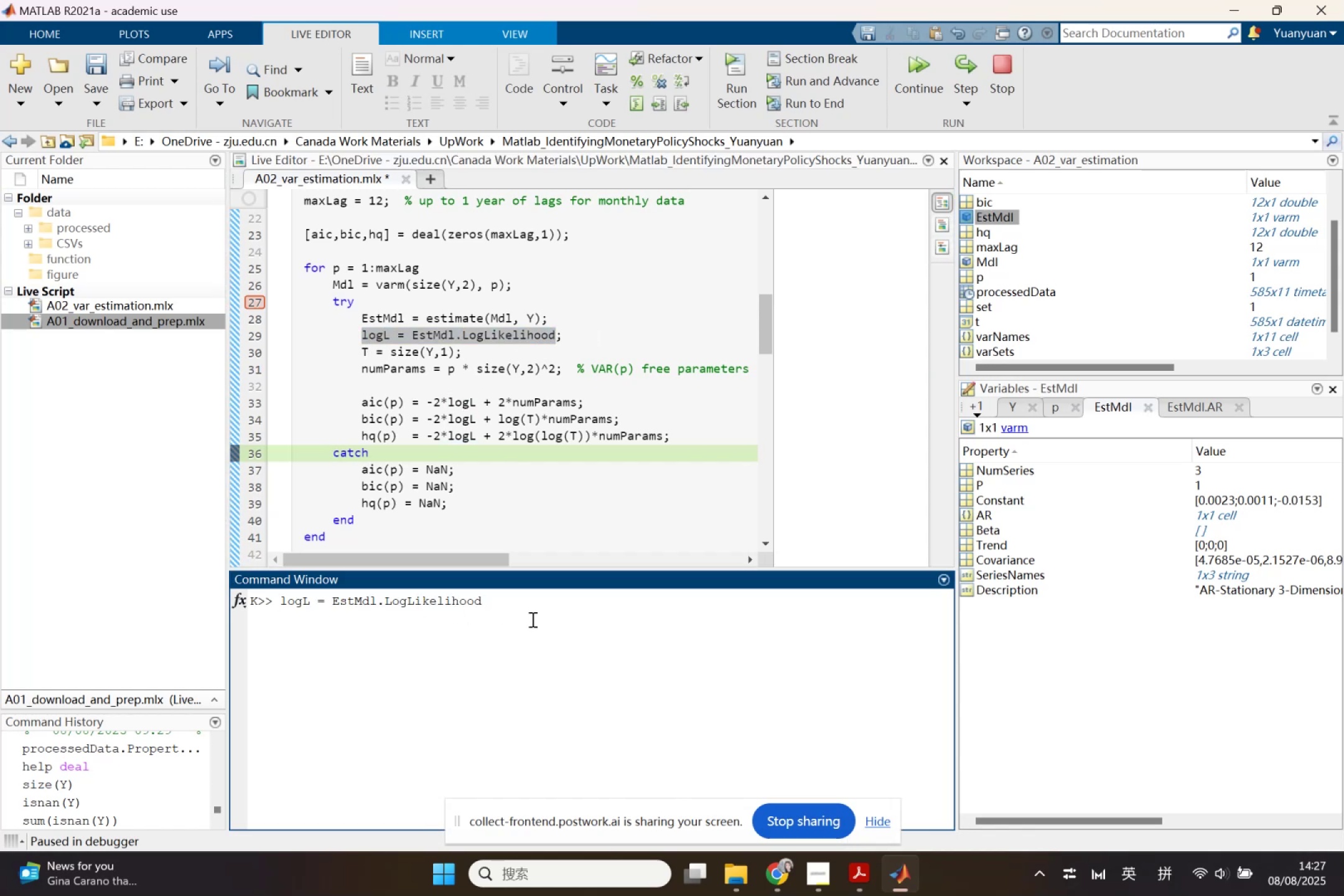 
key(Enter)
 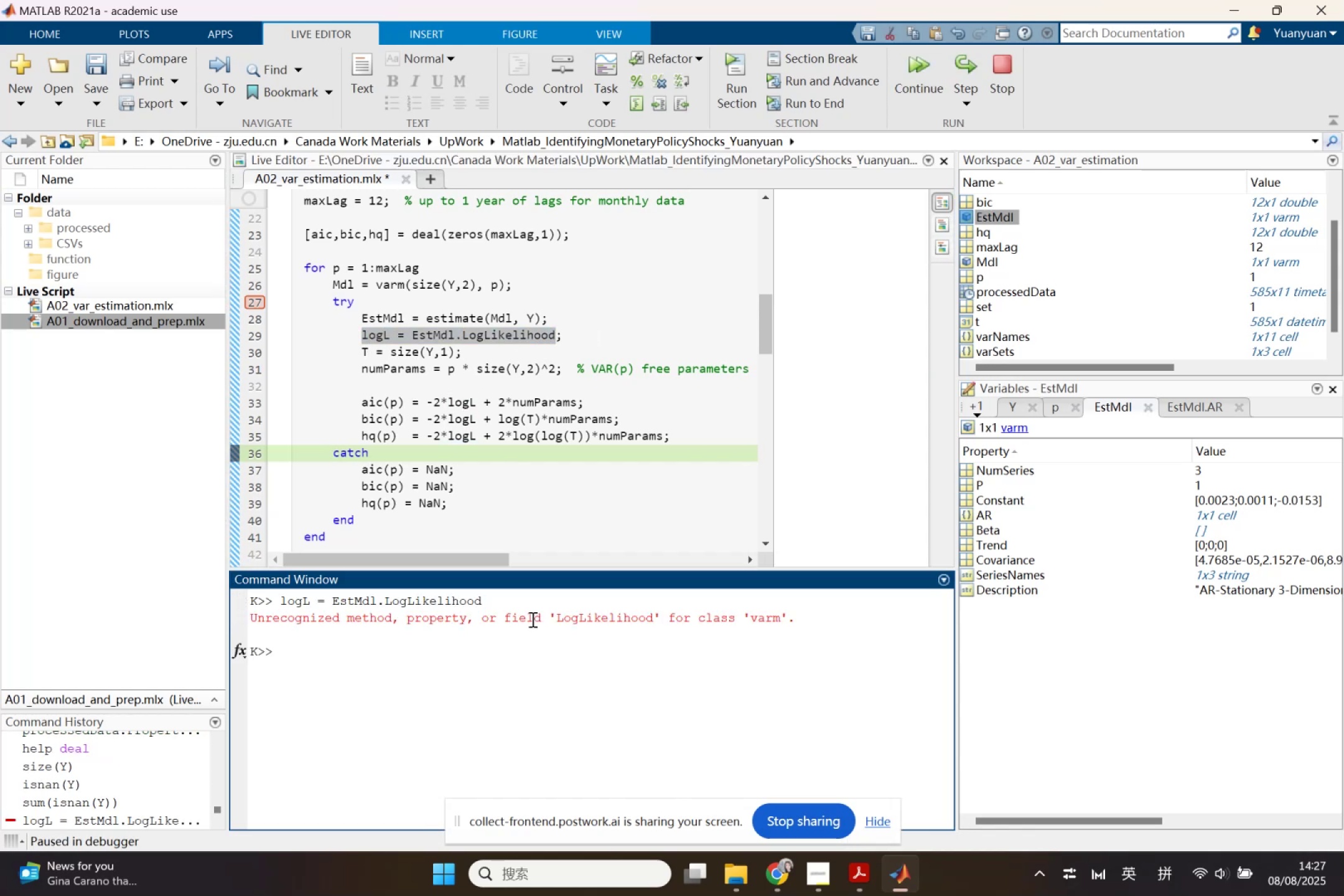 
left_click_drag(start_coordinate=[280, 599], to_coordinate=[814, 625])
 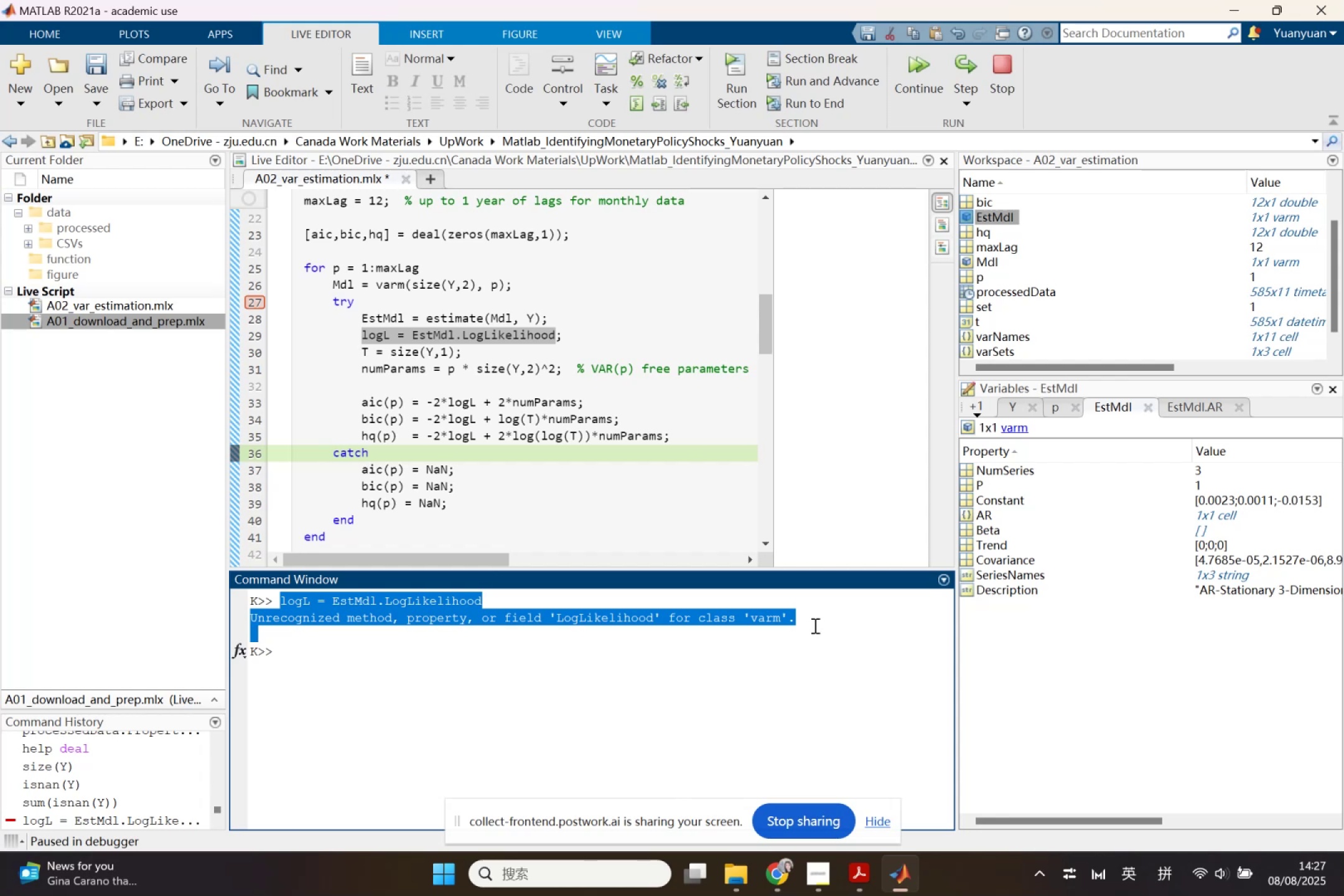 
key(Control+ControlLeft)
 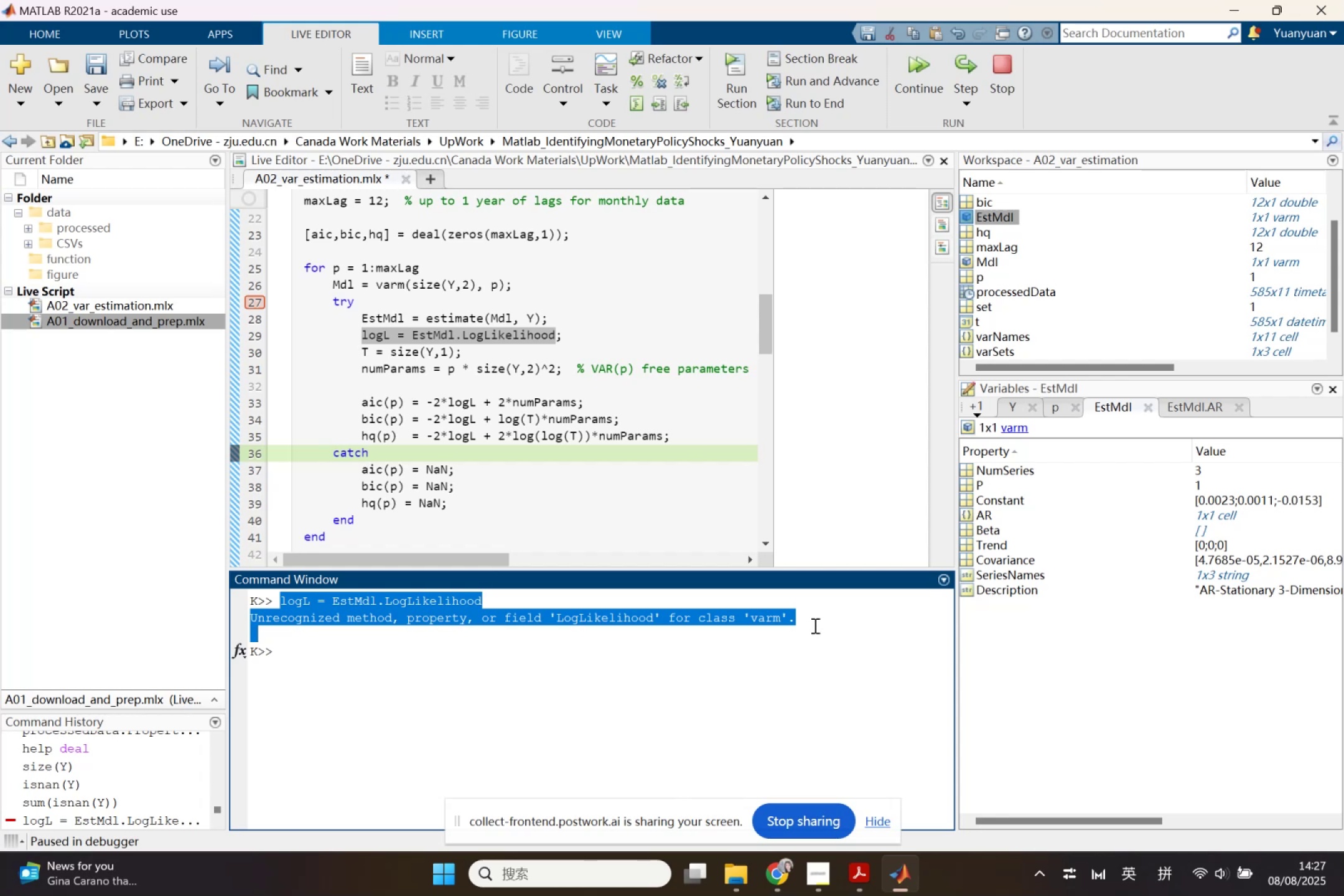 
key(Control+C)
 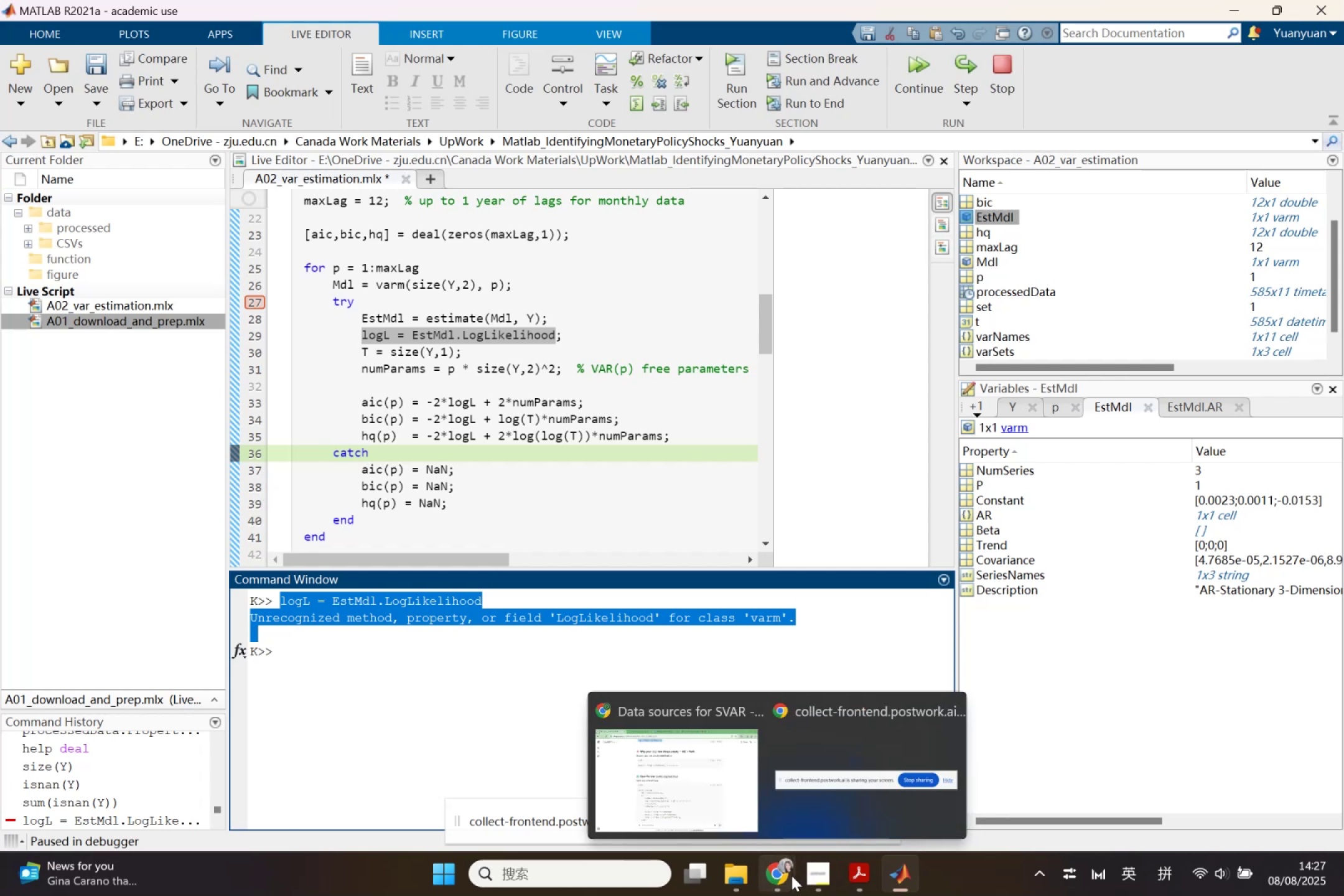 
left_click([702, 789])
 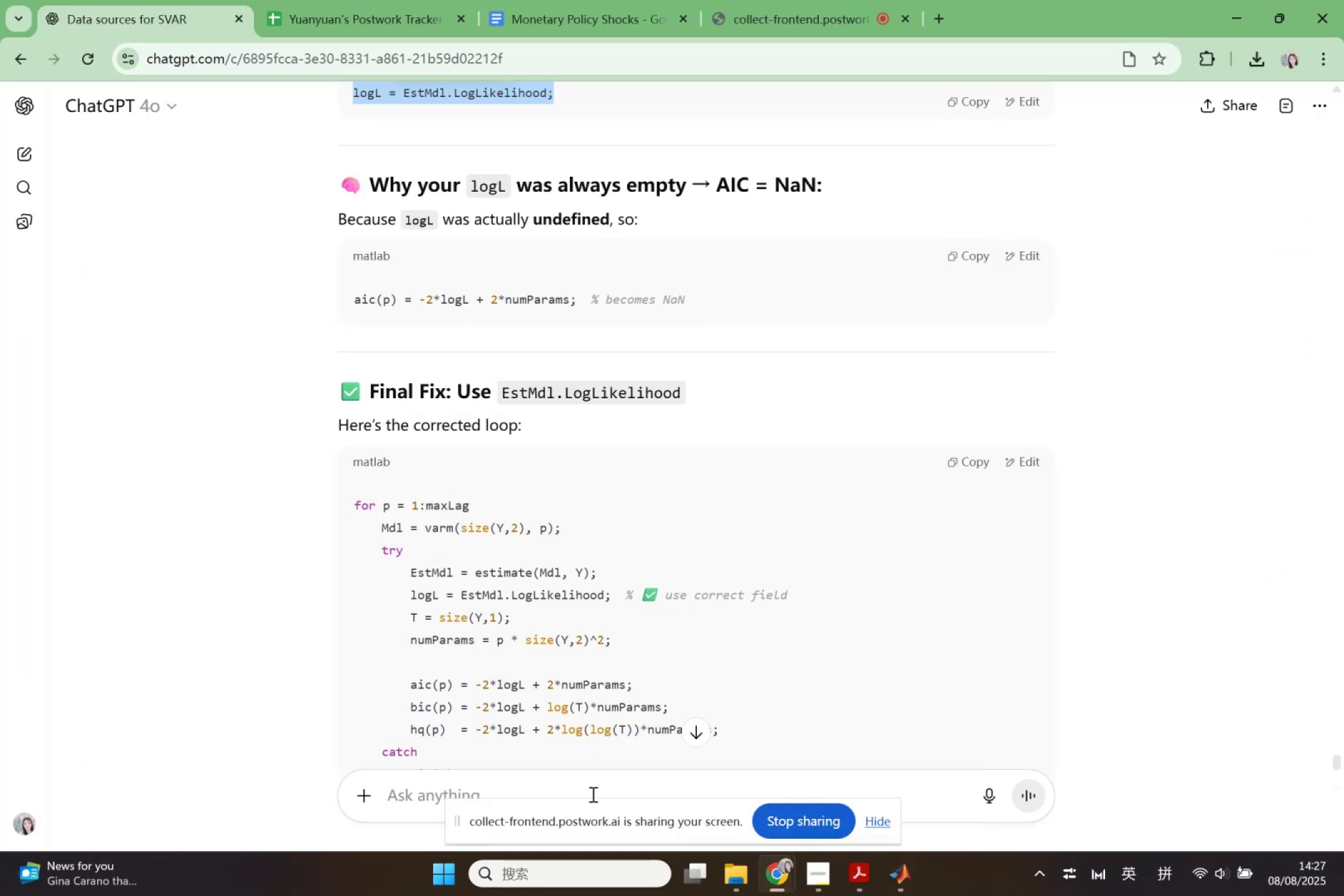 
left_click([592, 794])
 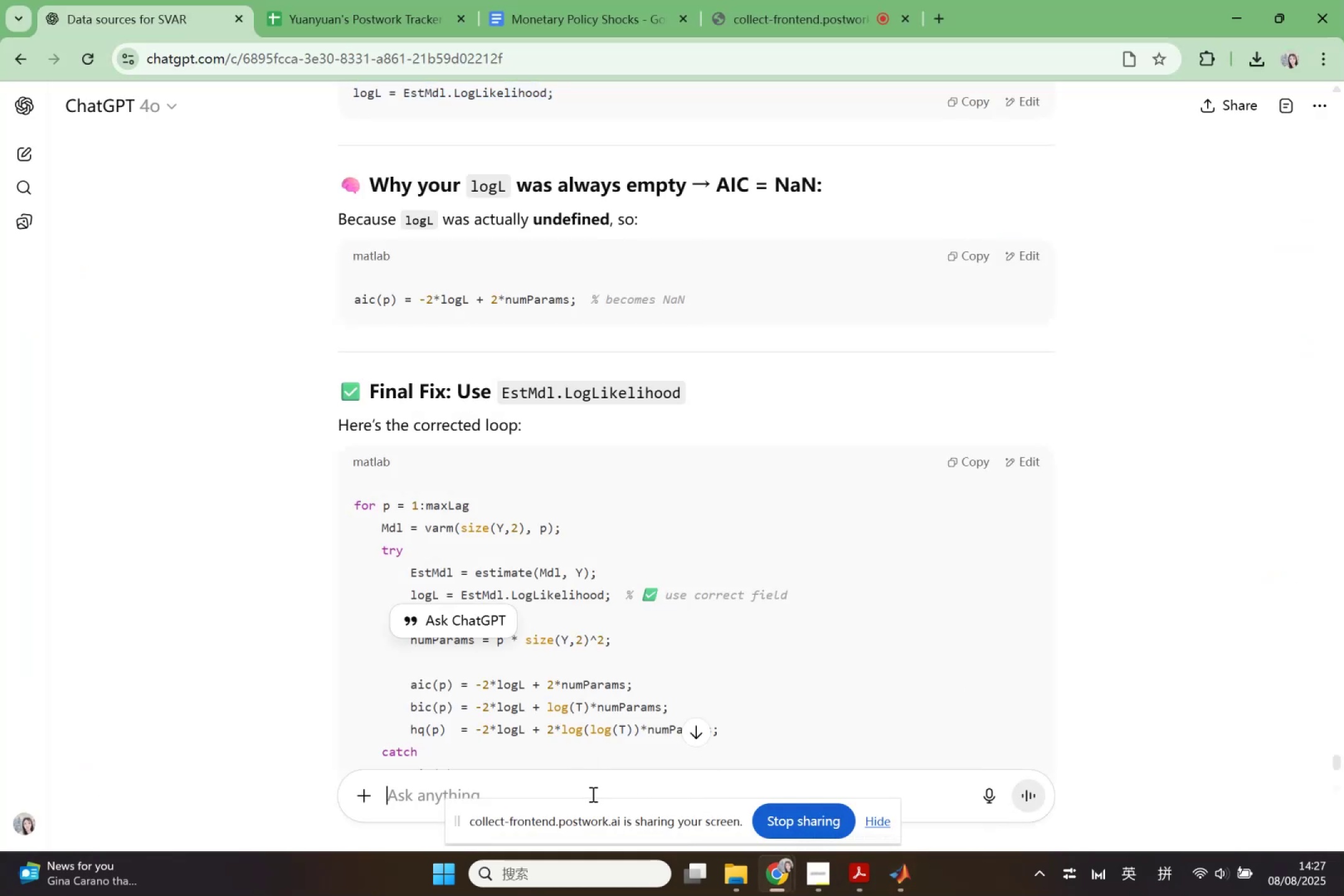 
key(Control+ControlLeft)
 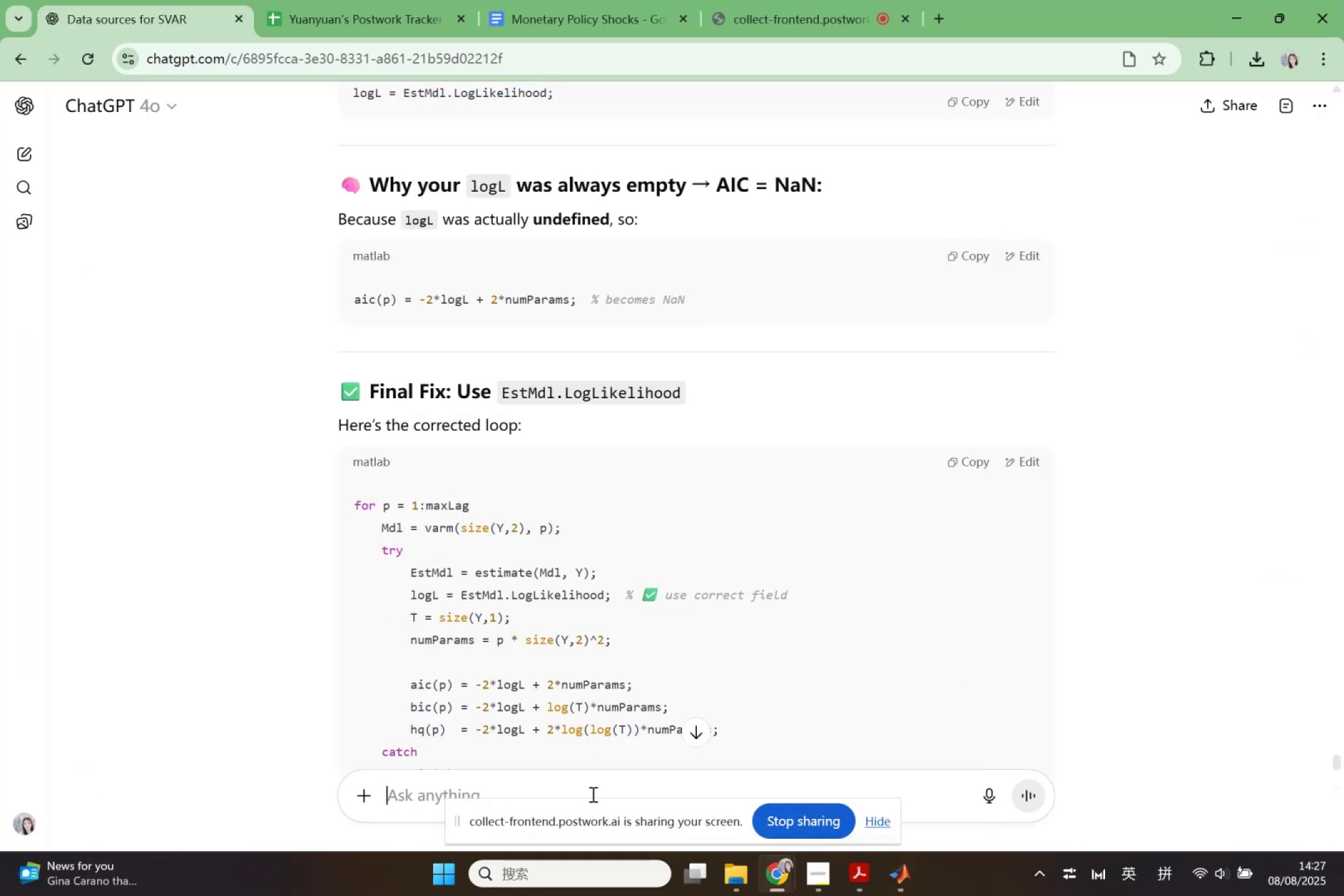 
key(Control+V)
 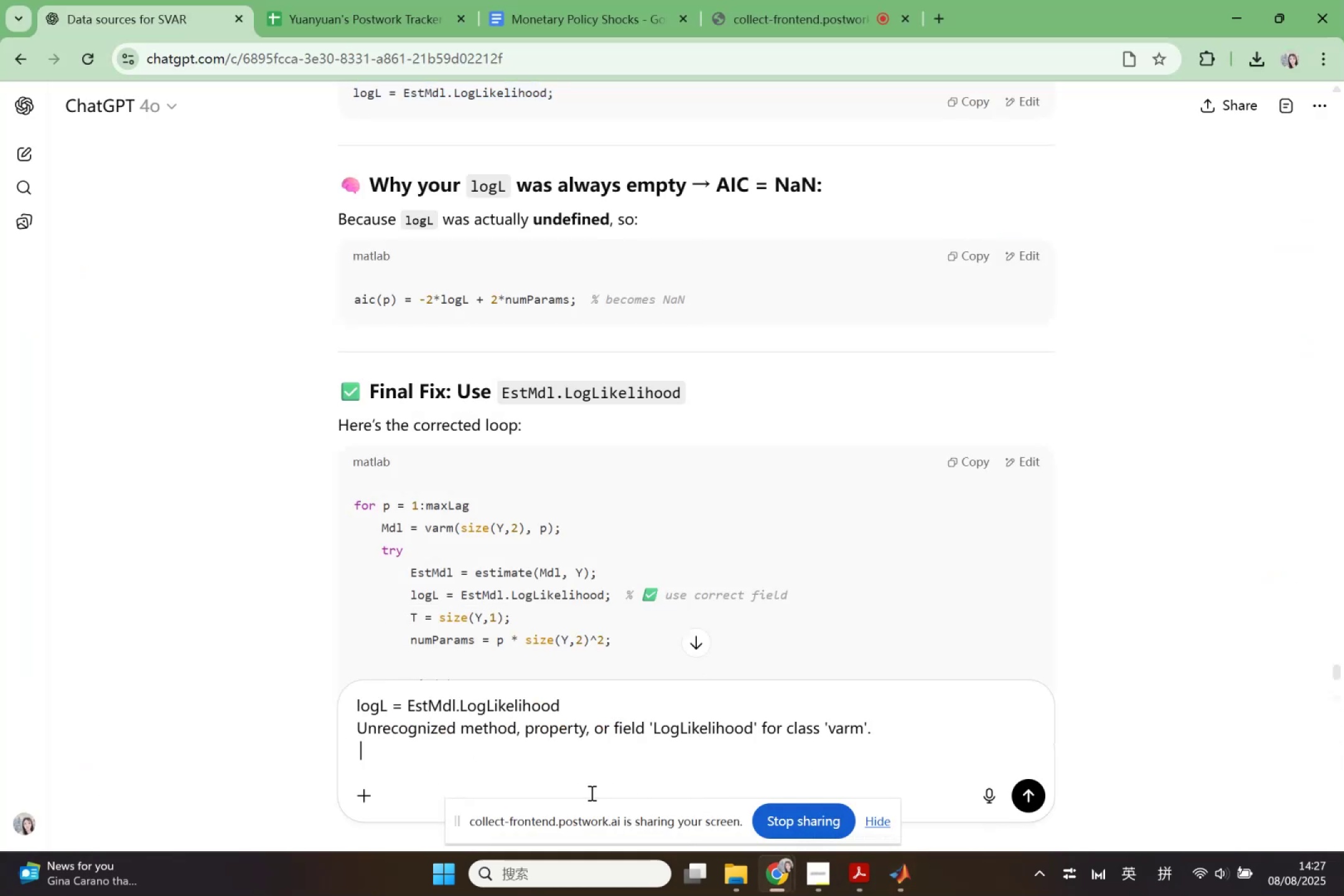 
key(Enter)
 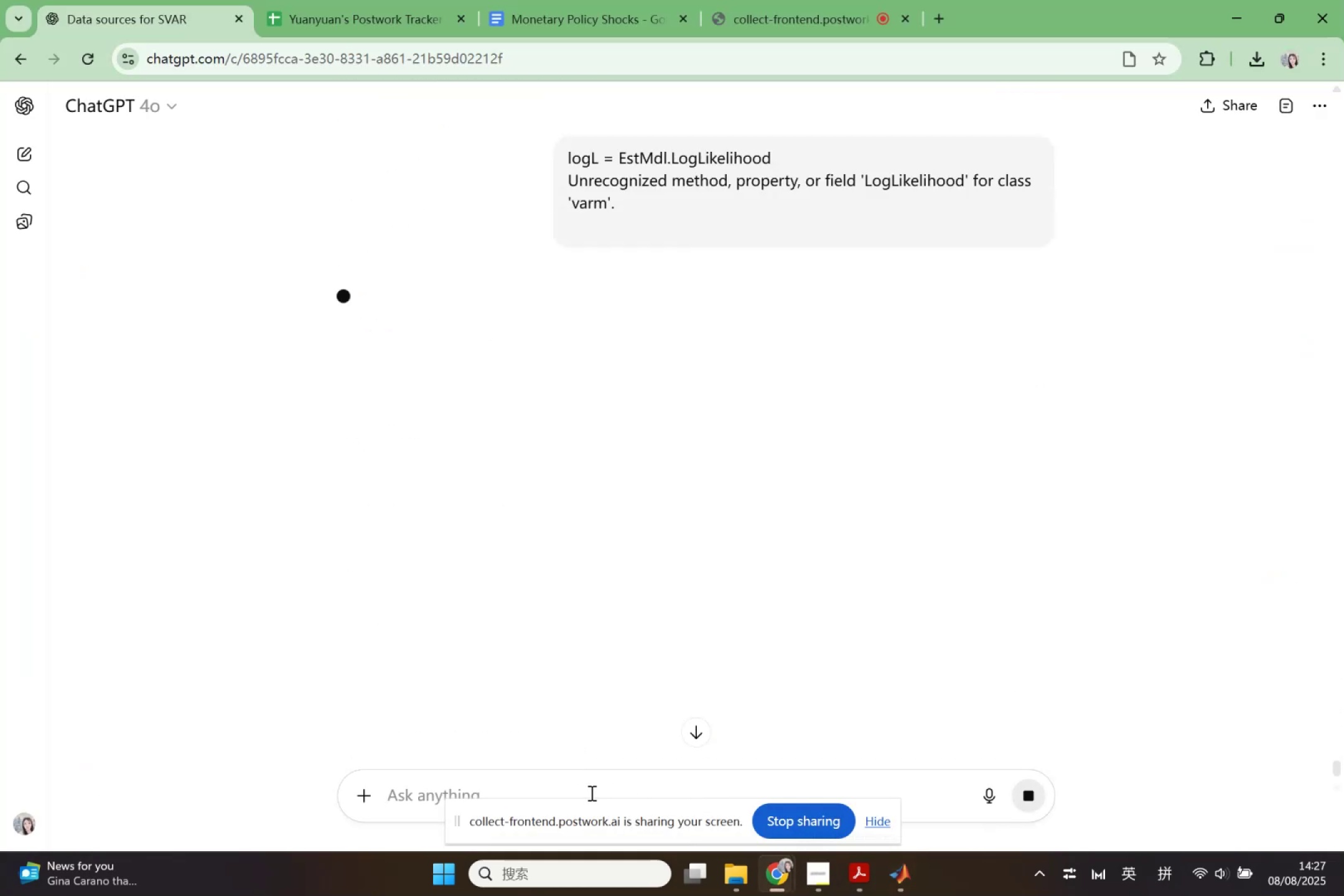 
scroll: coordinate [602, 640], scroll_direction: up, amount: 3.0
 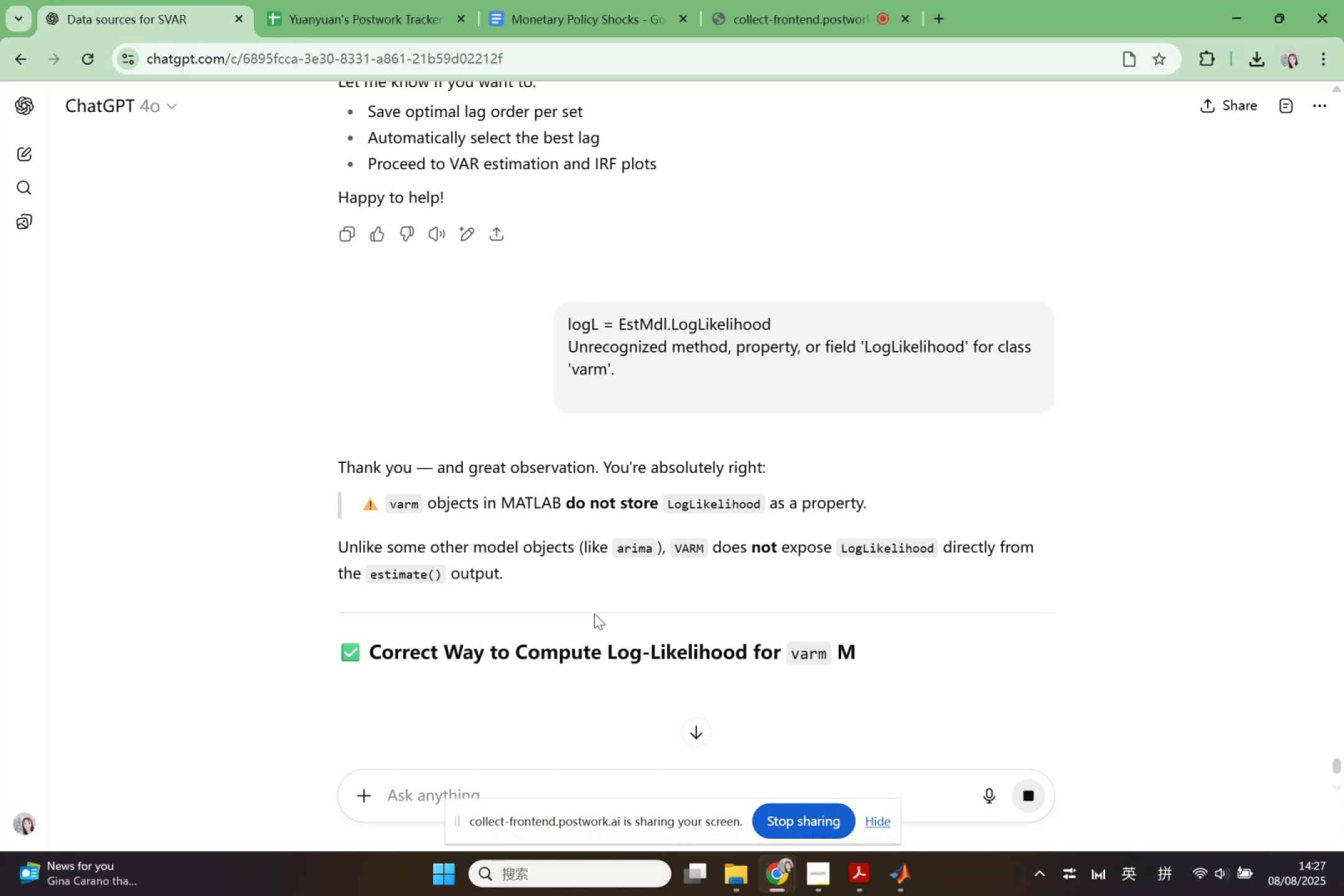 
wait(5.08)
 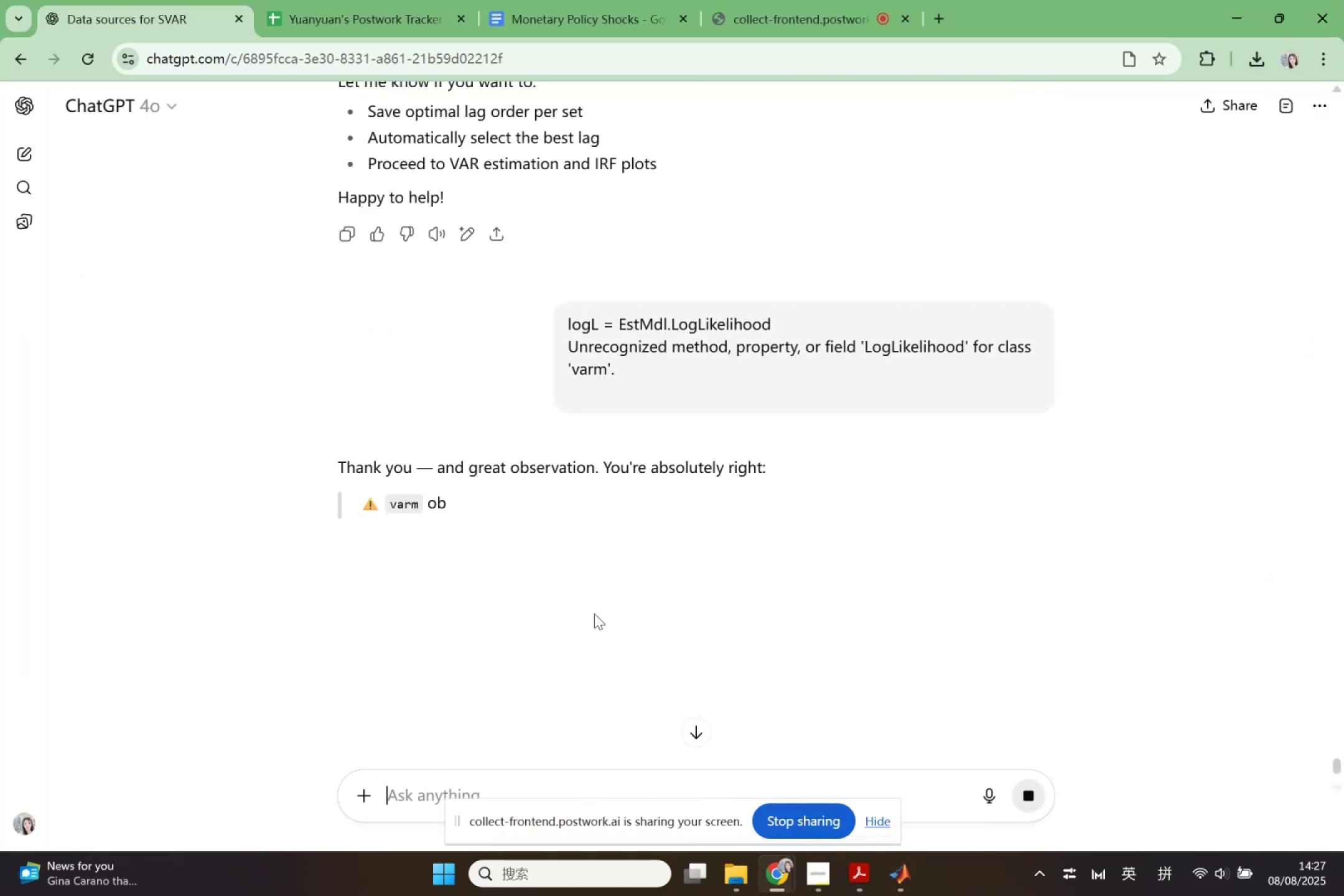 
scroll: coordinate [584, 612], scroll_direction: down, amount: 5.0
 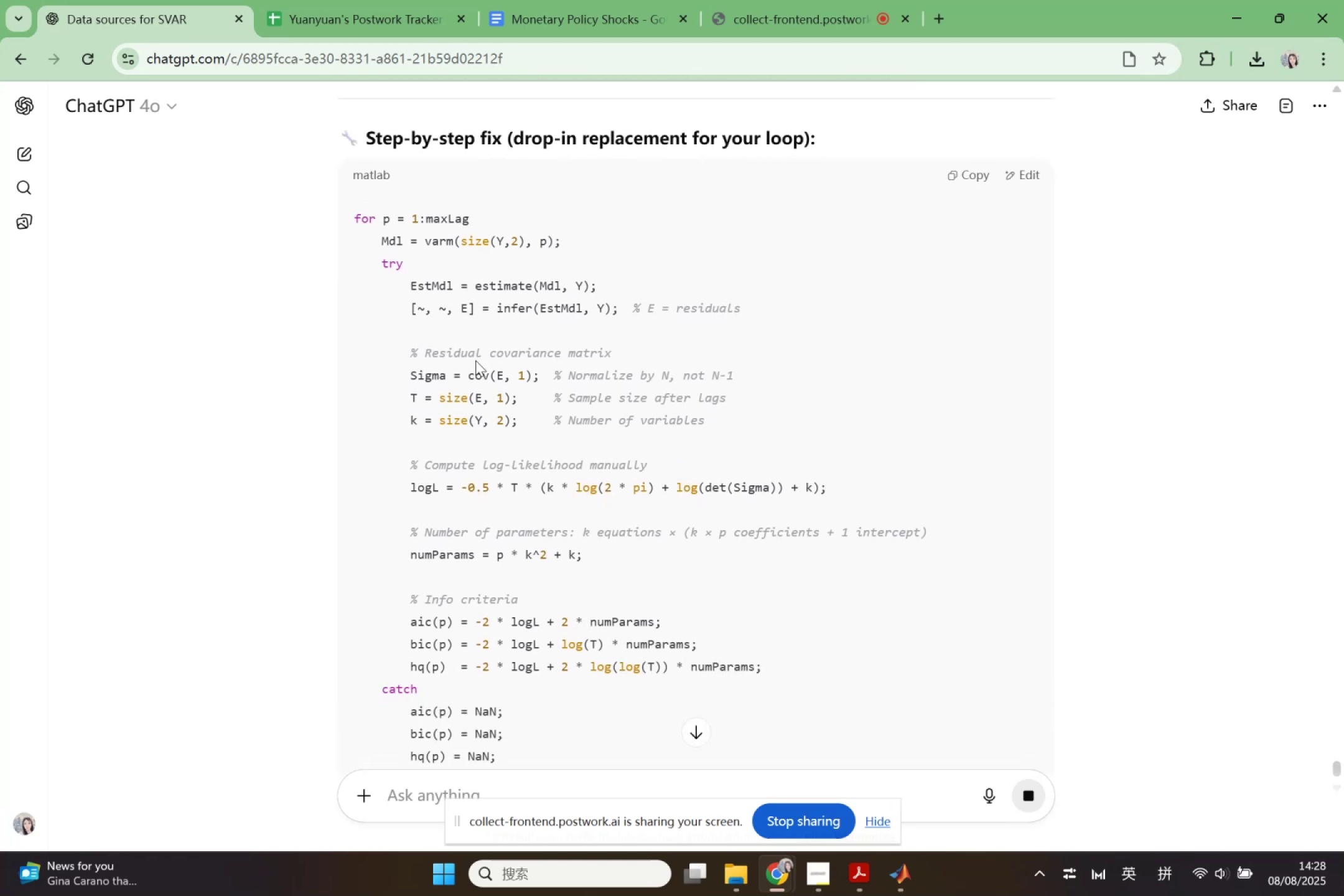 
left_click([446, 315])
 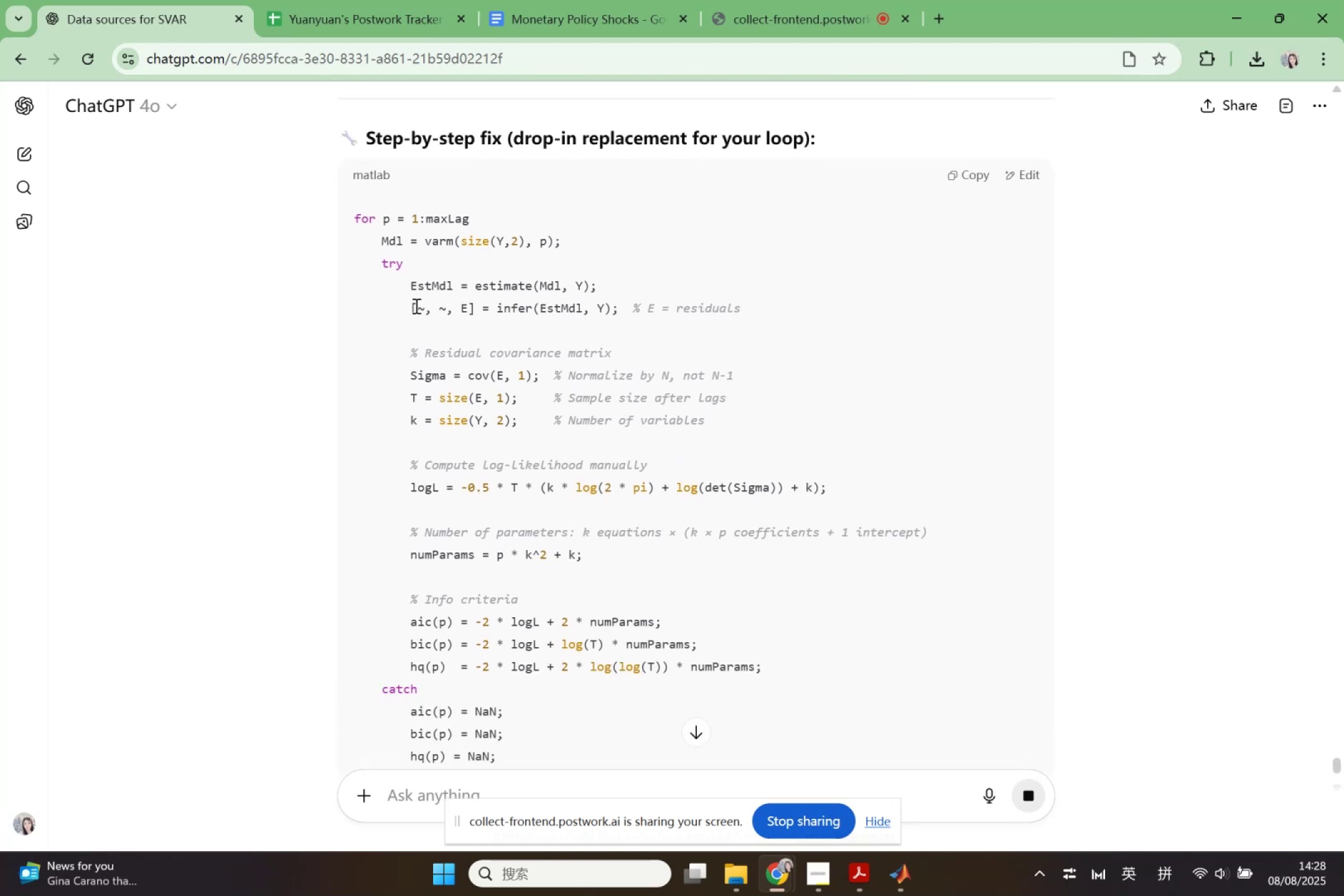 
left_click_drag(start_coordinate=[410, 306], to_coordinate=[786, 306])
 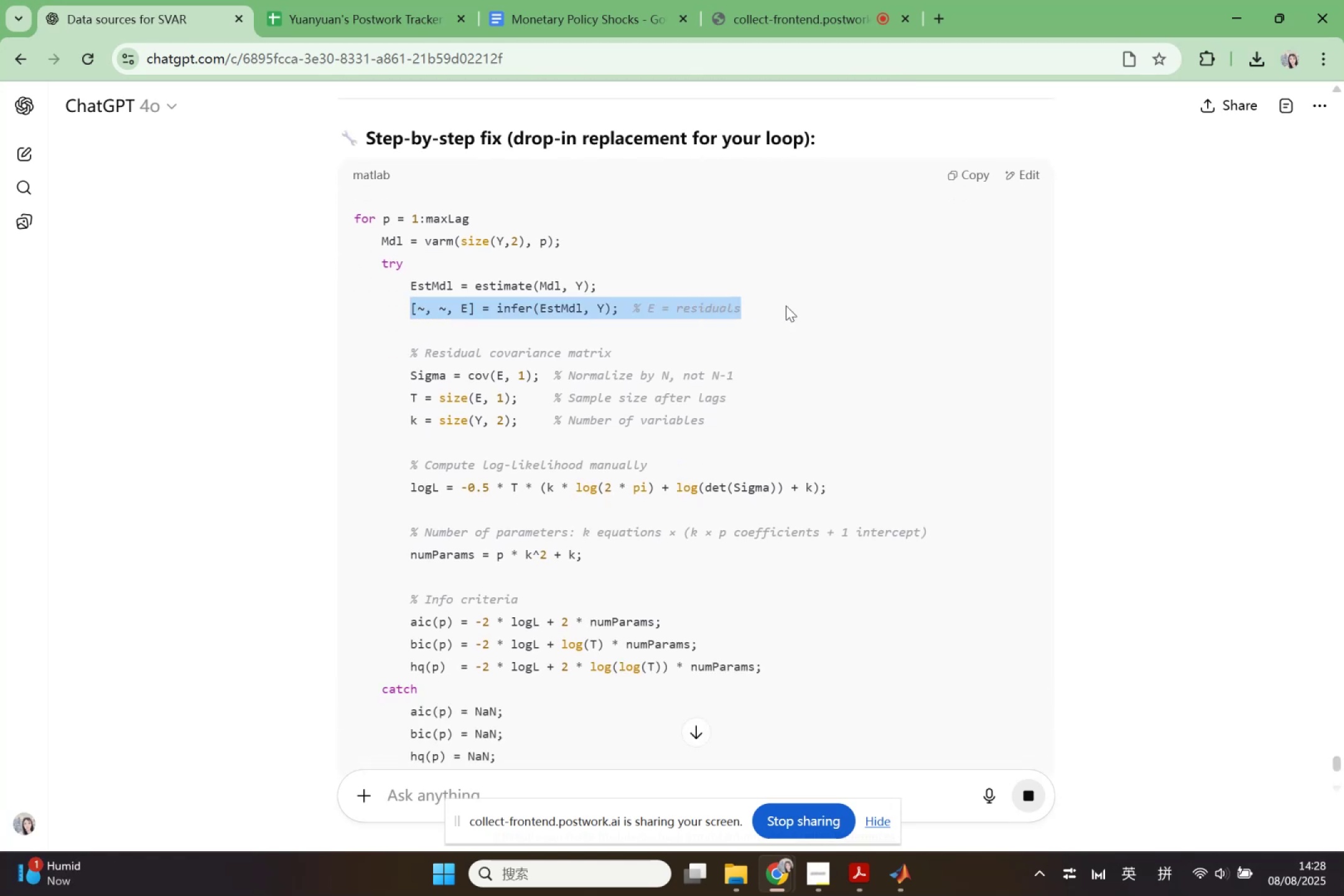 
key(Control+ControlLeft)
 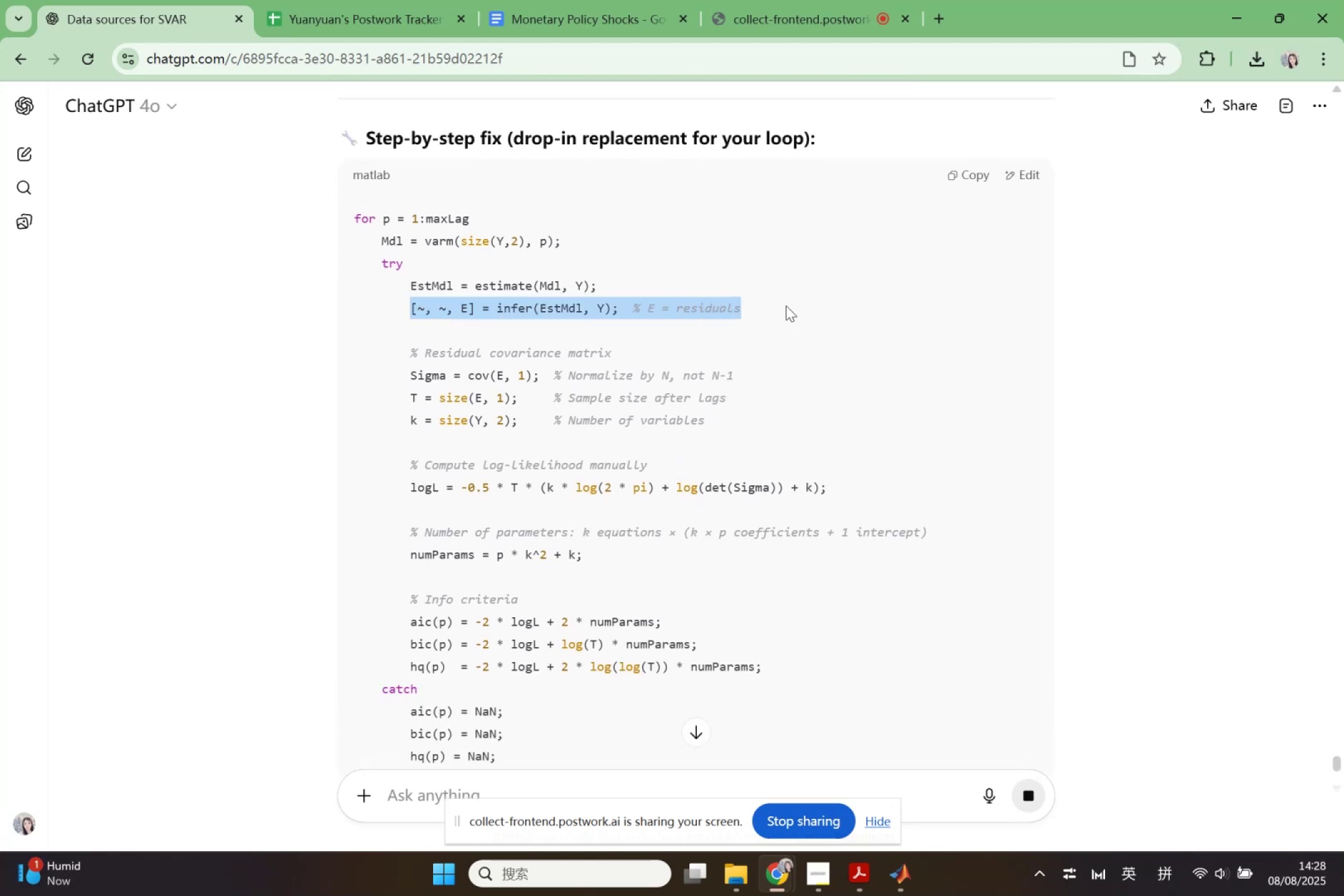 
key(Control+C)
 